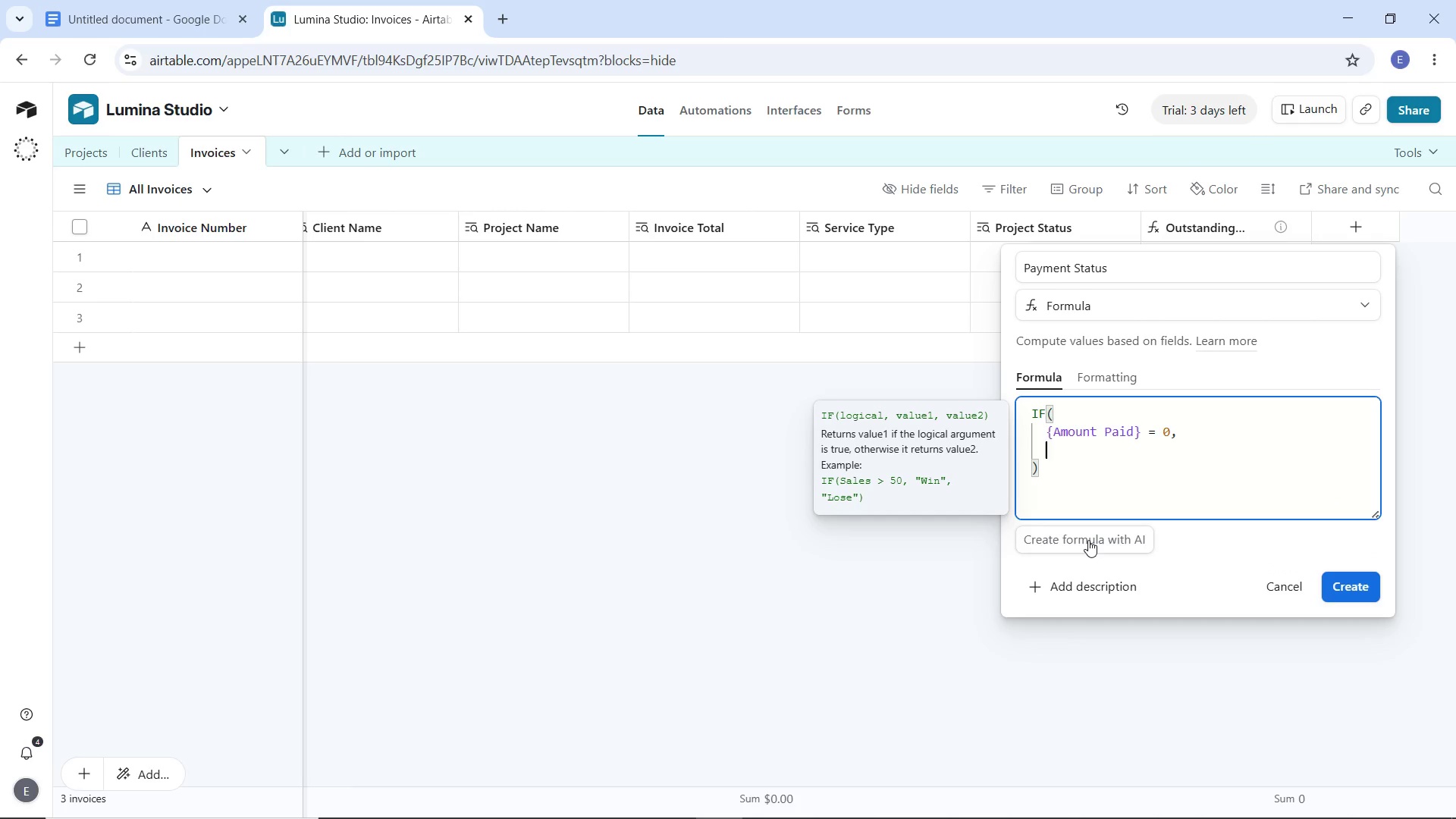 
key(Shift+Quote)
 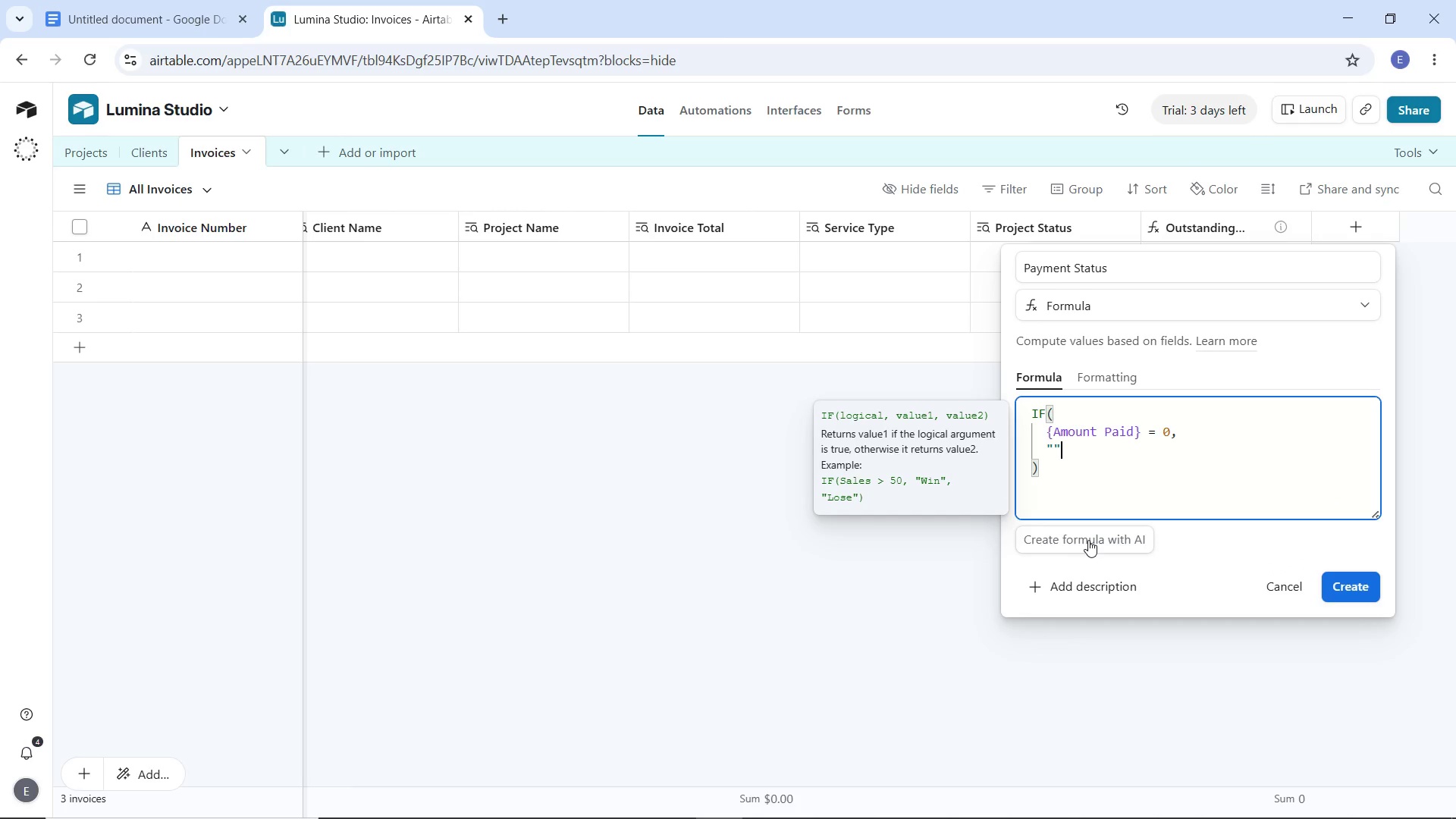 
key(Shift+Quote)
 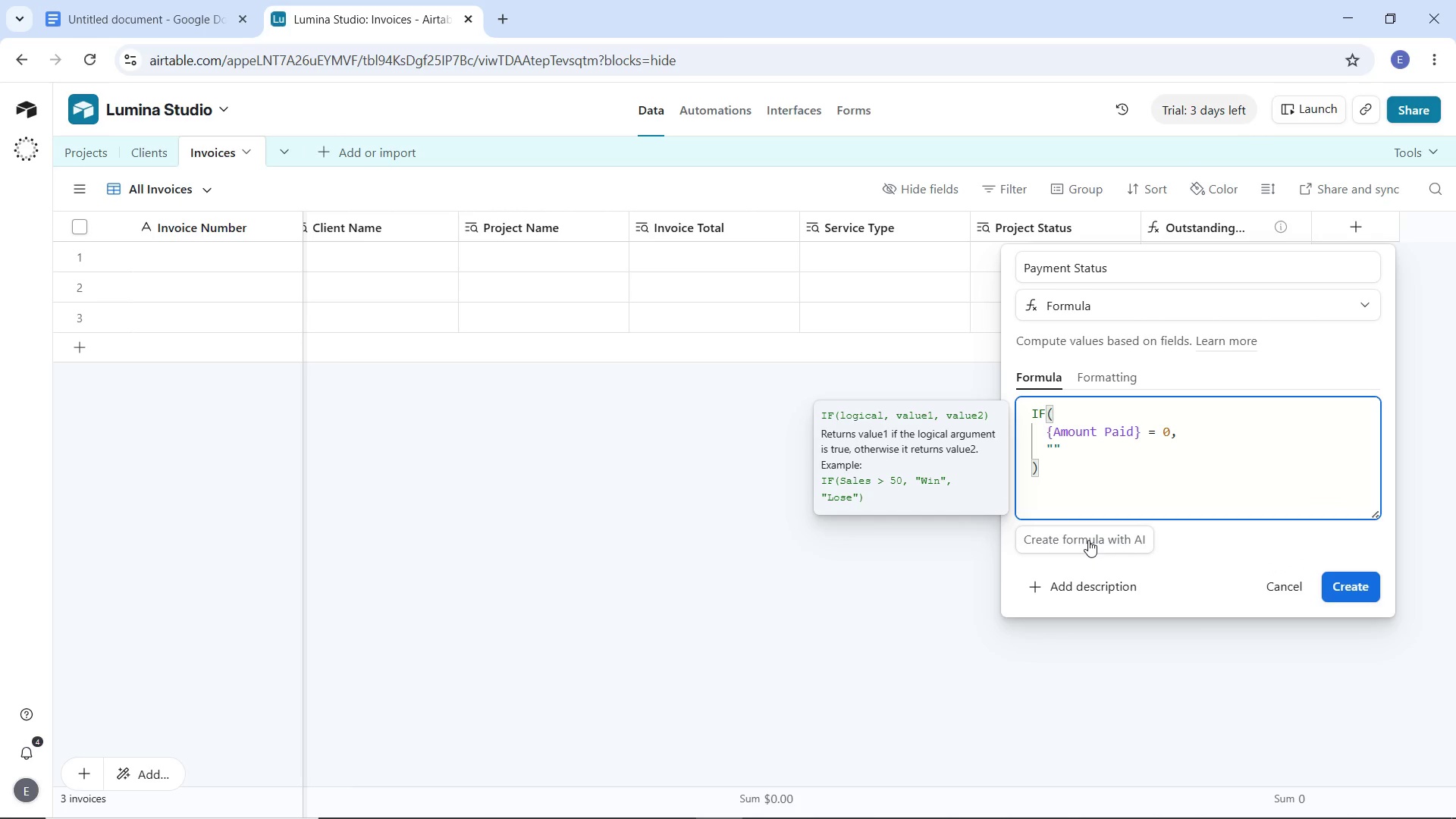 
key(ArrowLeft)
 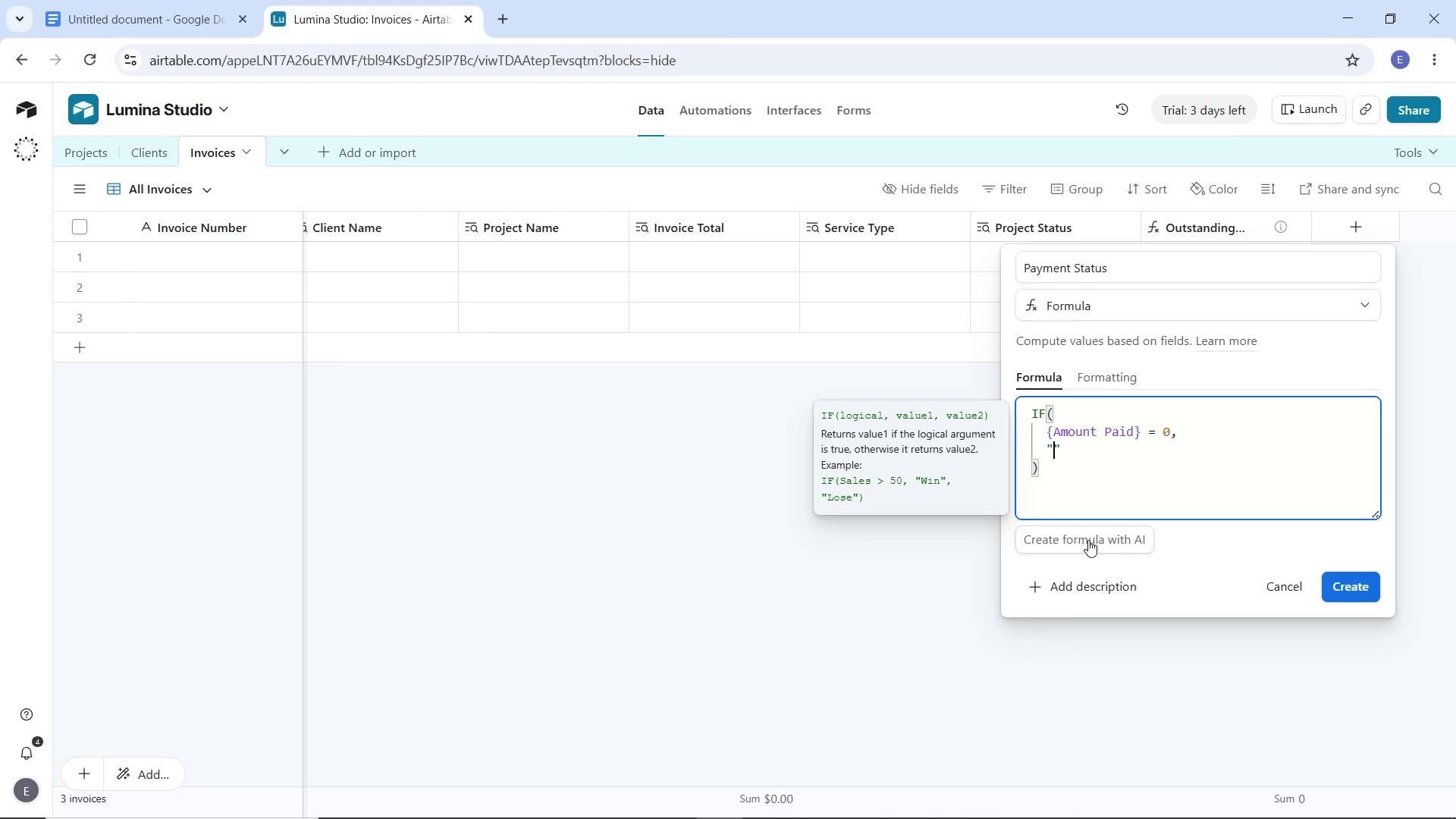 
type(Unpaid)
 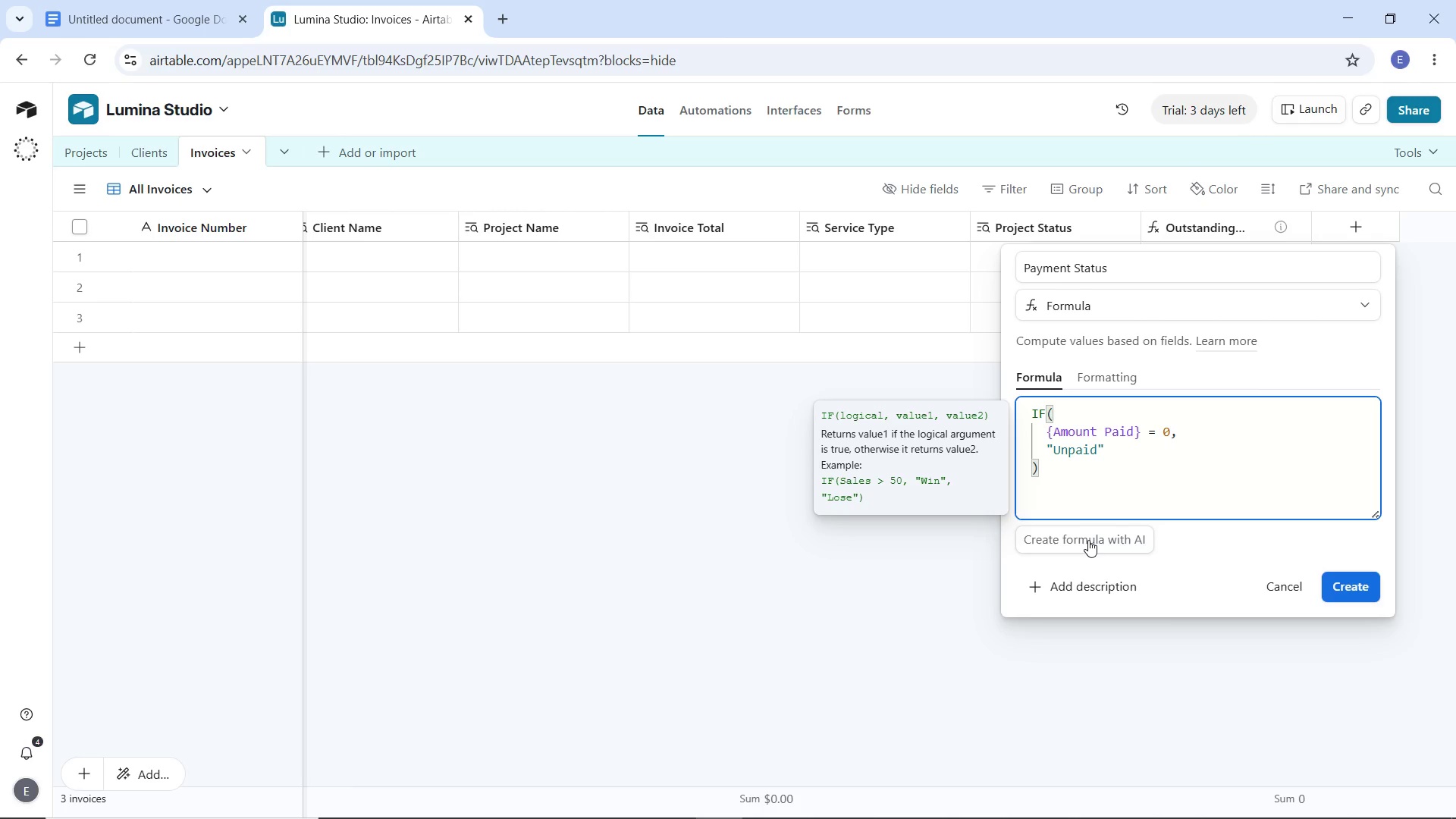 
key(ArrowRight)
 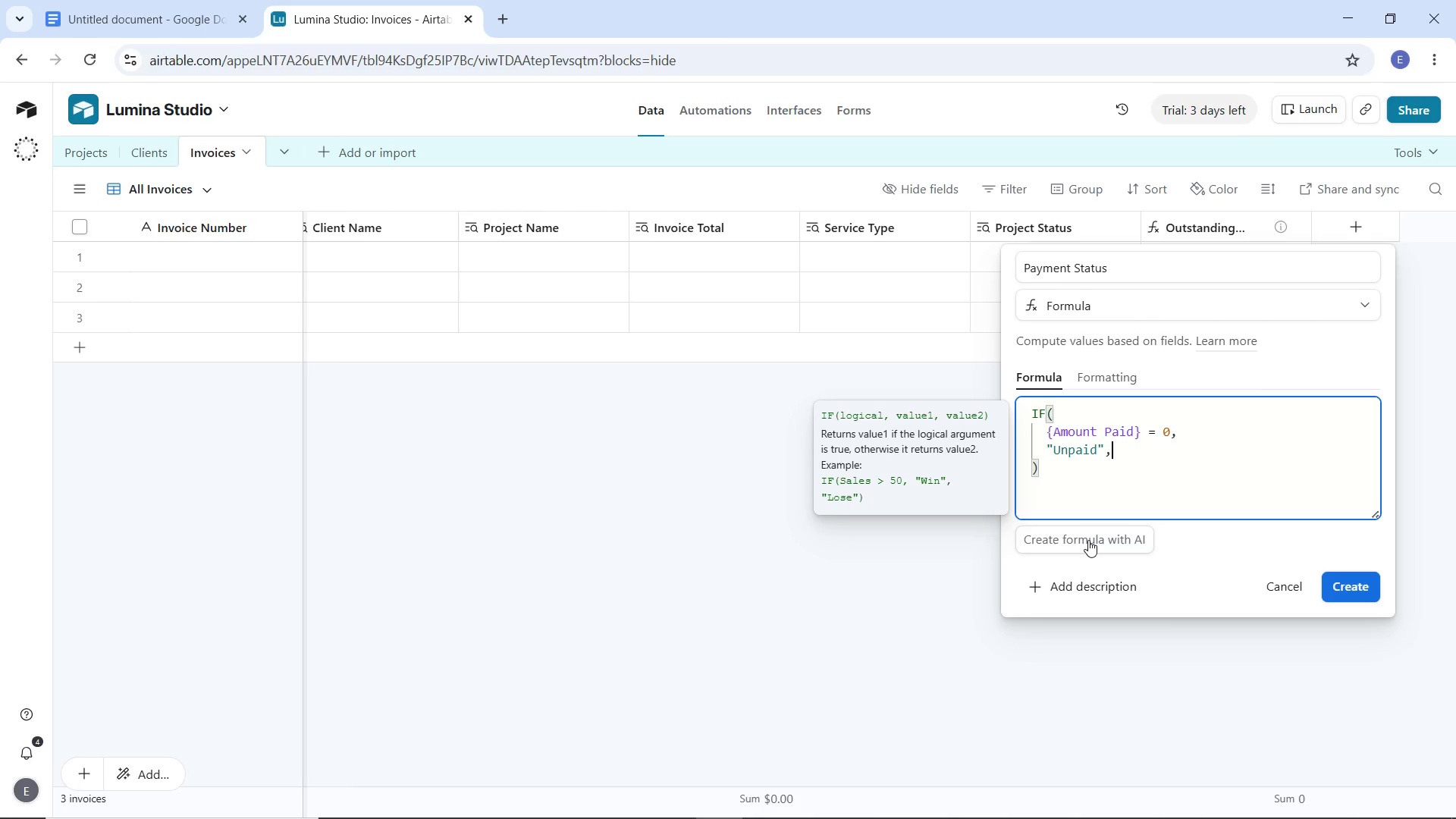 
key(Comma)
 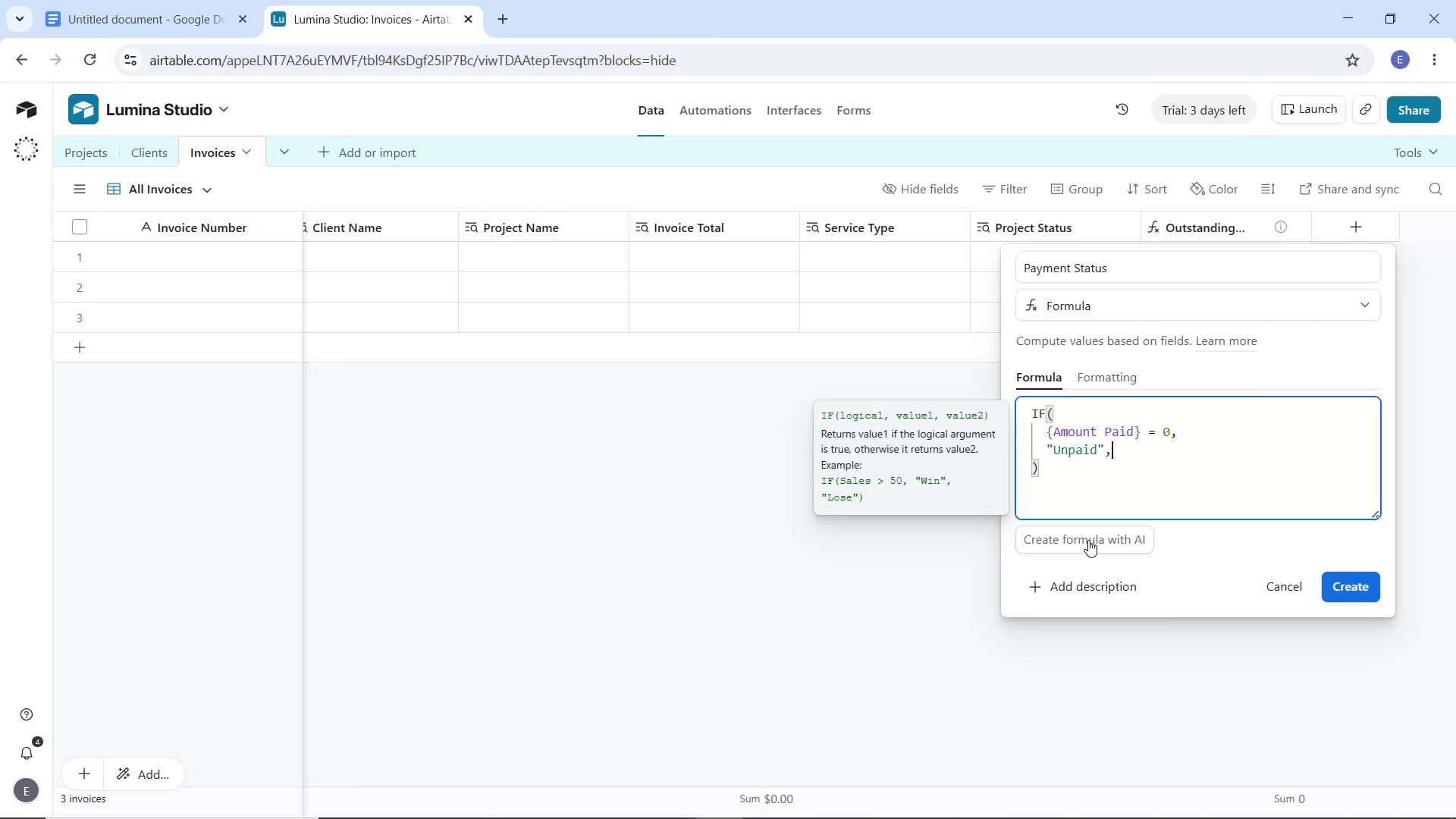 
key(Enter)
 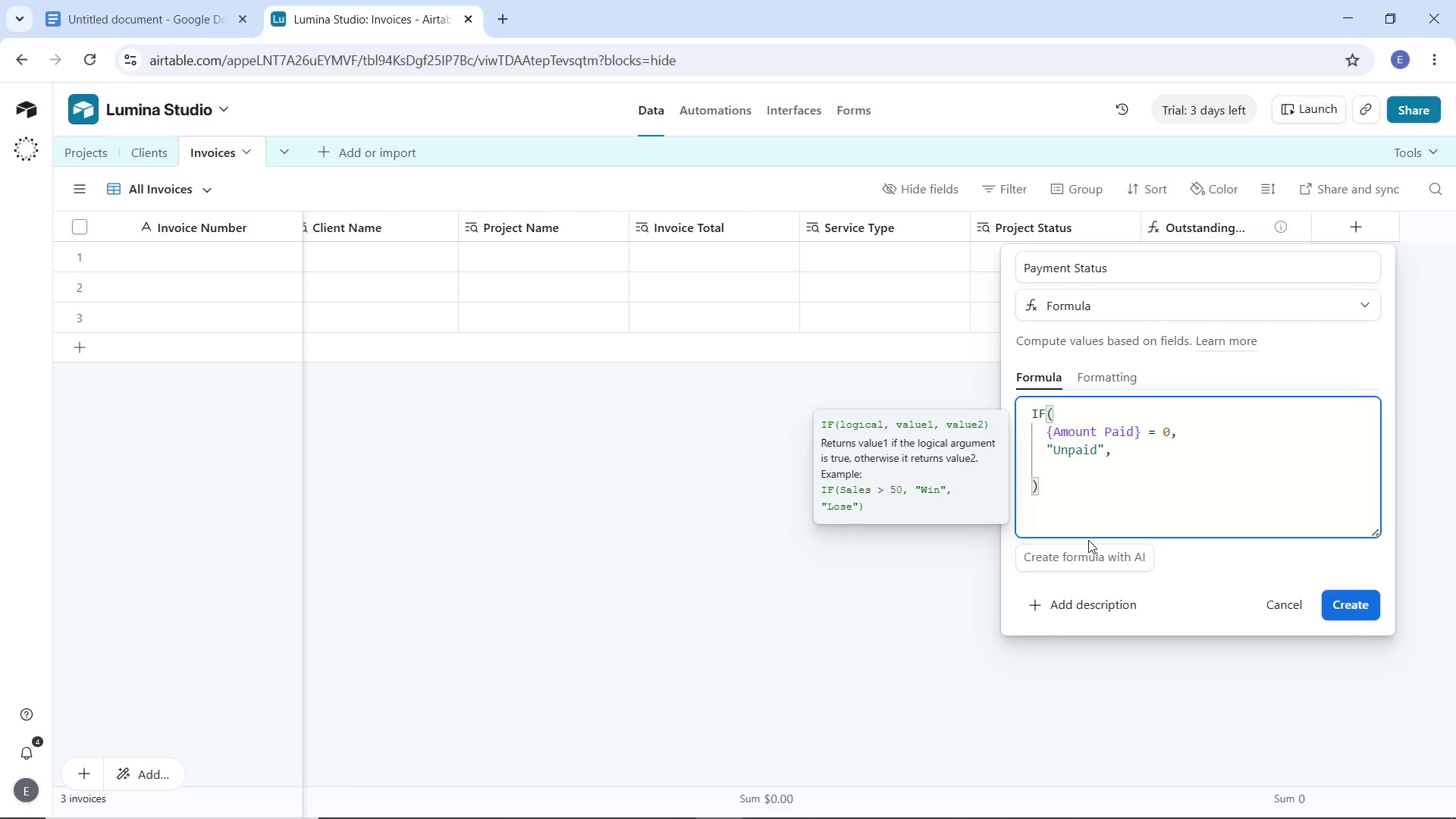 
type(IF()
 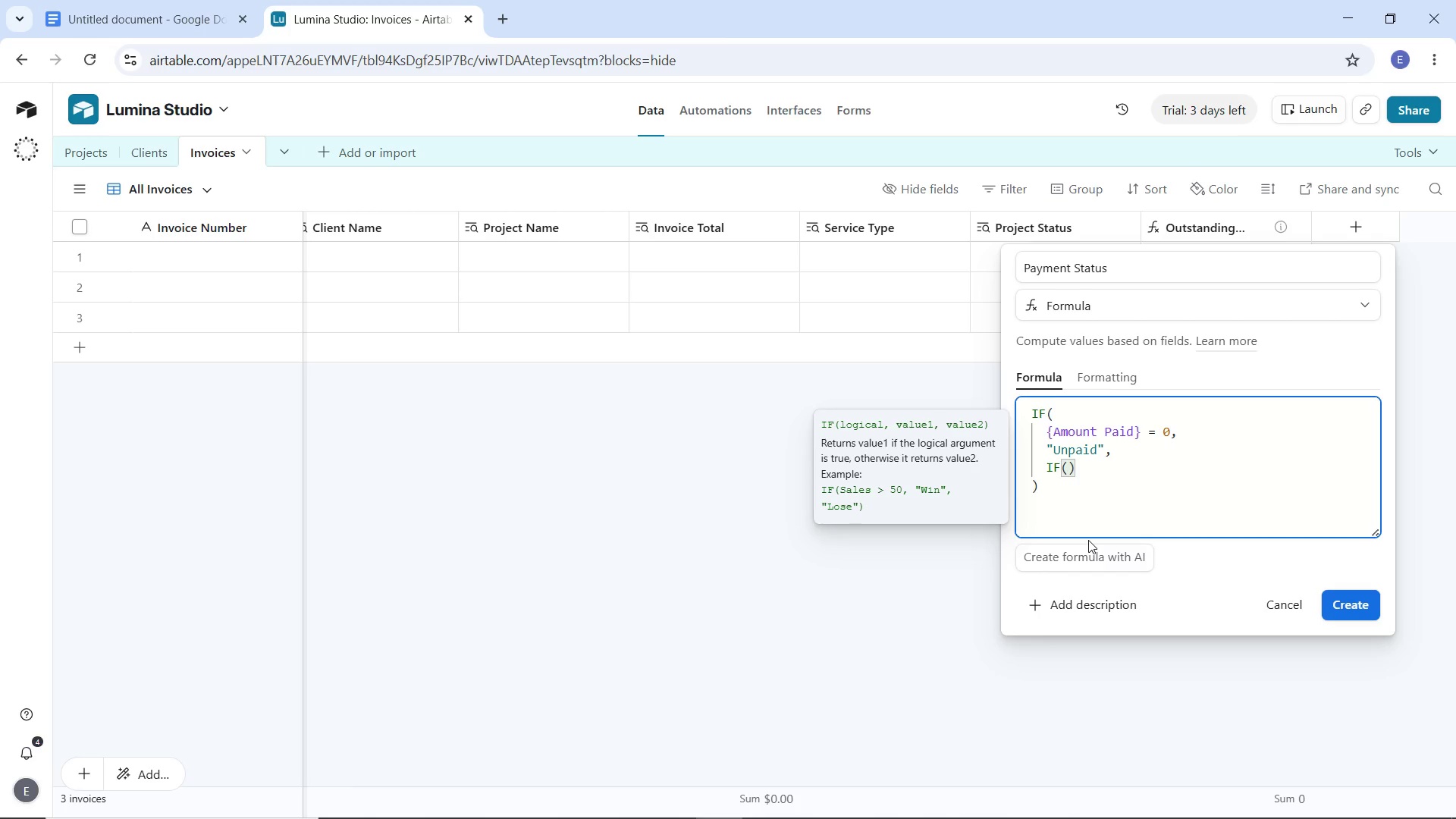 
key(Enter)
 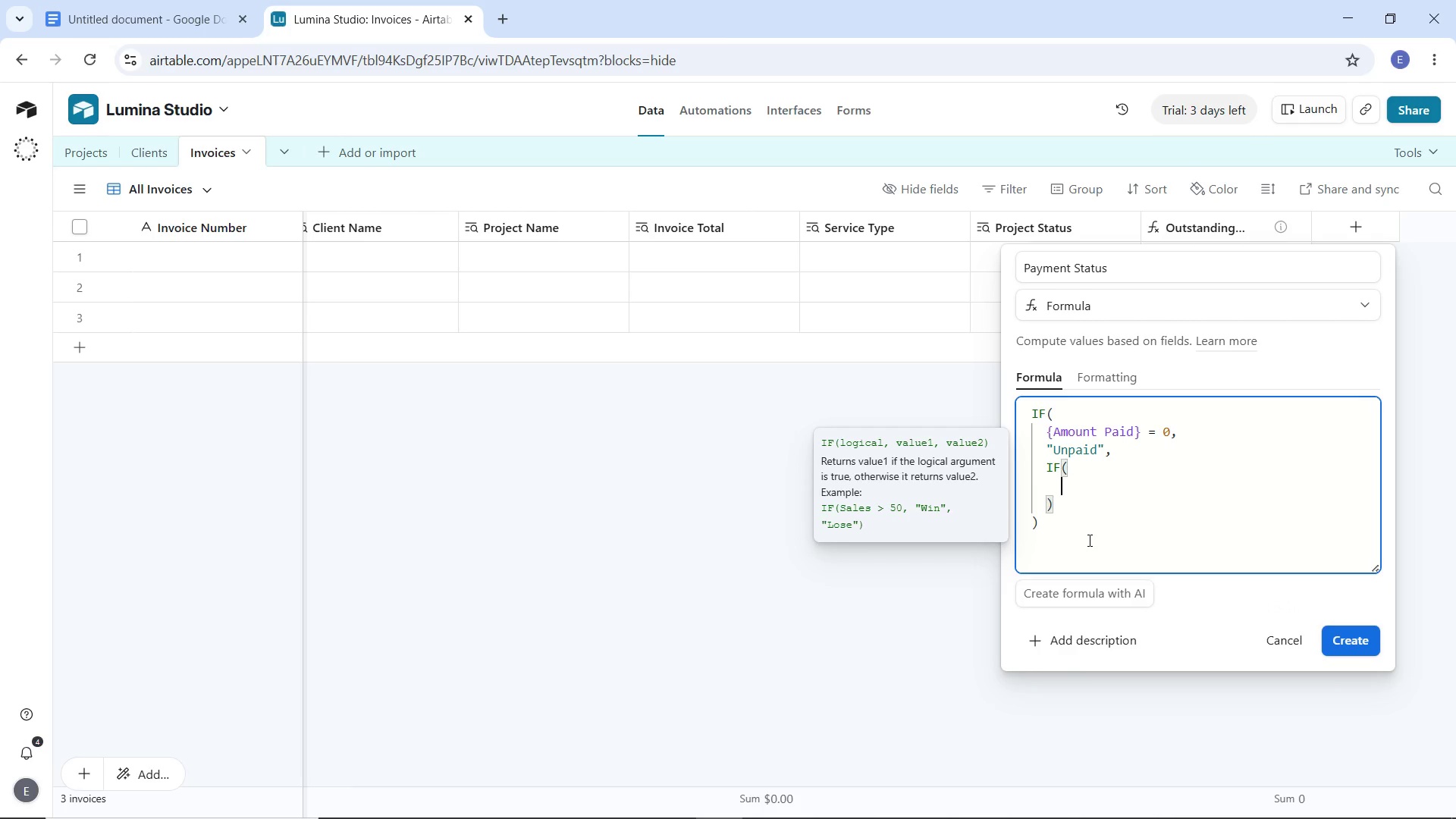 
type({Out)
 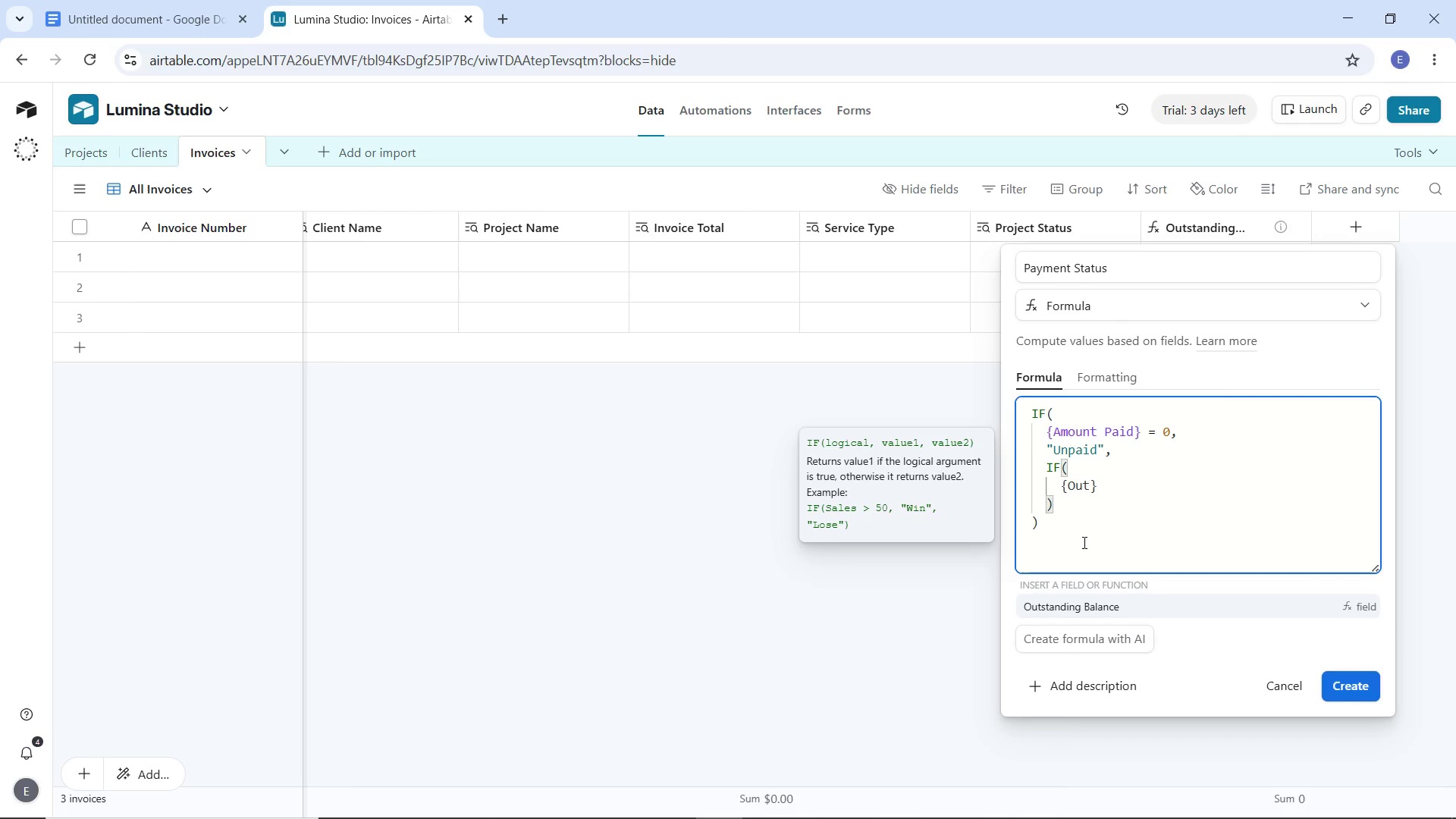 
left_click([1100, 603])
 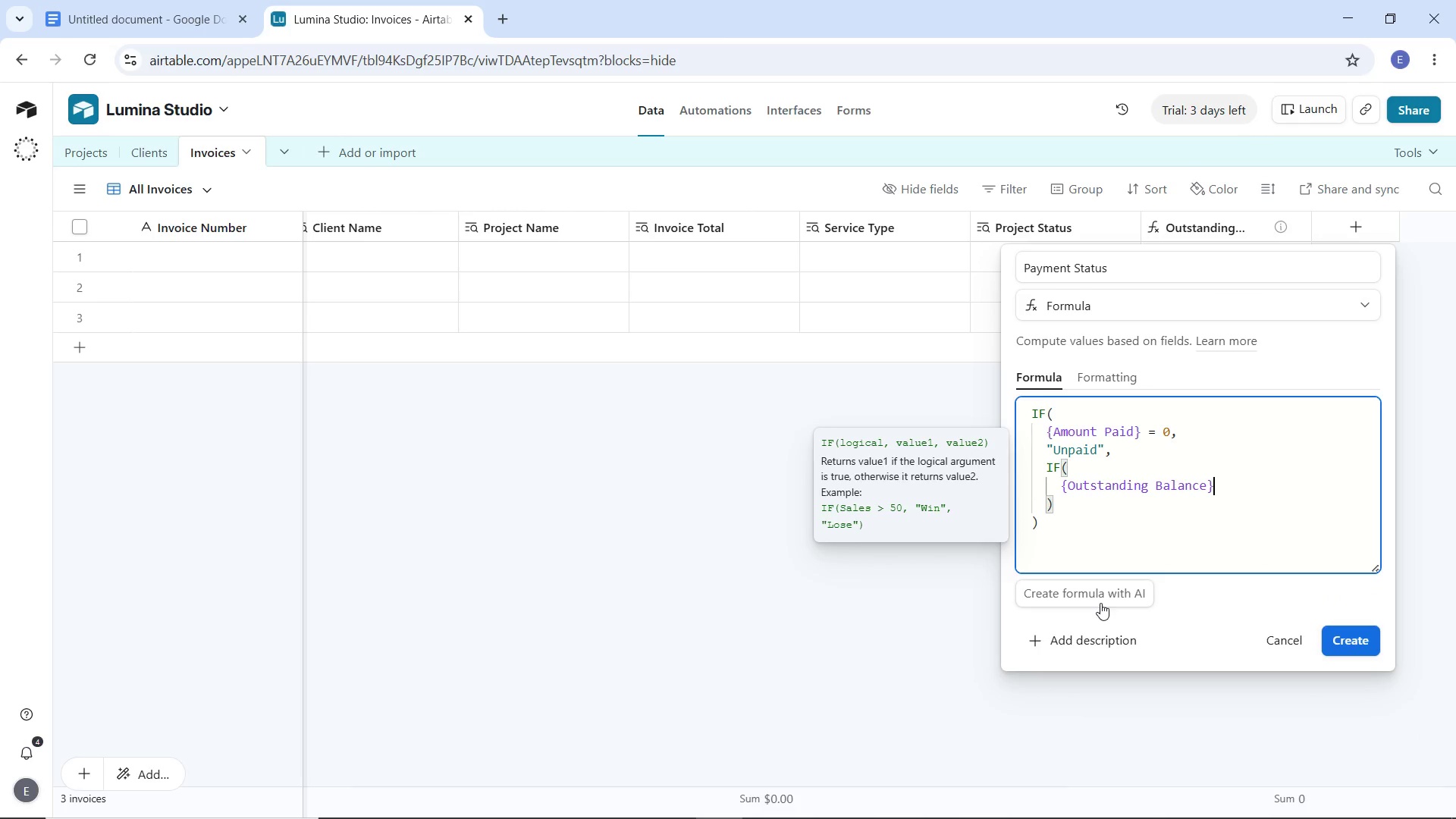 
key(Space)
 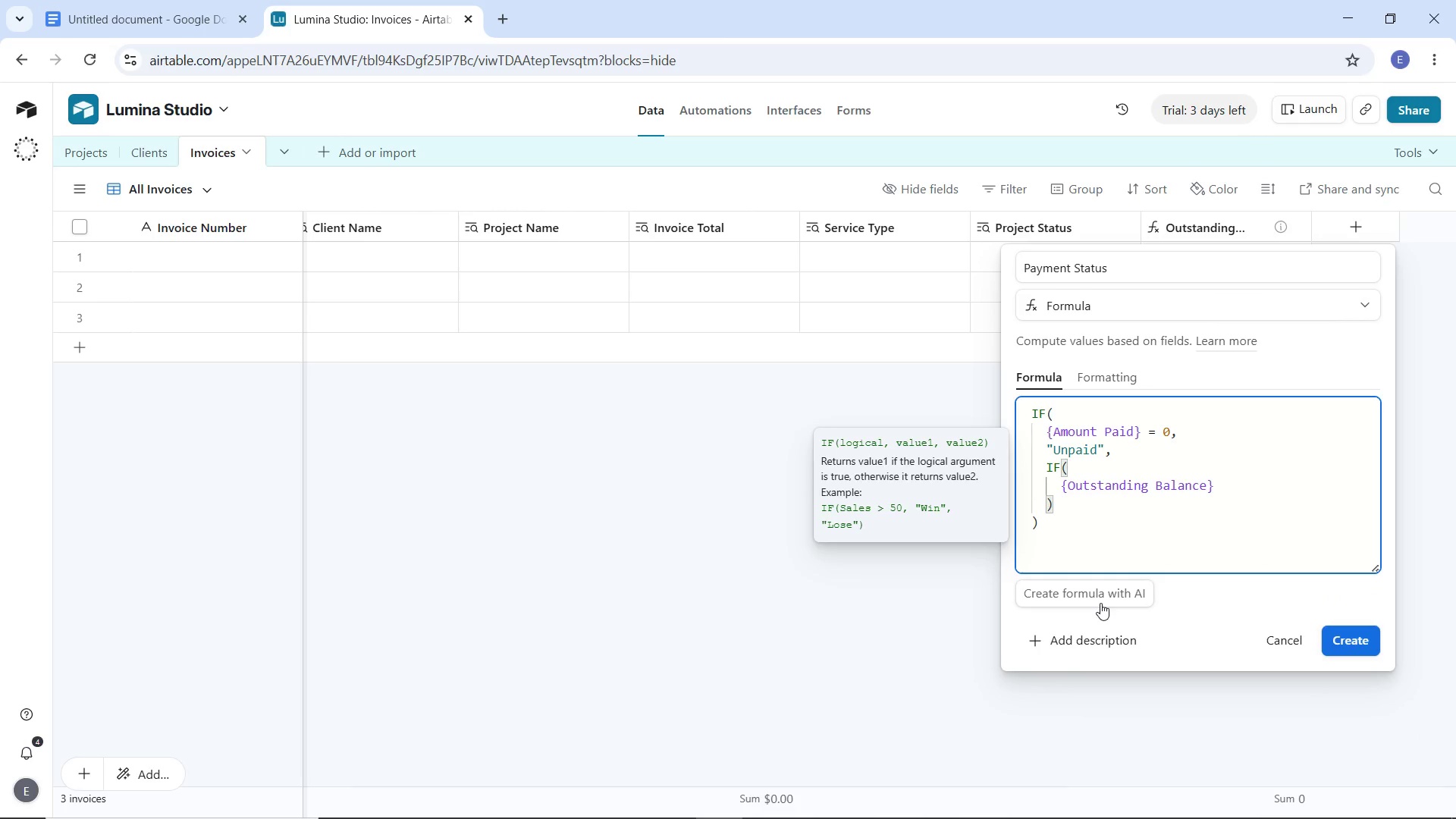 
key(Equal)
 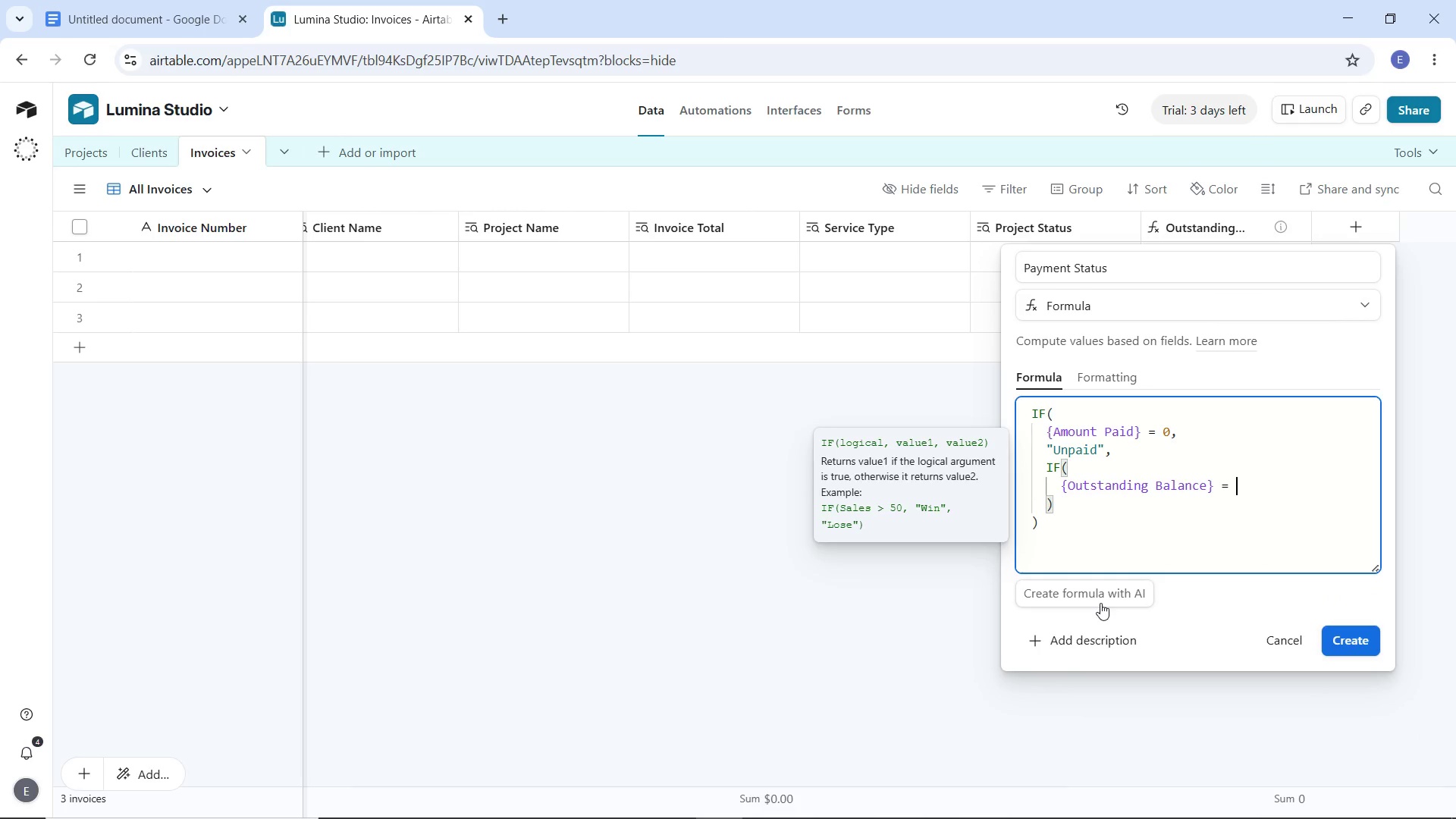 
key(Space)
 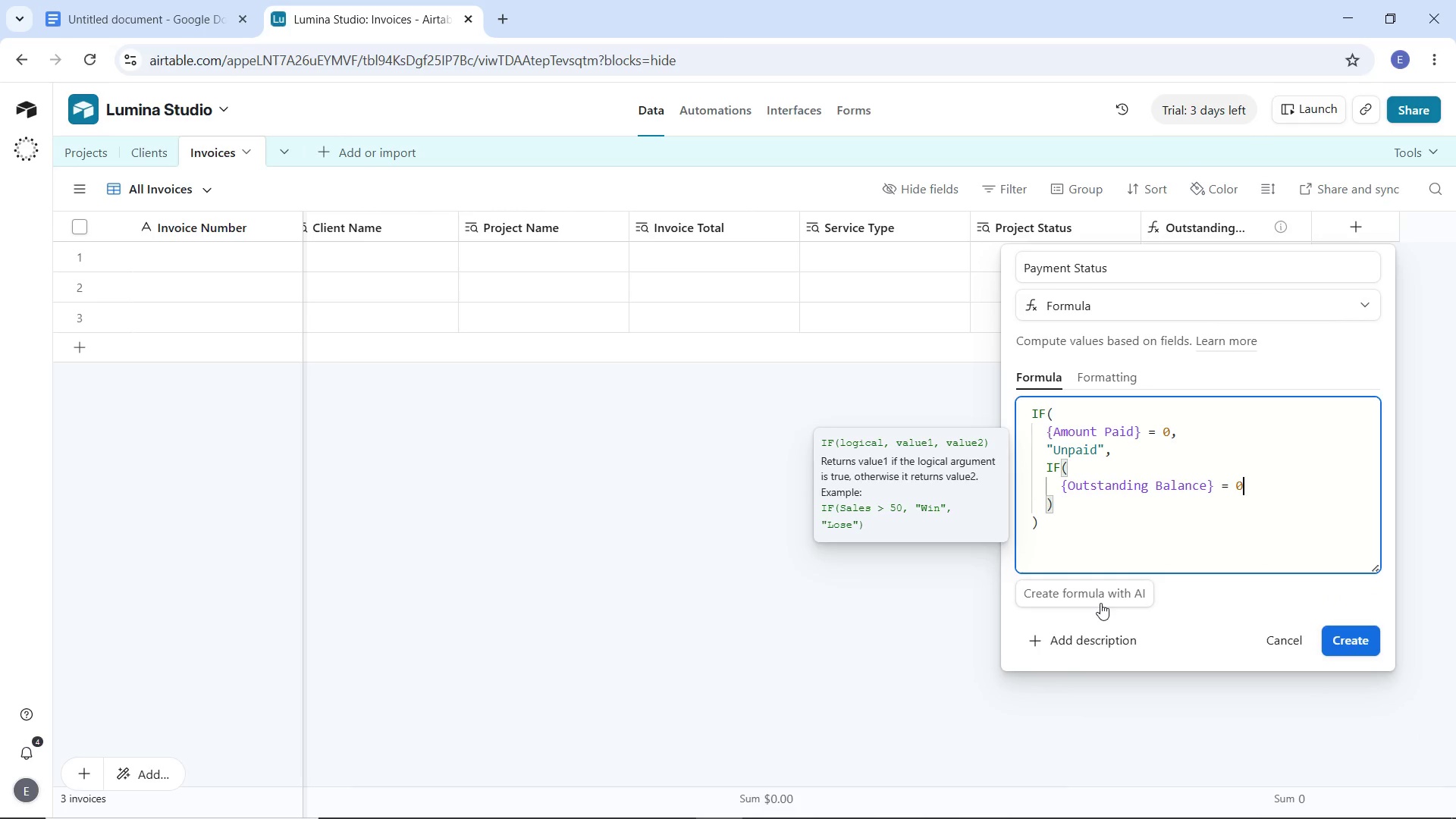 
key(0)
 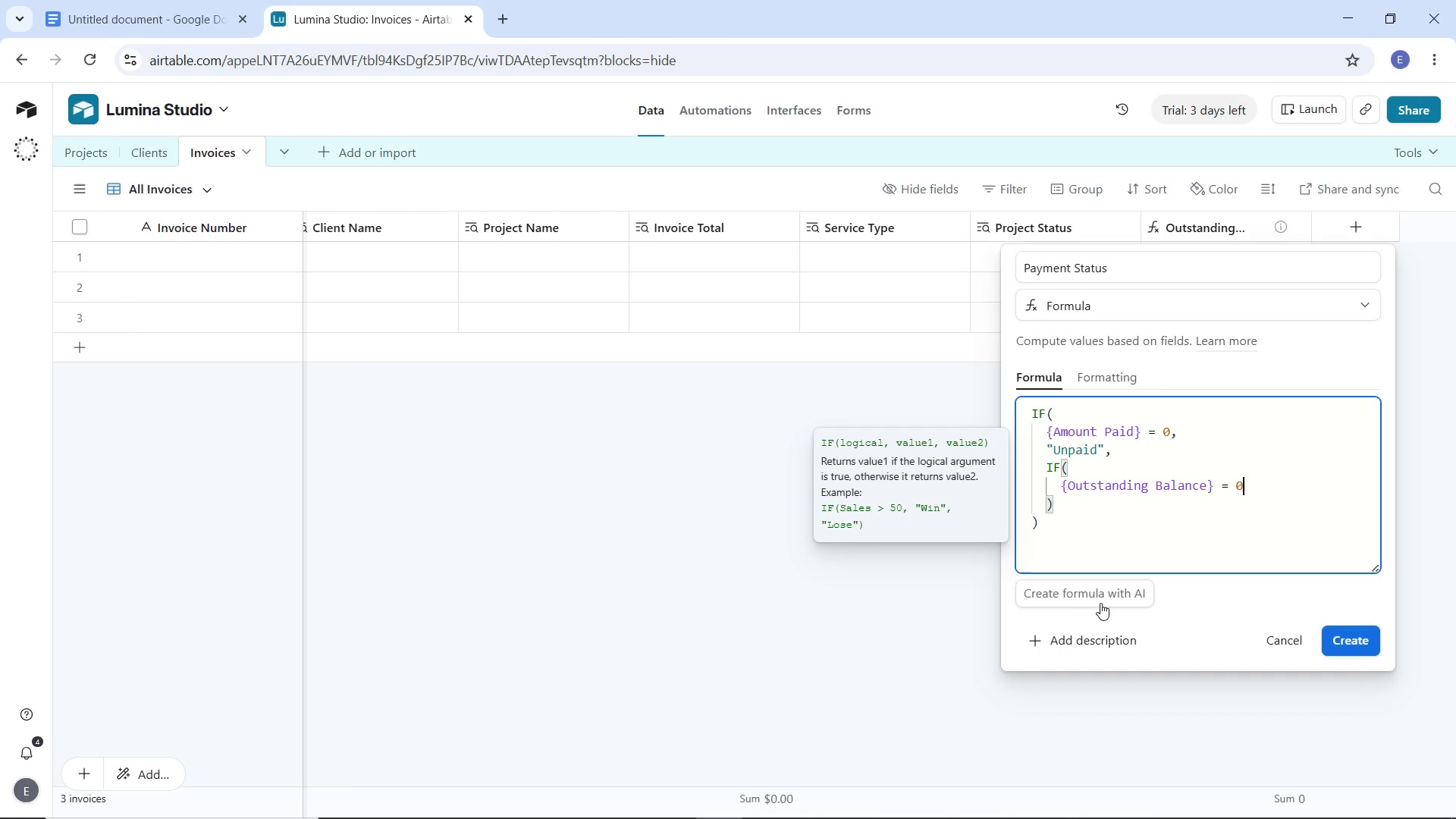 
key(Comma)
 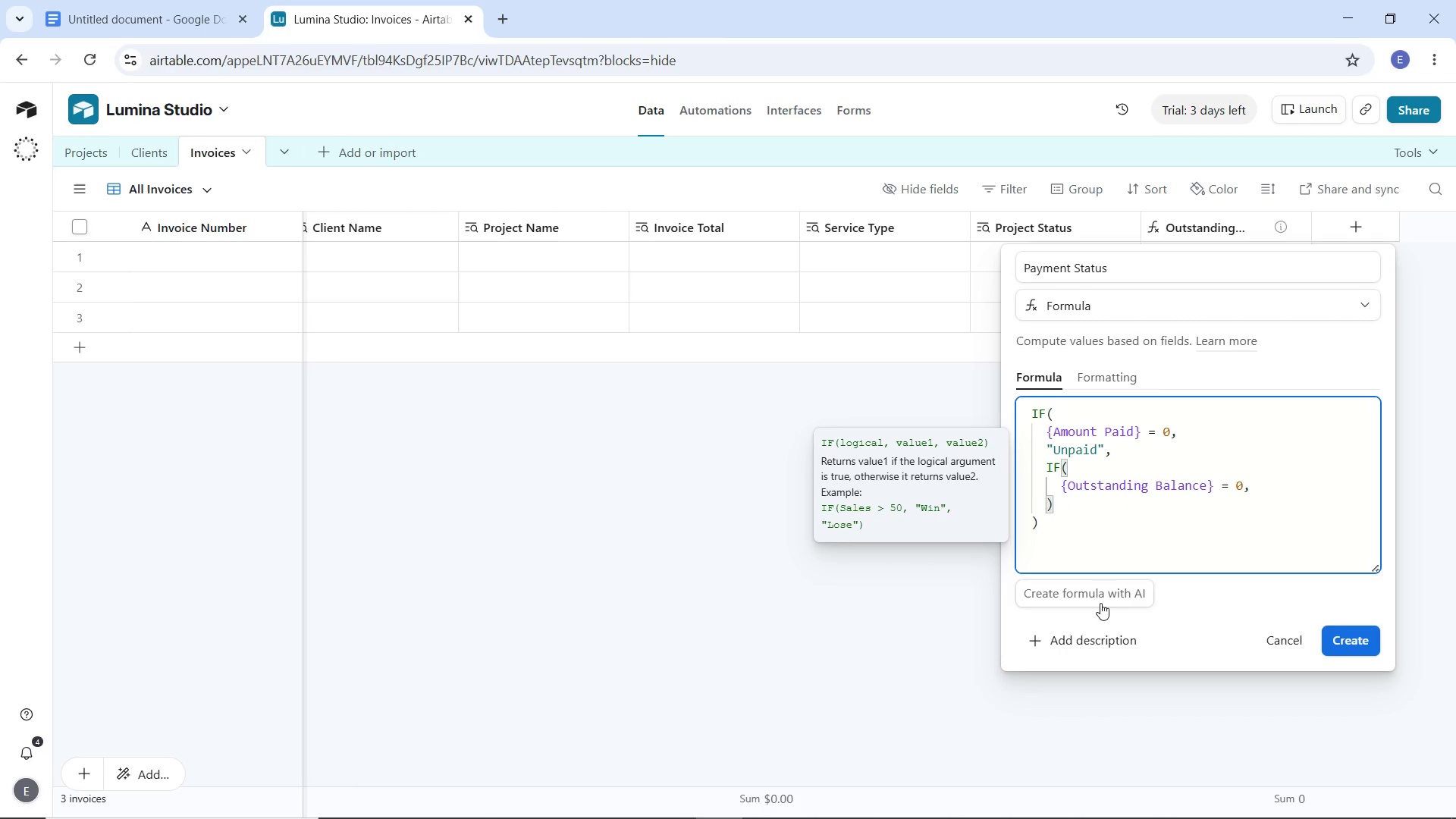 
key(Enter)
 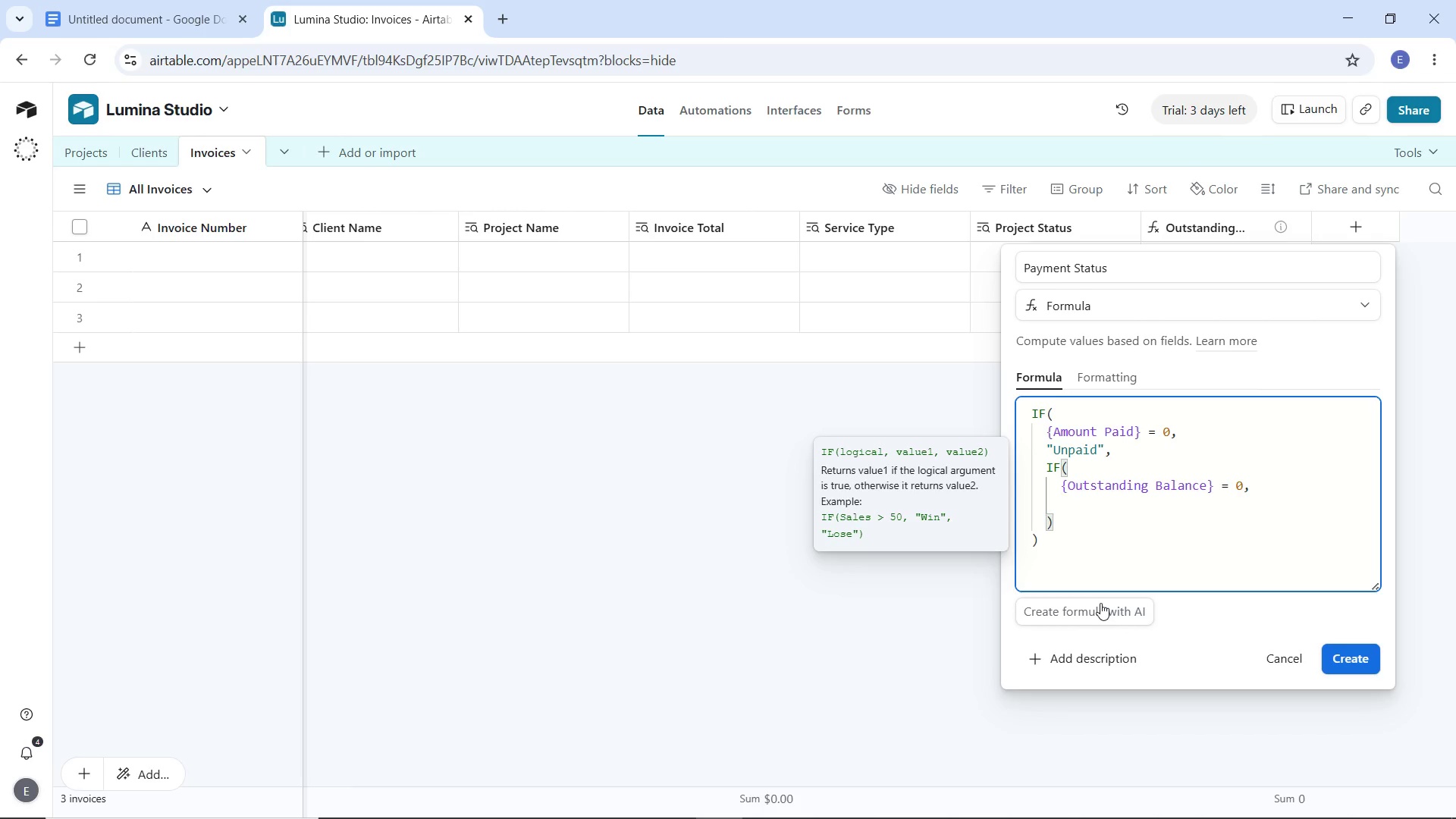 
key(Shift+Quote)
 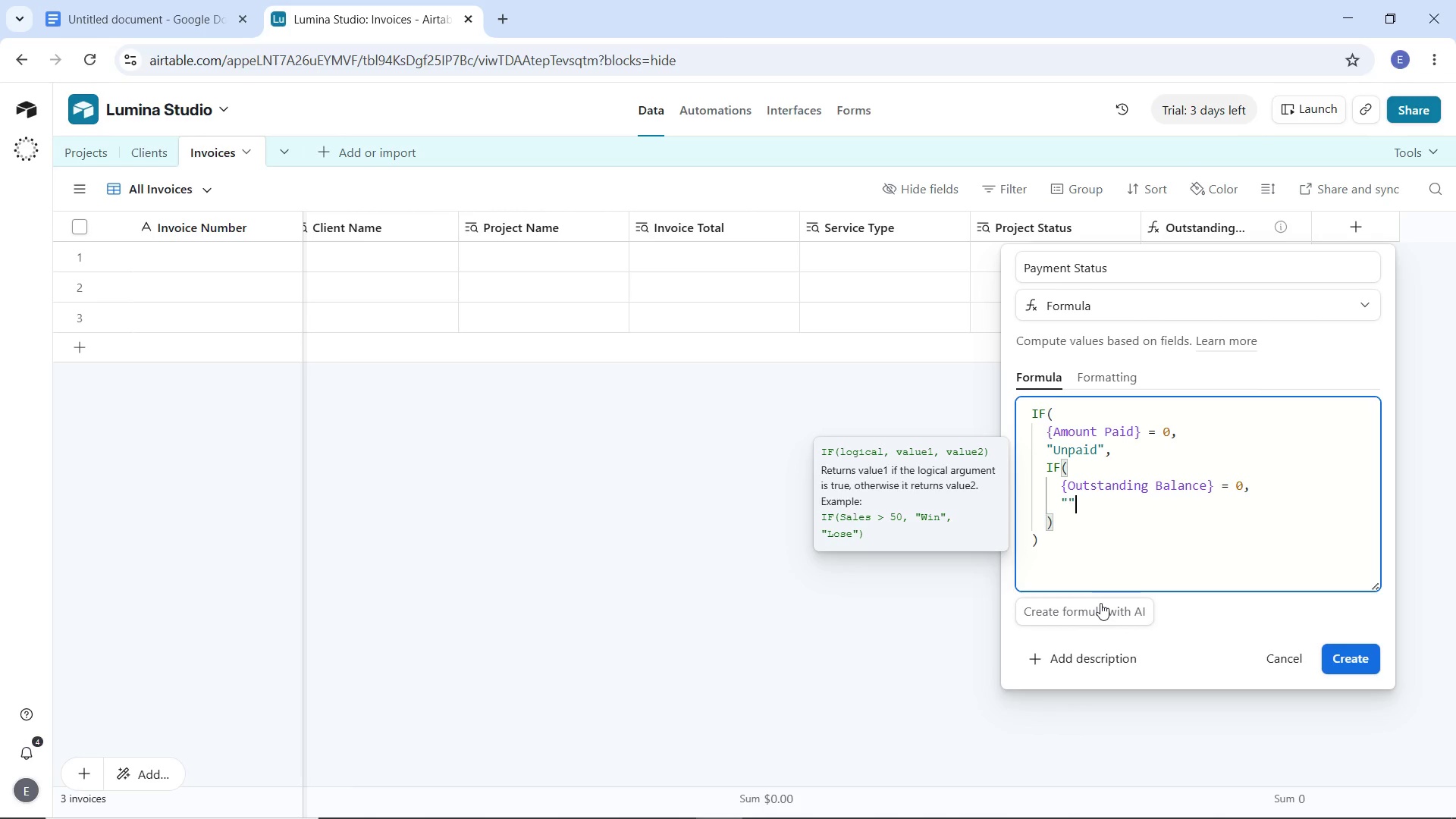 
key(Shift+Quote)
 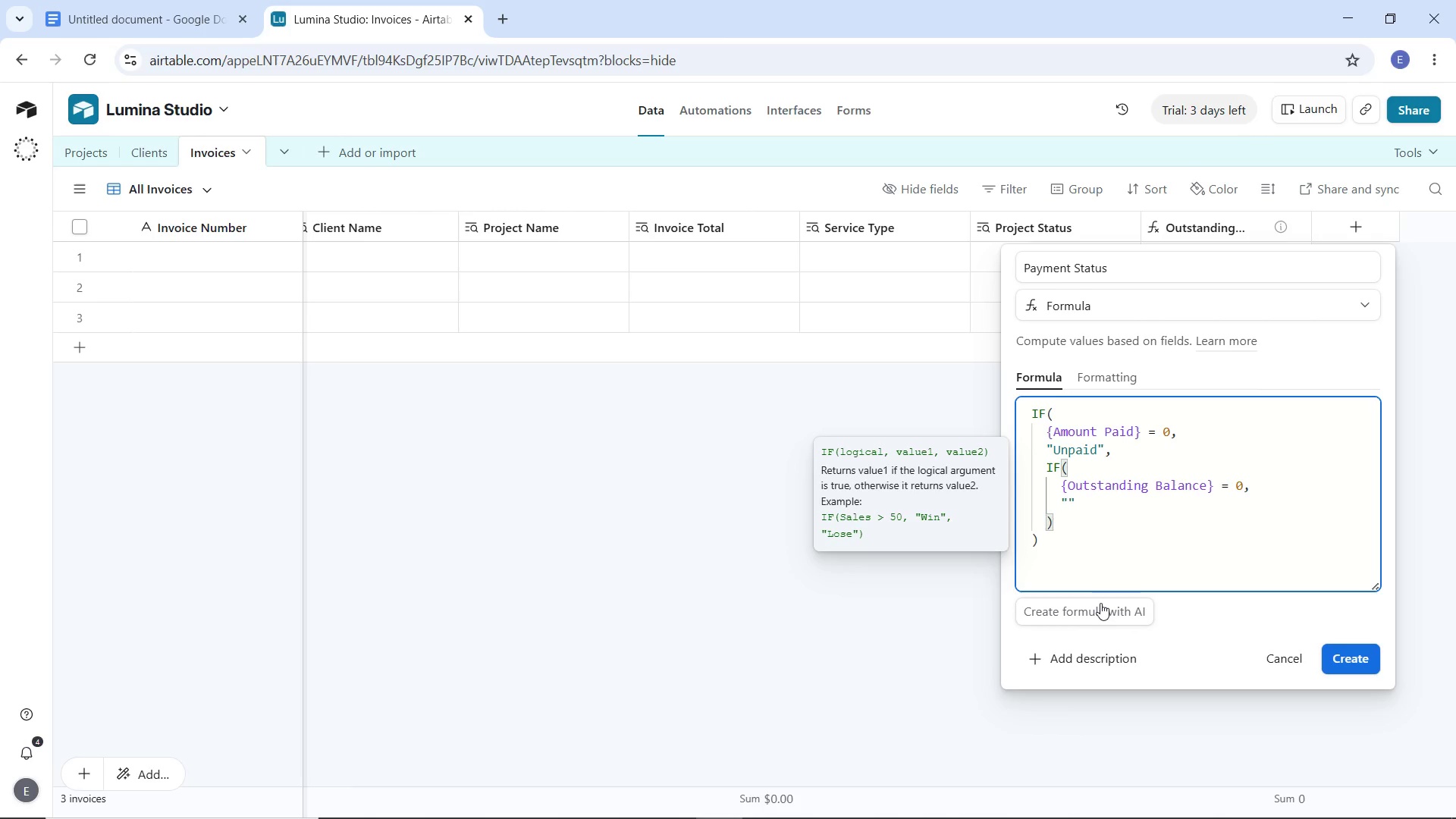 
key(ArrowLeft)
 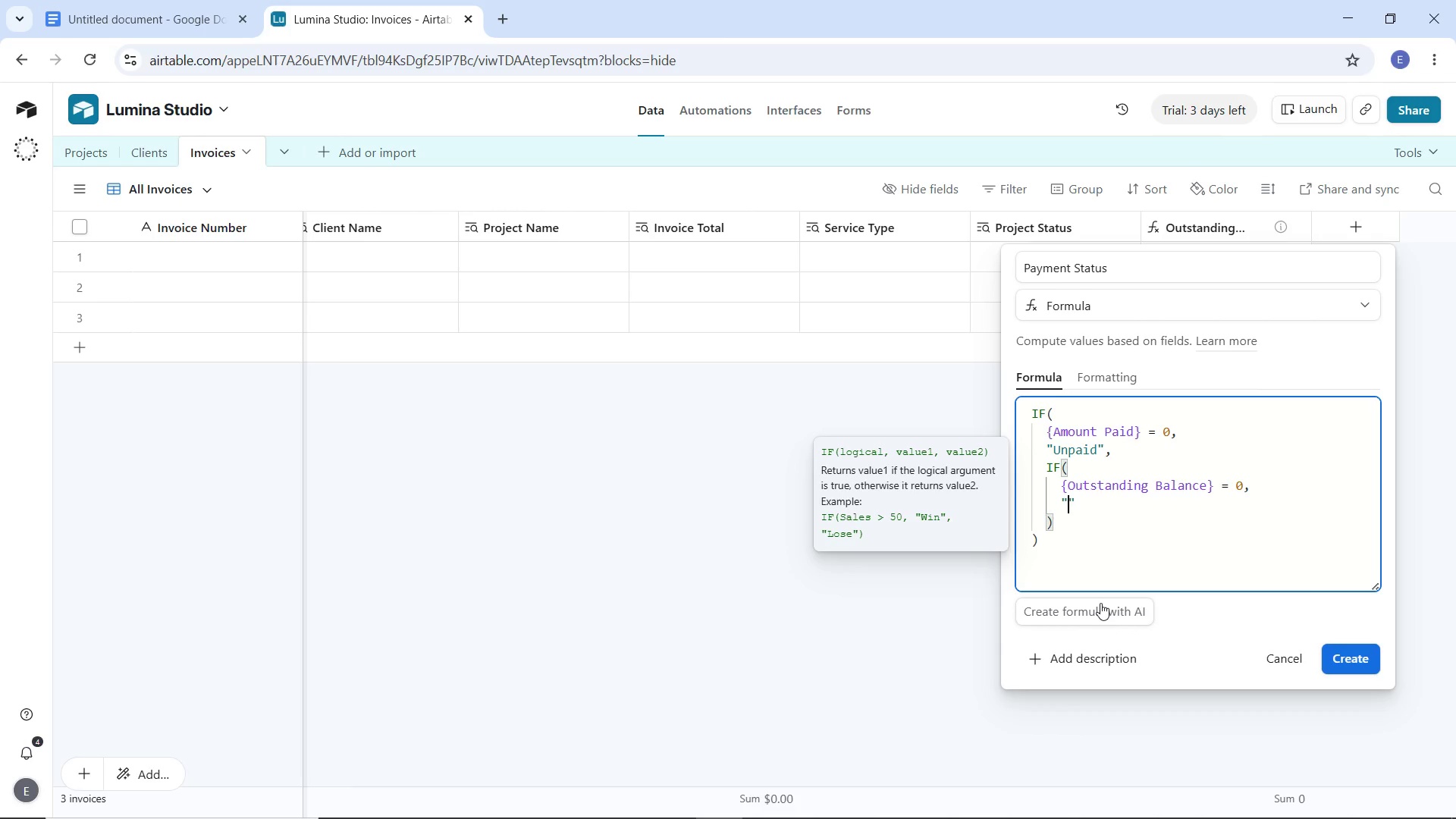 
type(Paai)
key(Backspace)
key(Backspace)
type(id in Full)
 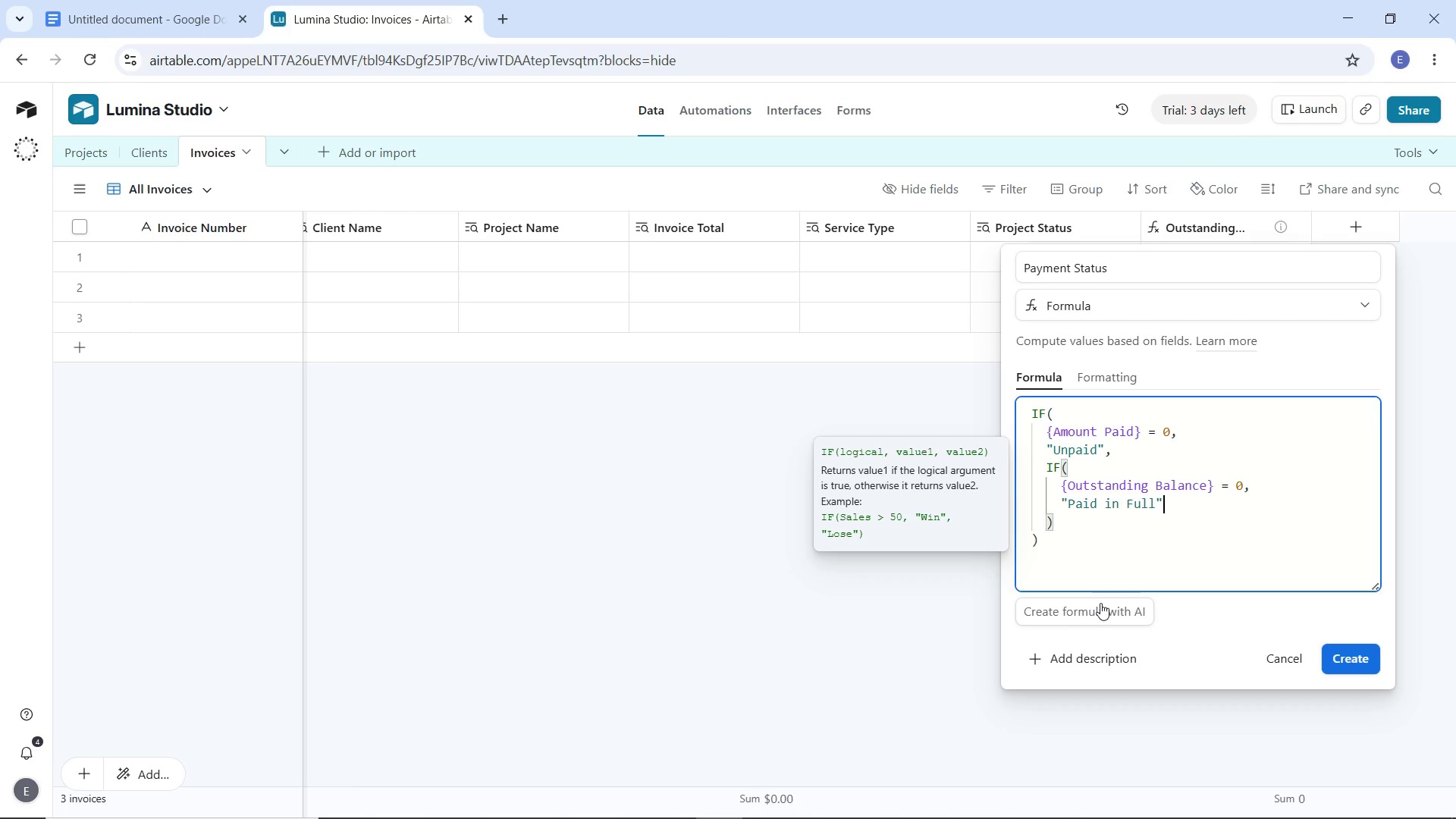 
key(ArrowRight)
 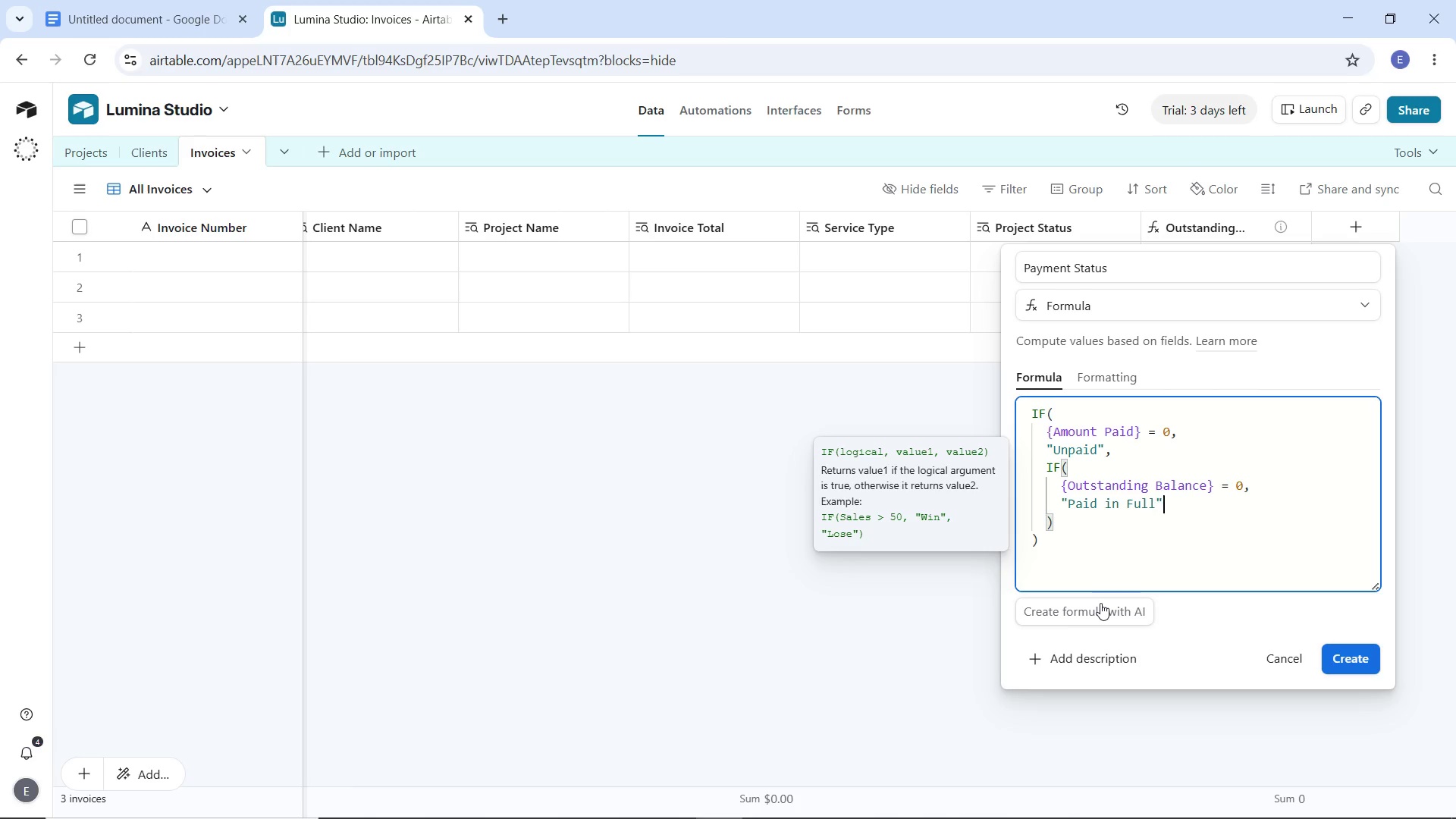 
key(Enter)
 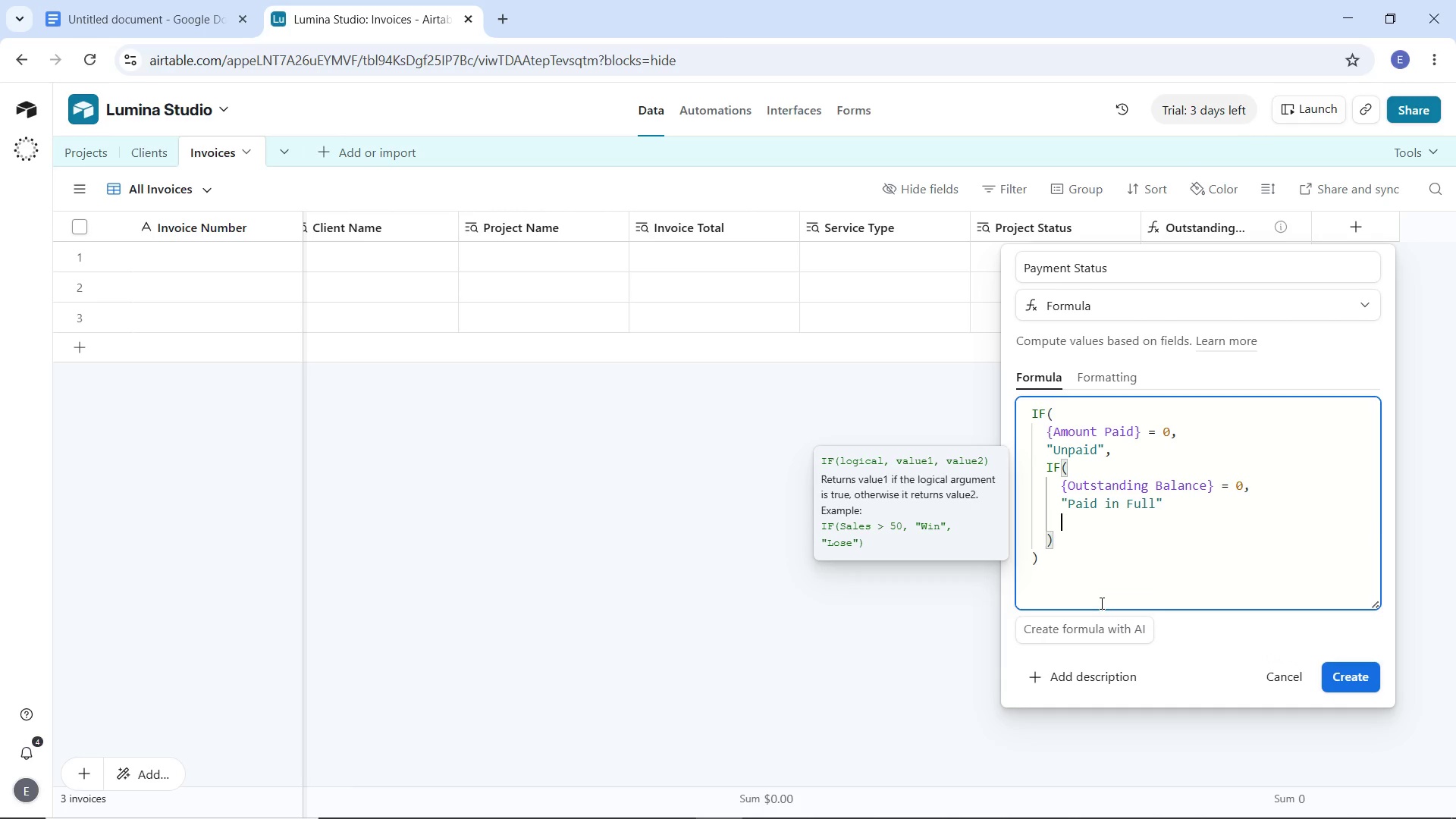 
key(Shift+Quote)
 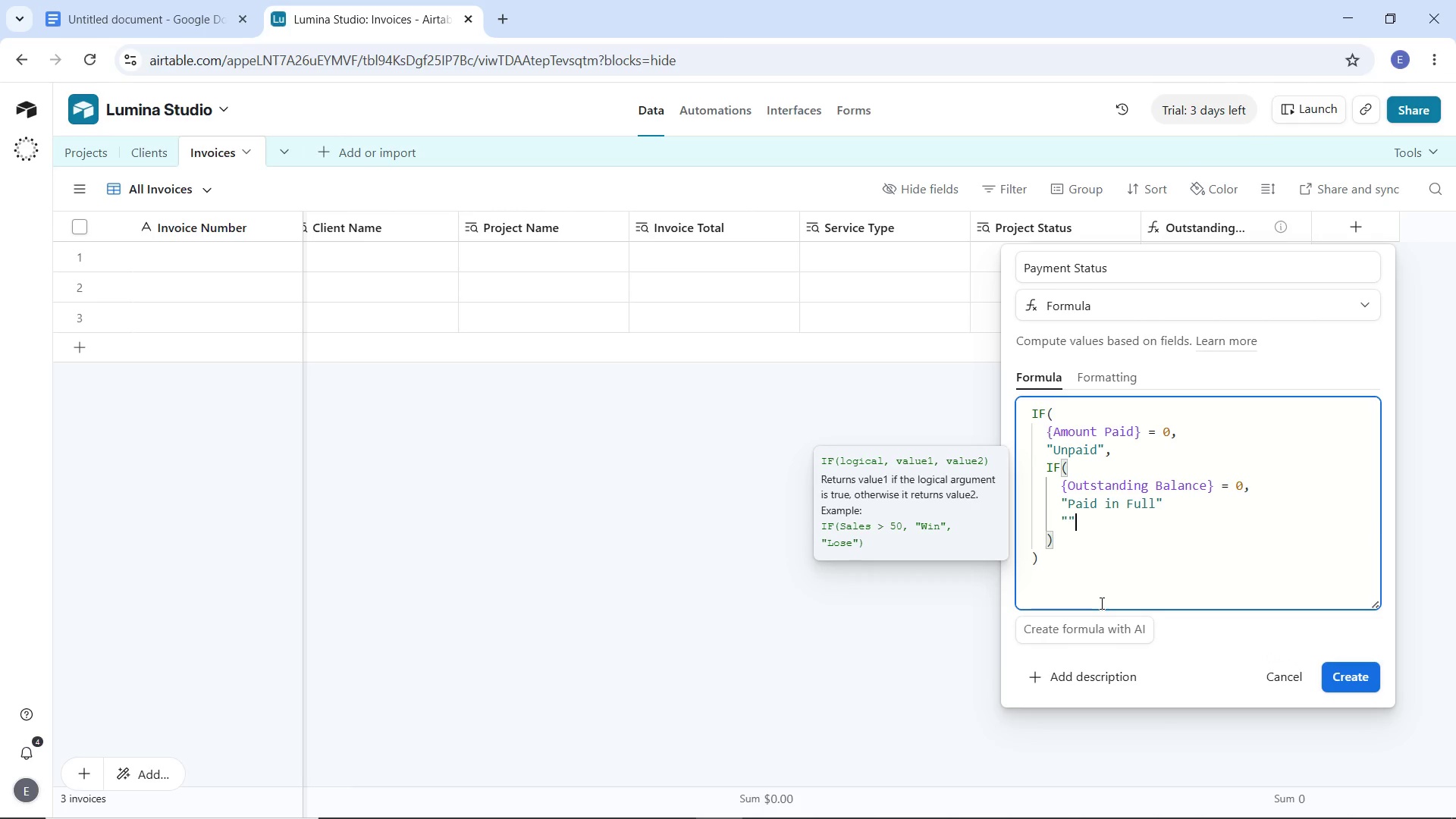 
key(Shift+Quote)
 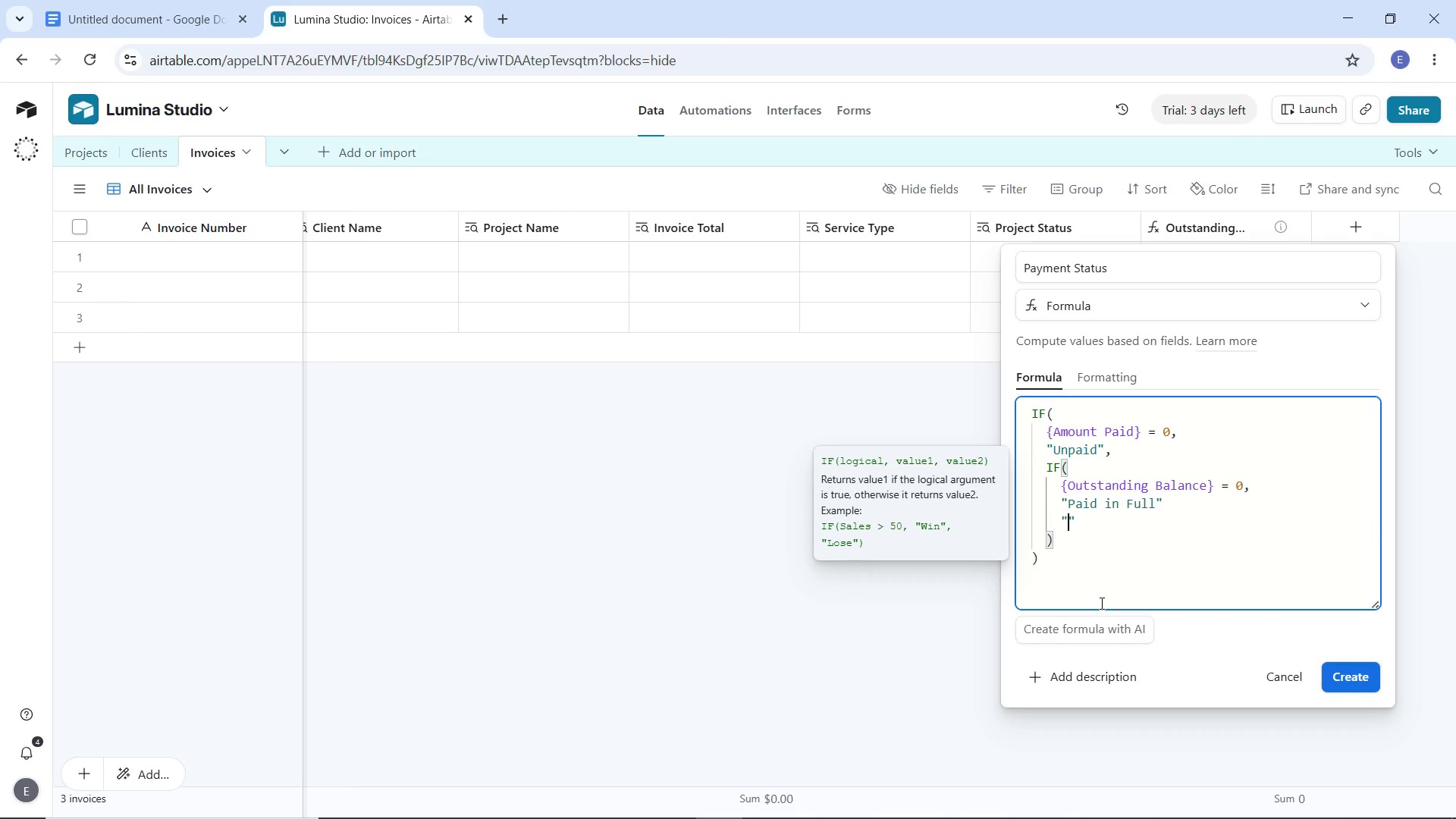 
key(ArrowLeft)
 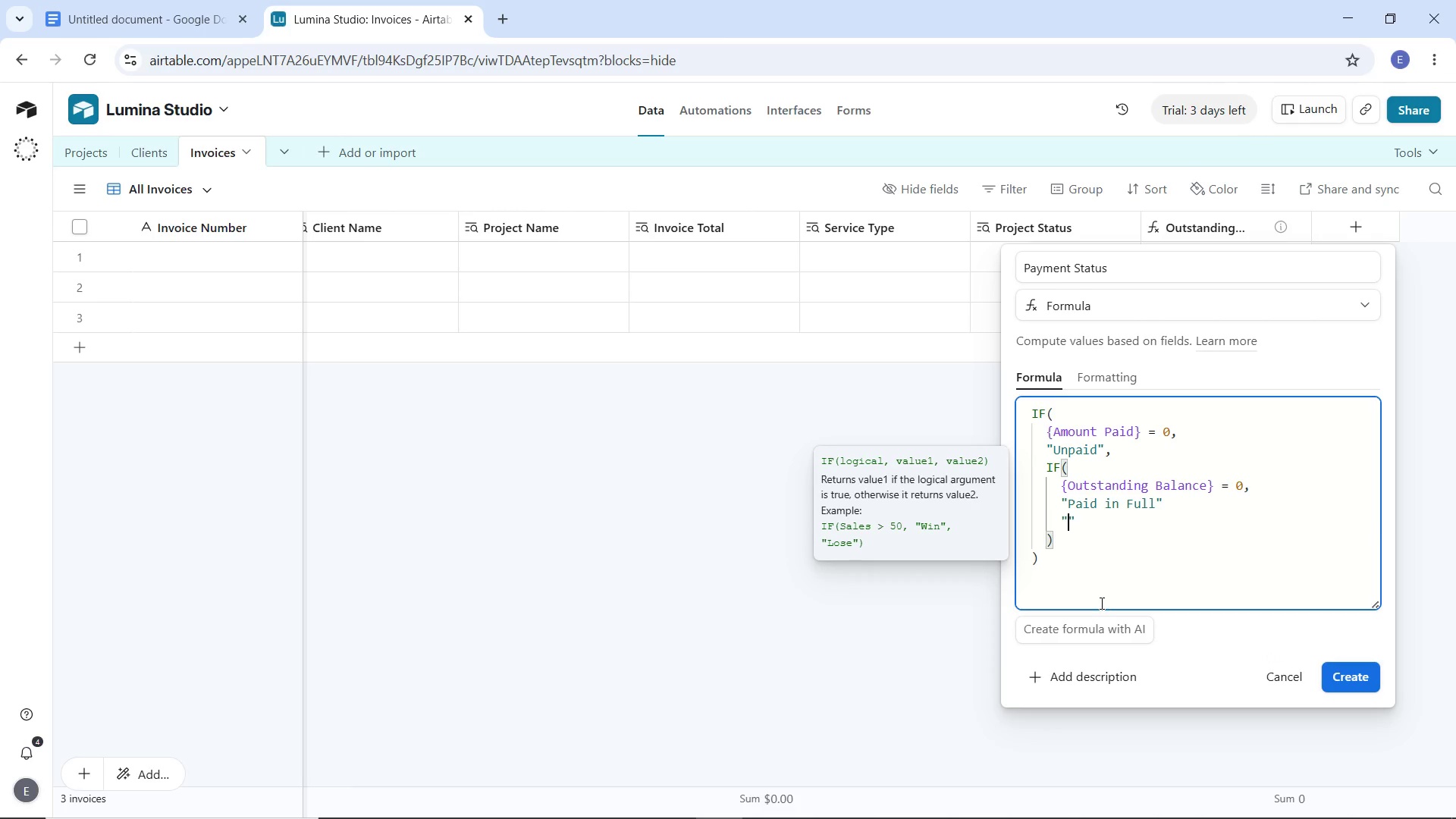 
type(Partial Payment)
 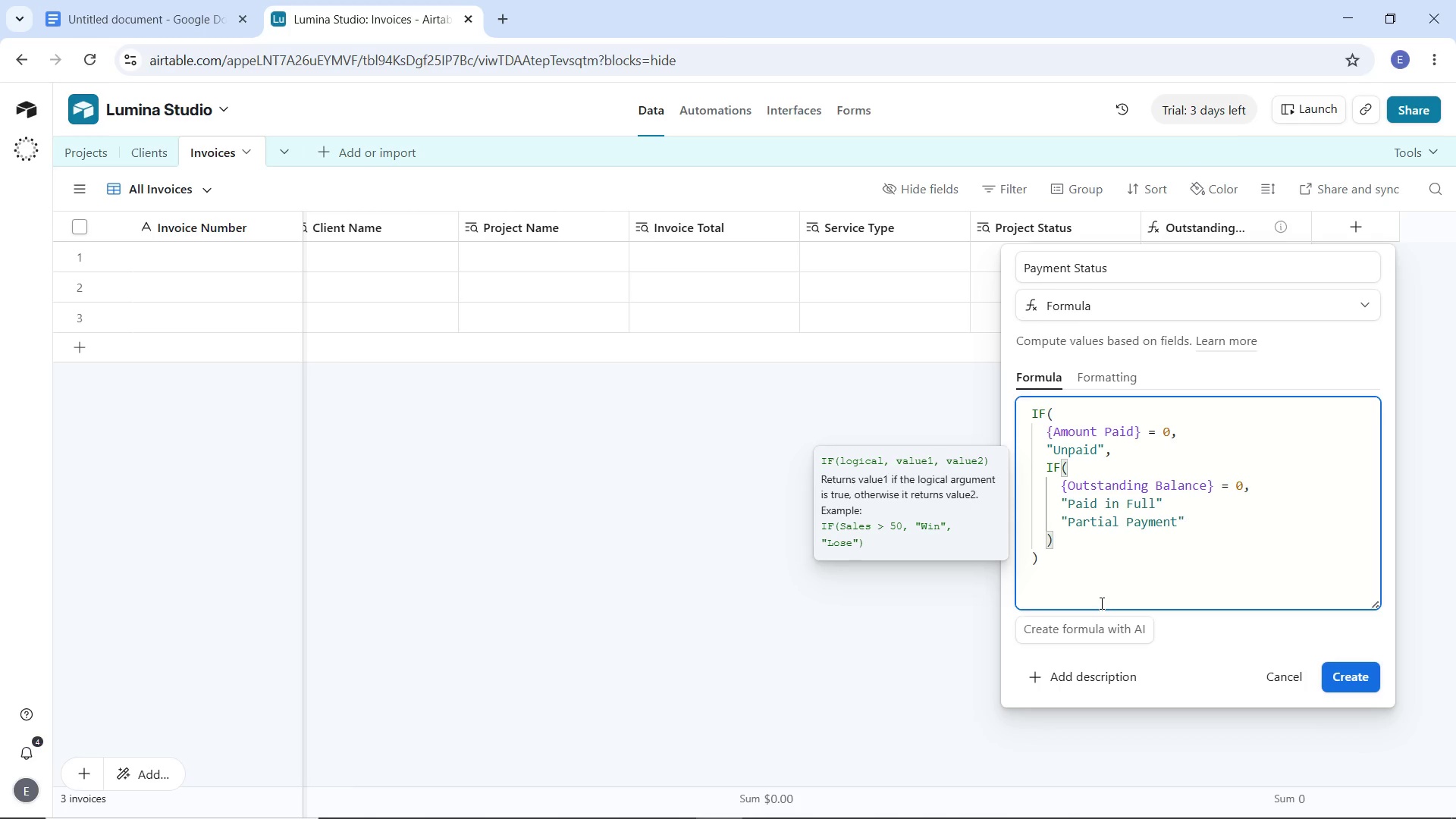 
key(ArrowRight)
 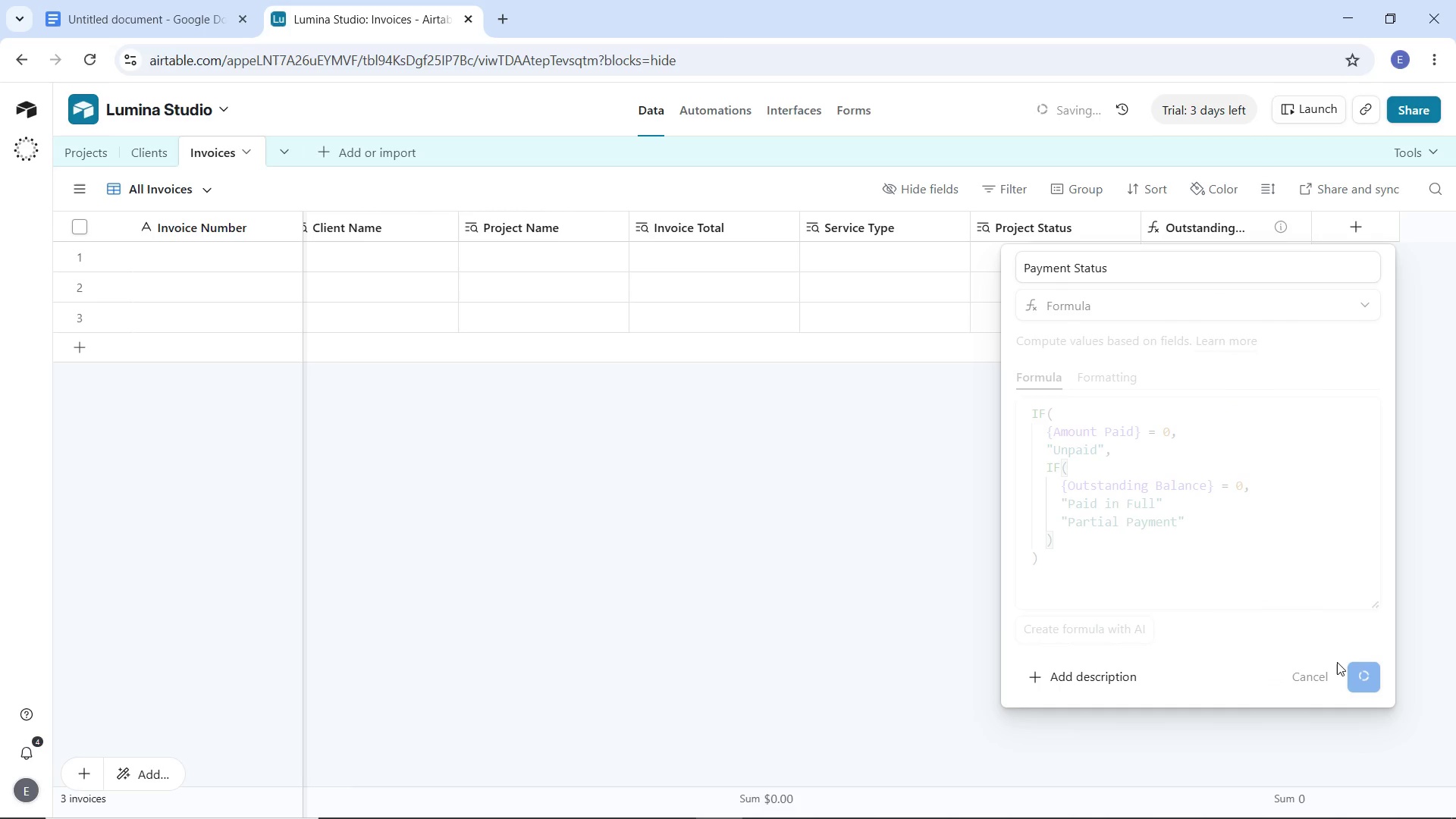 
wait(168.41)
 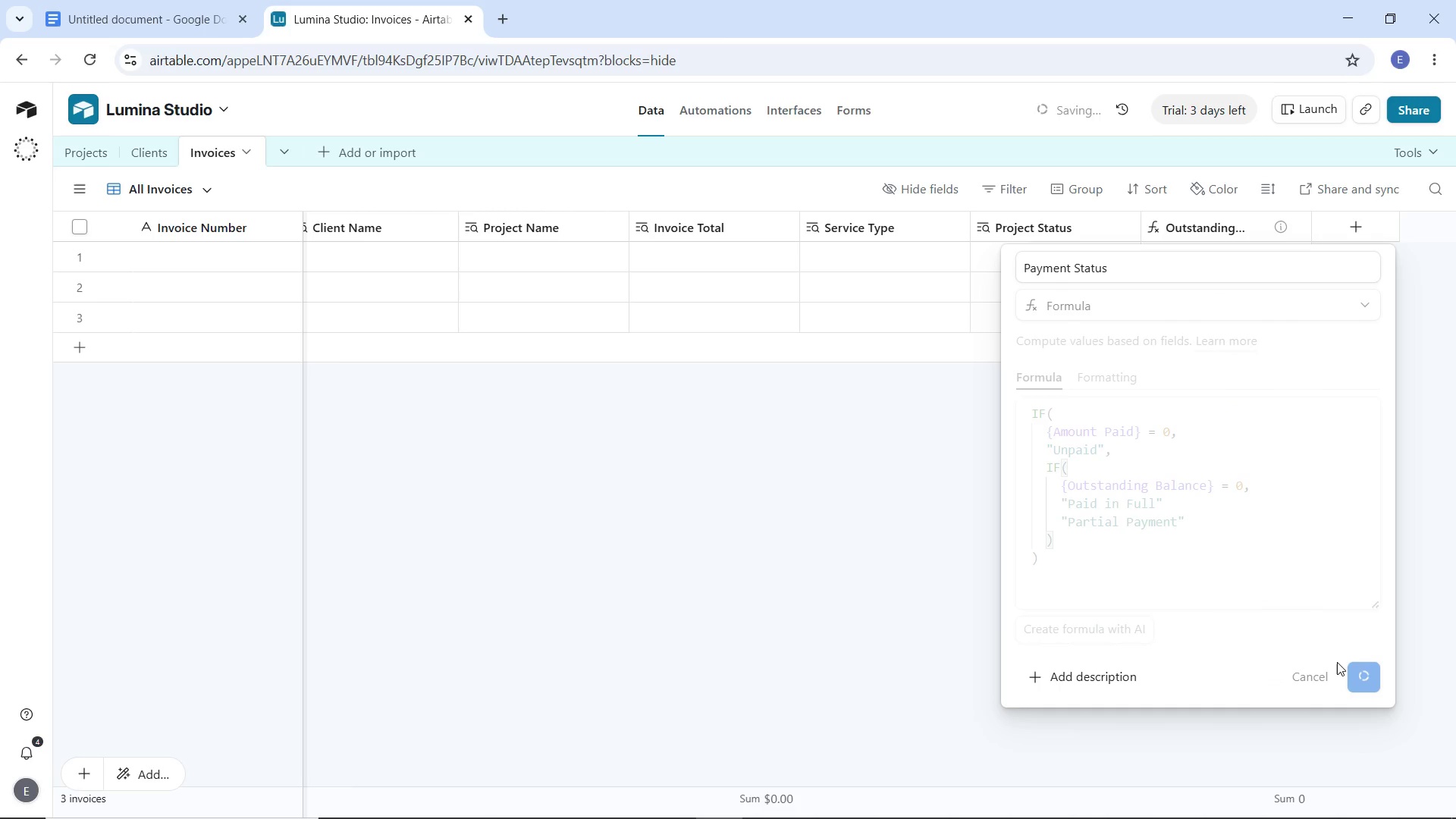 
scroll: coordinate [1166, 533], scroll_direction: up, amount: 4.0
 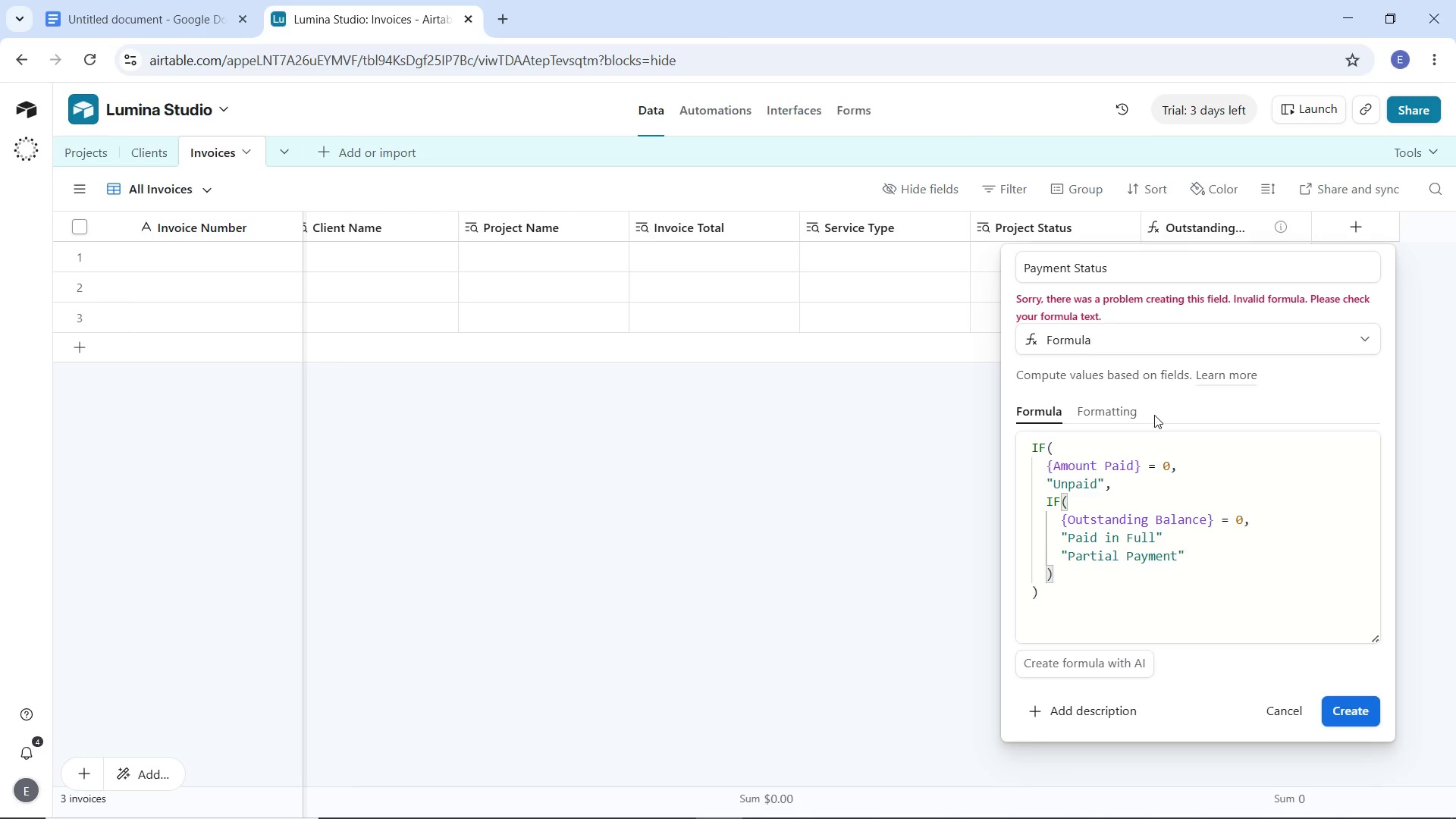 
wait(6.98)
 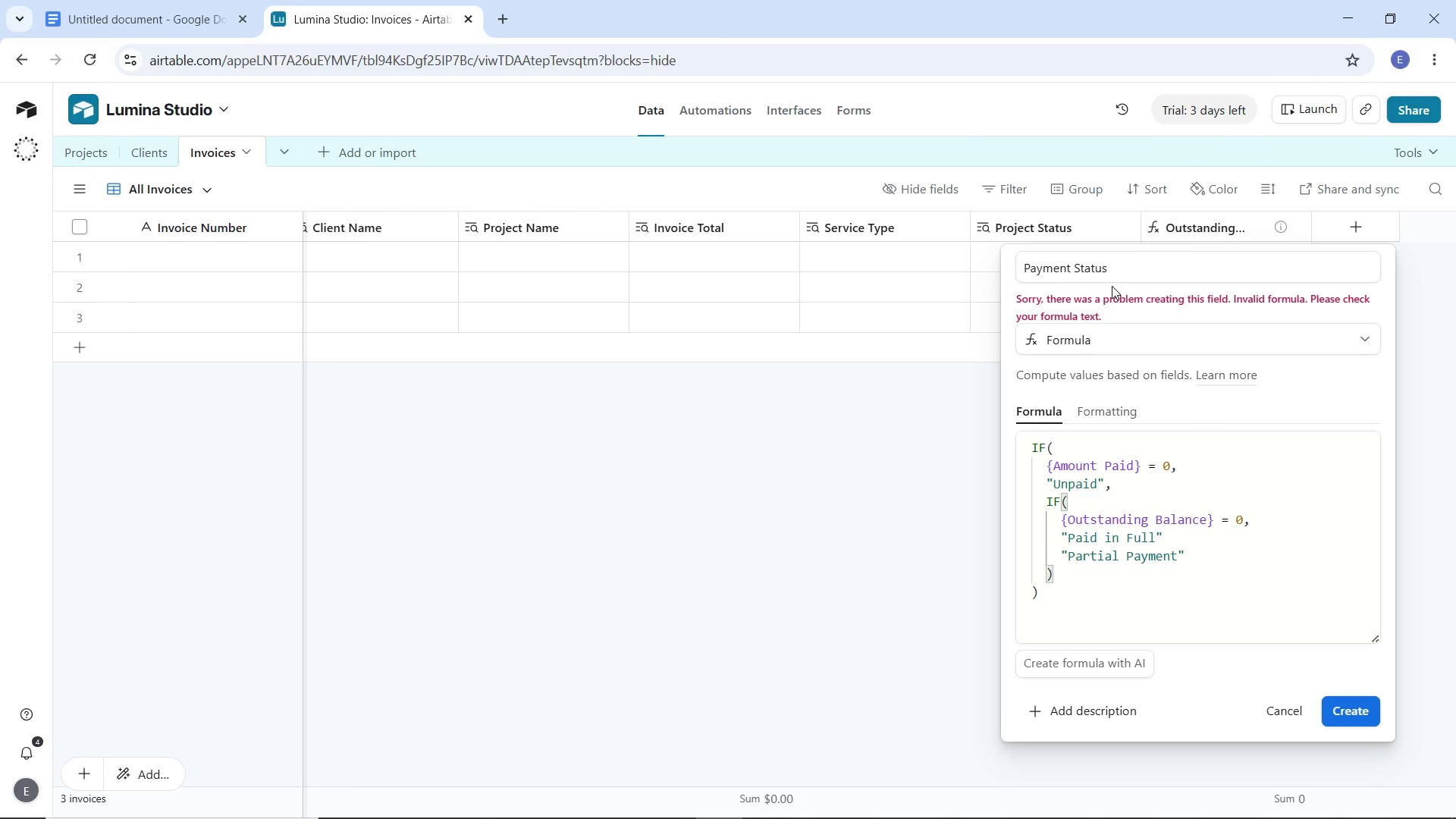 
left_click([1122, 598])
 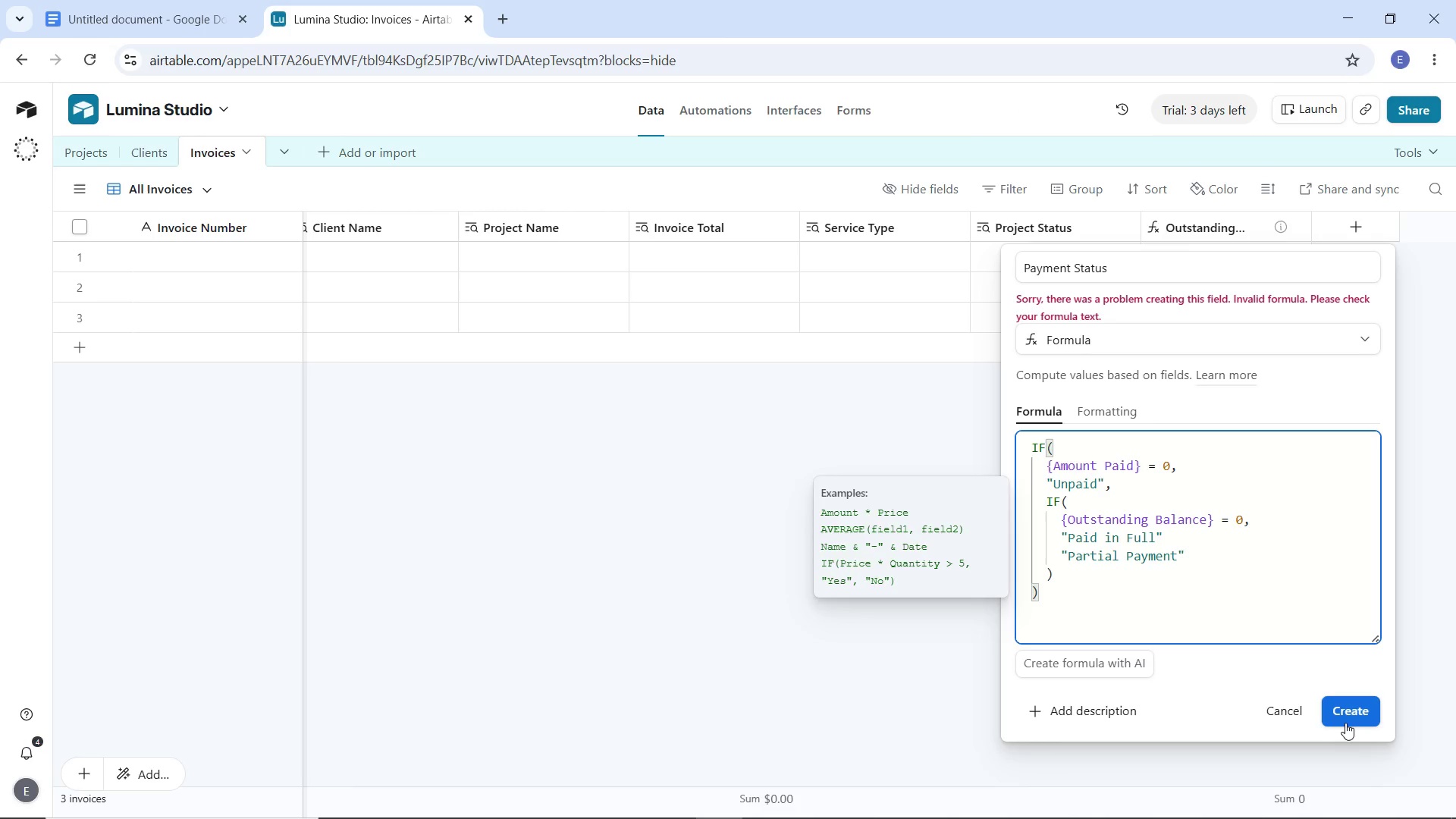 
left_click([1345, 723])
 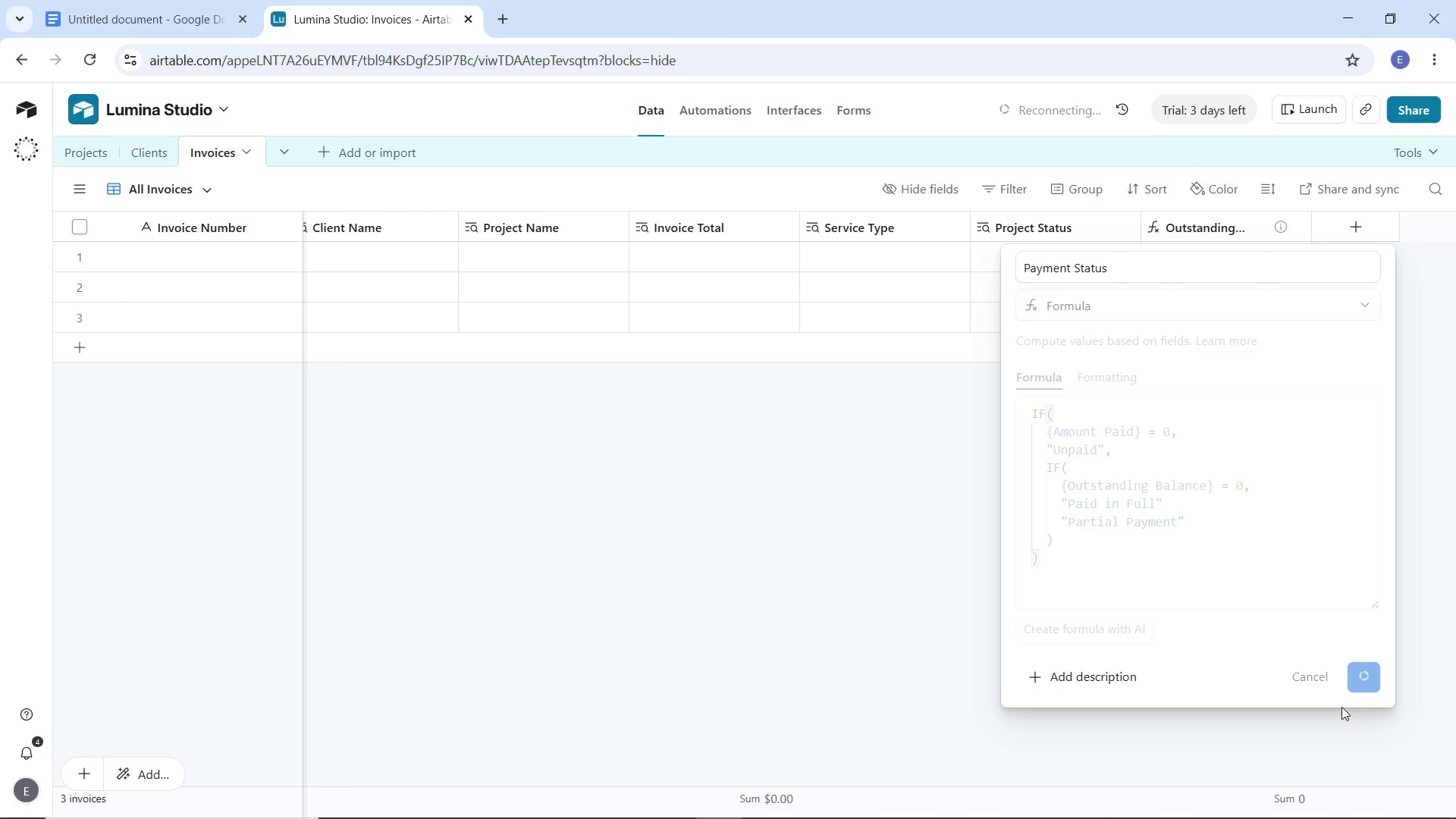 
wait(23.89)
 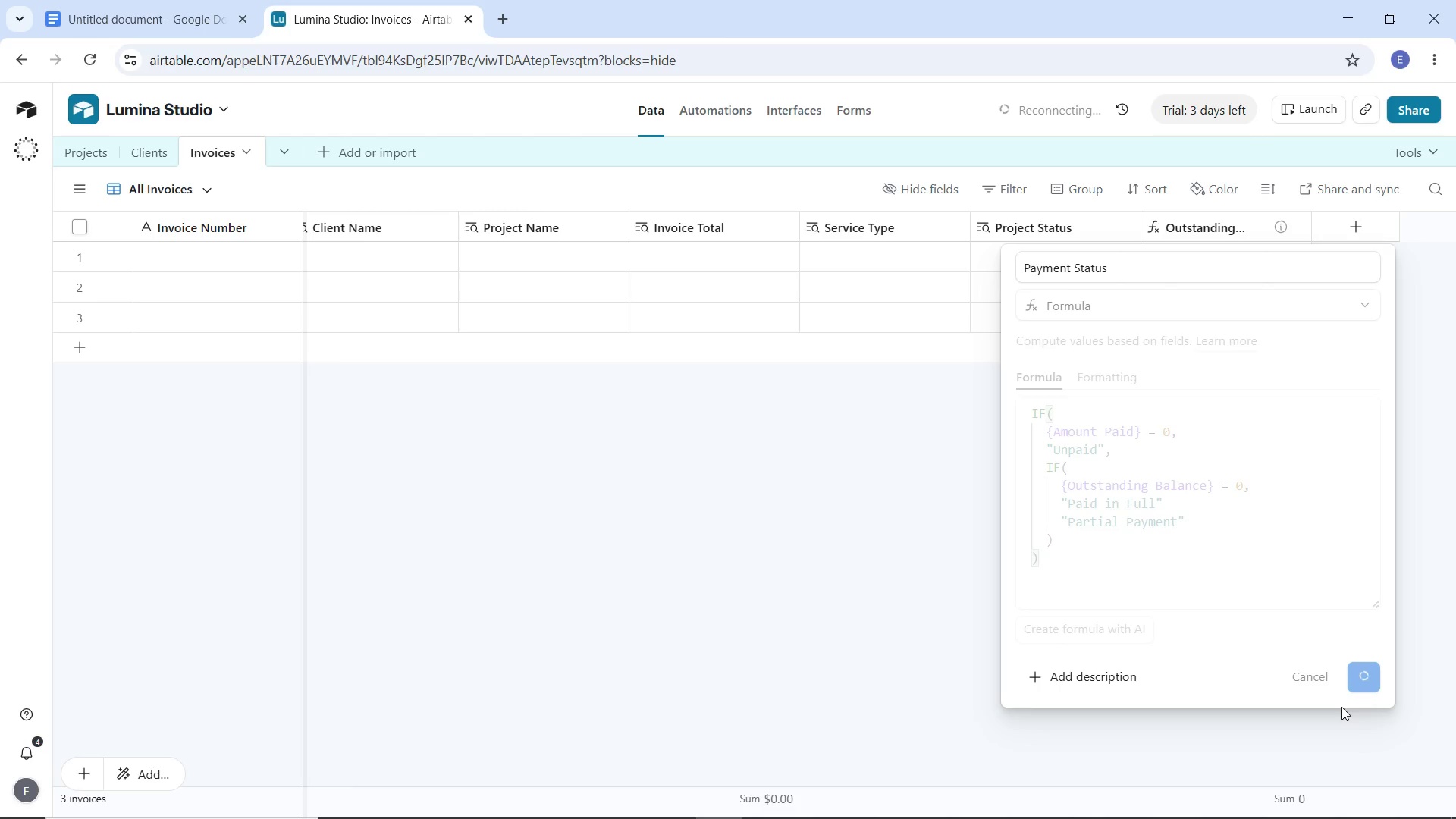 
left_click([1078, 589])
 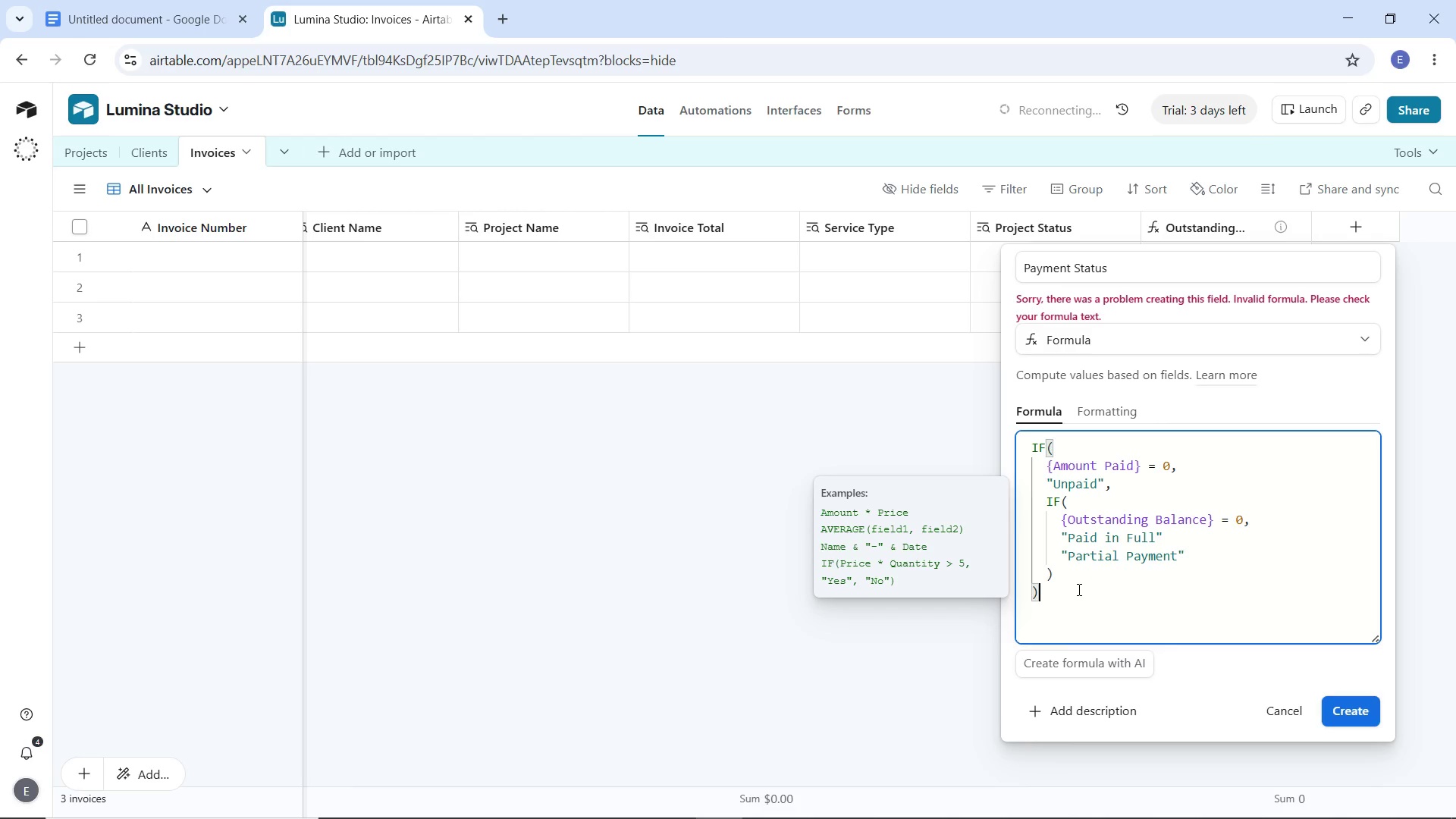 
key(Control+A)
 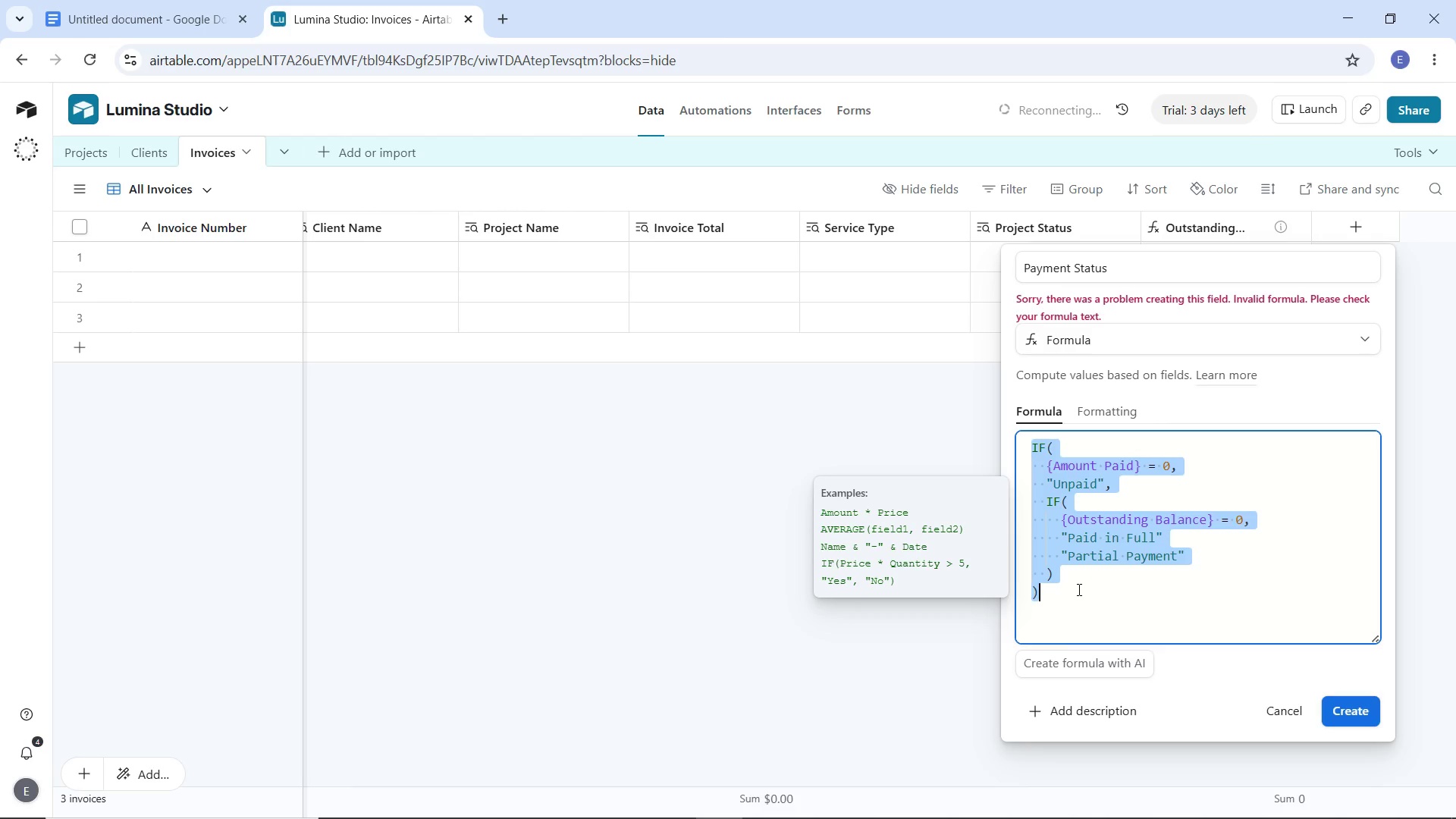 
key(Control+C)
 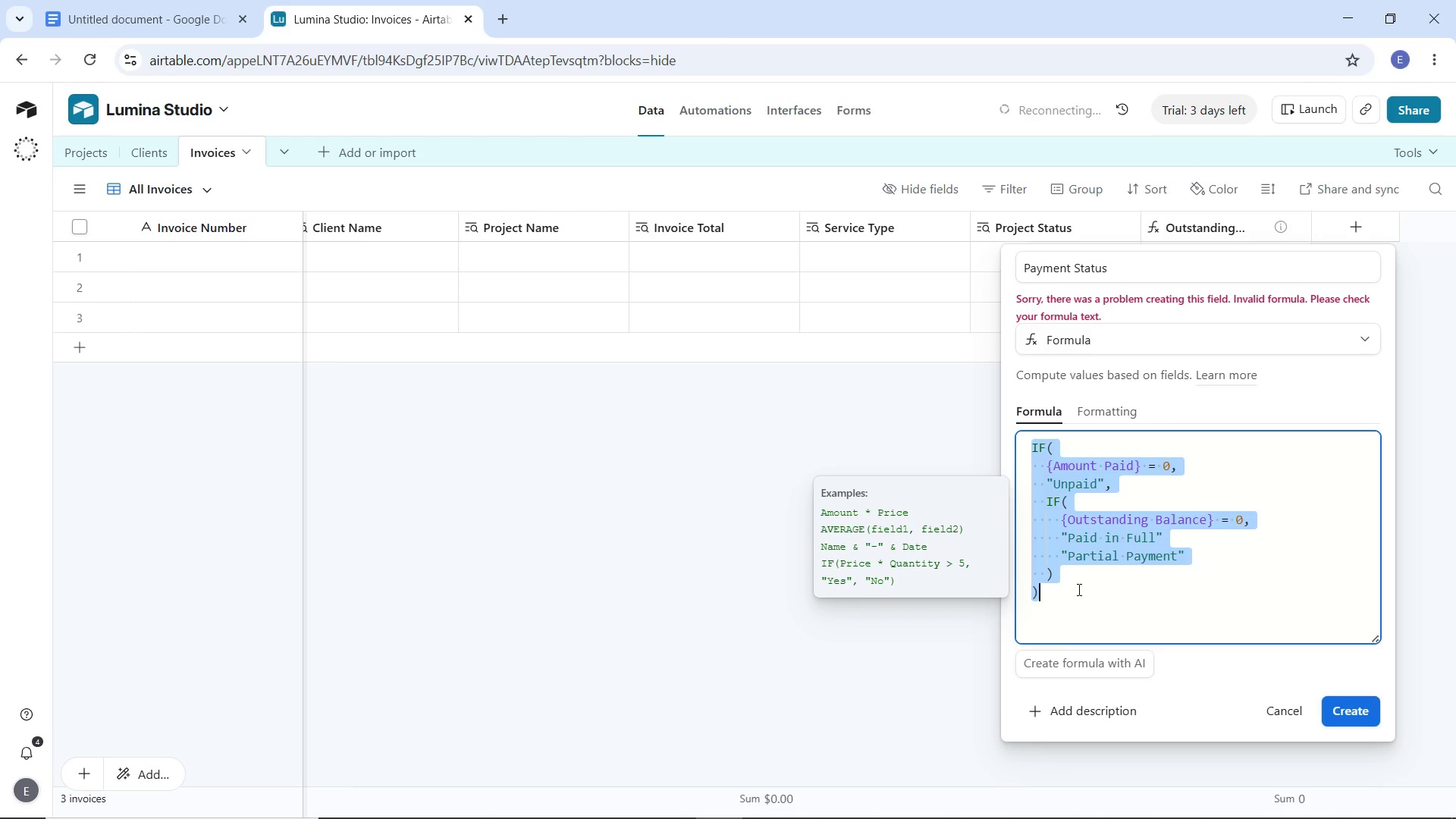 
key(Control+X)
 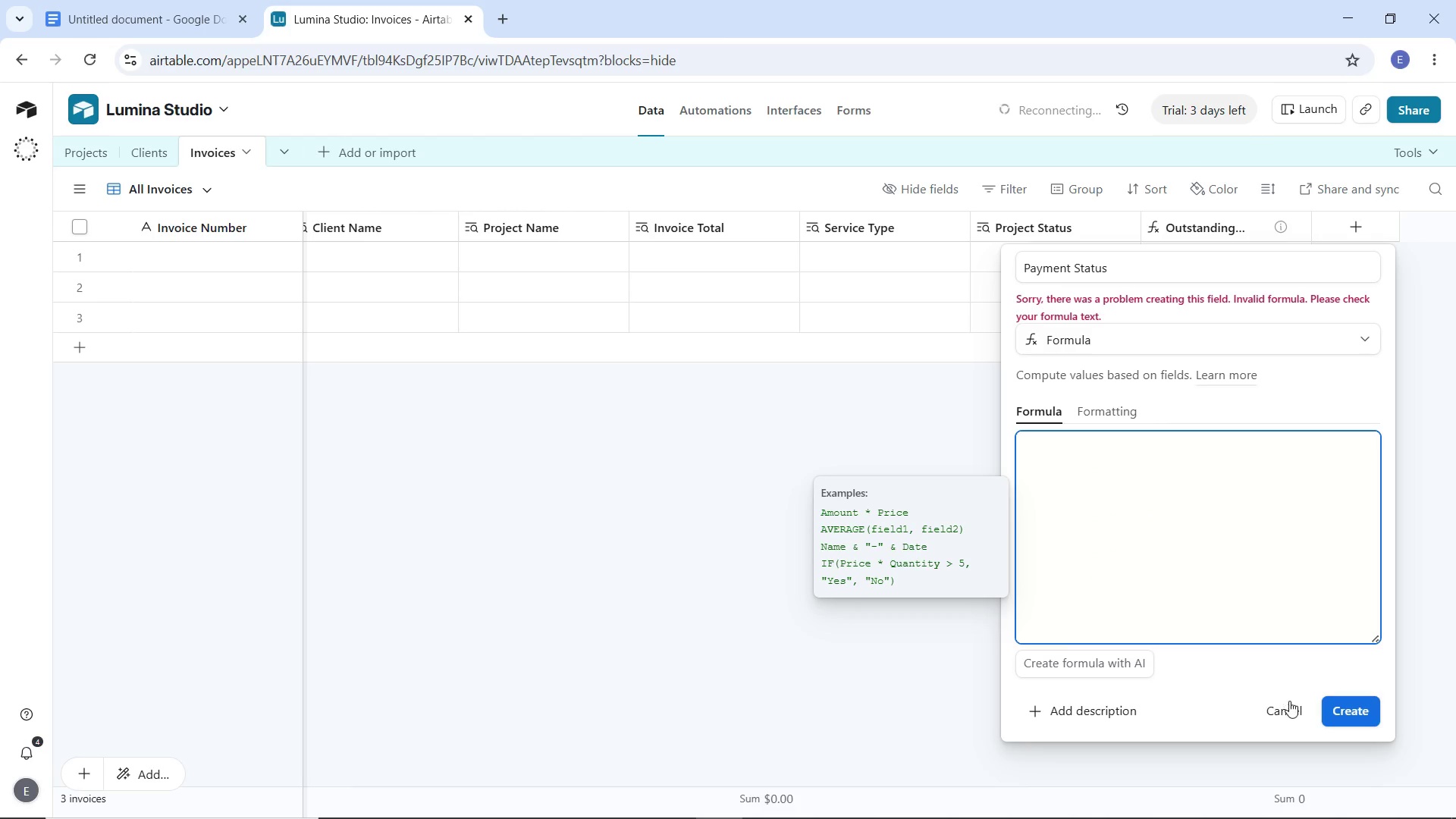 
left_click([1291, 707])
 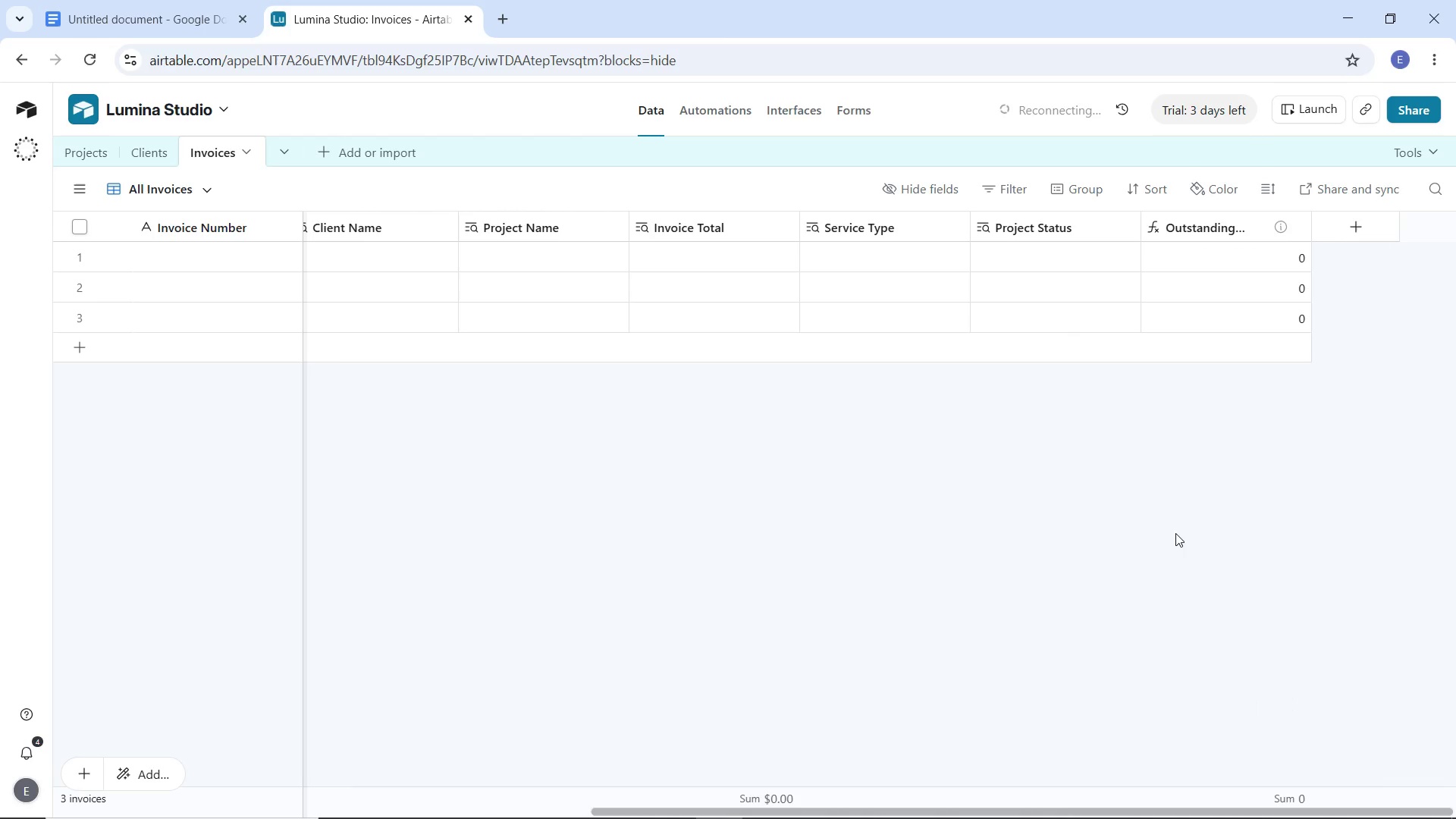 
left_click([1155, 532])
 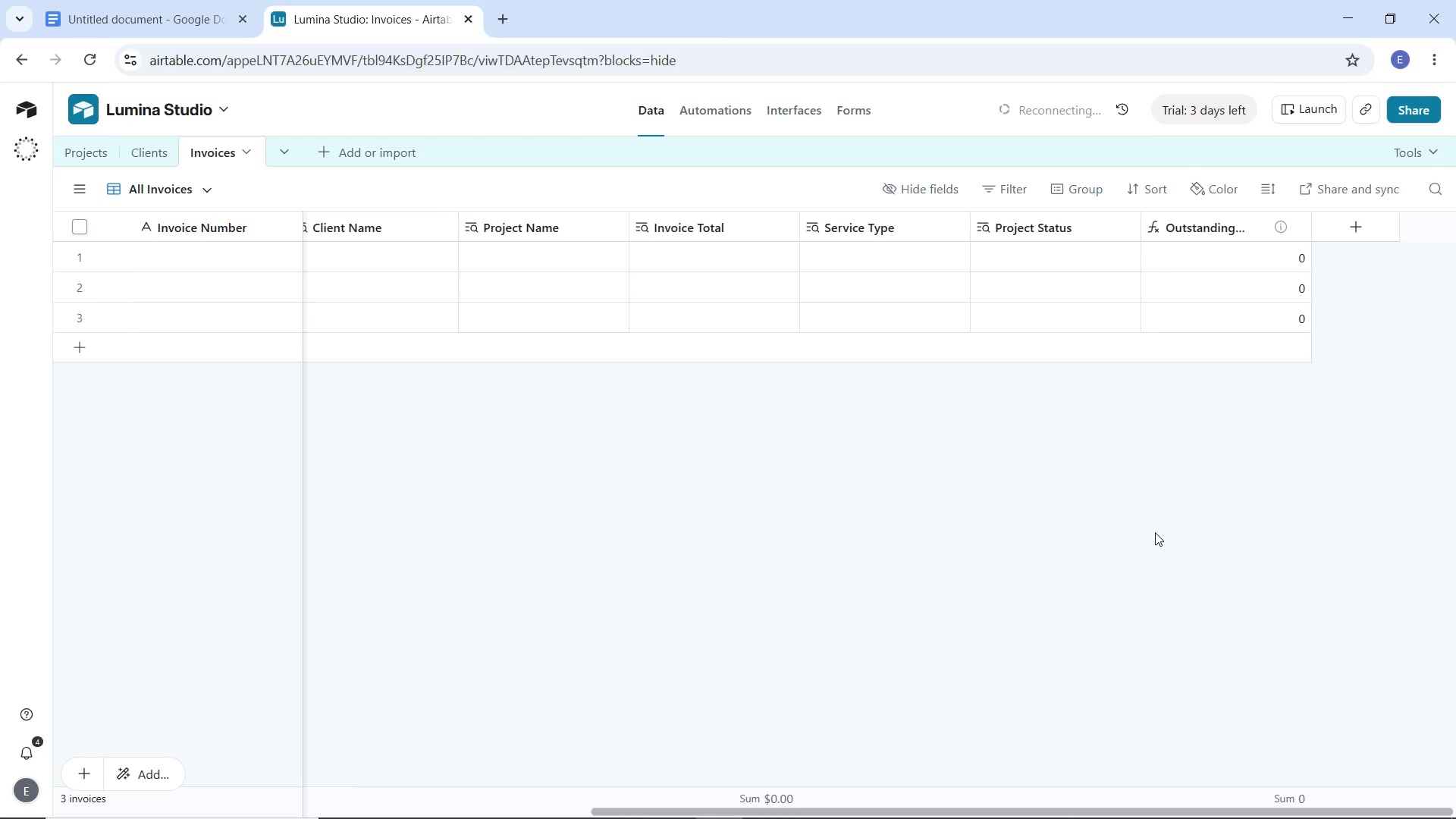 
wait(7.34)
 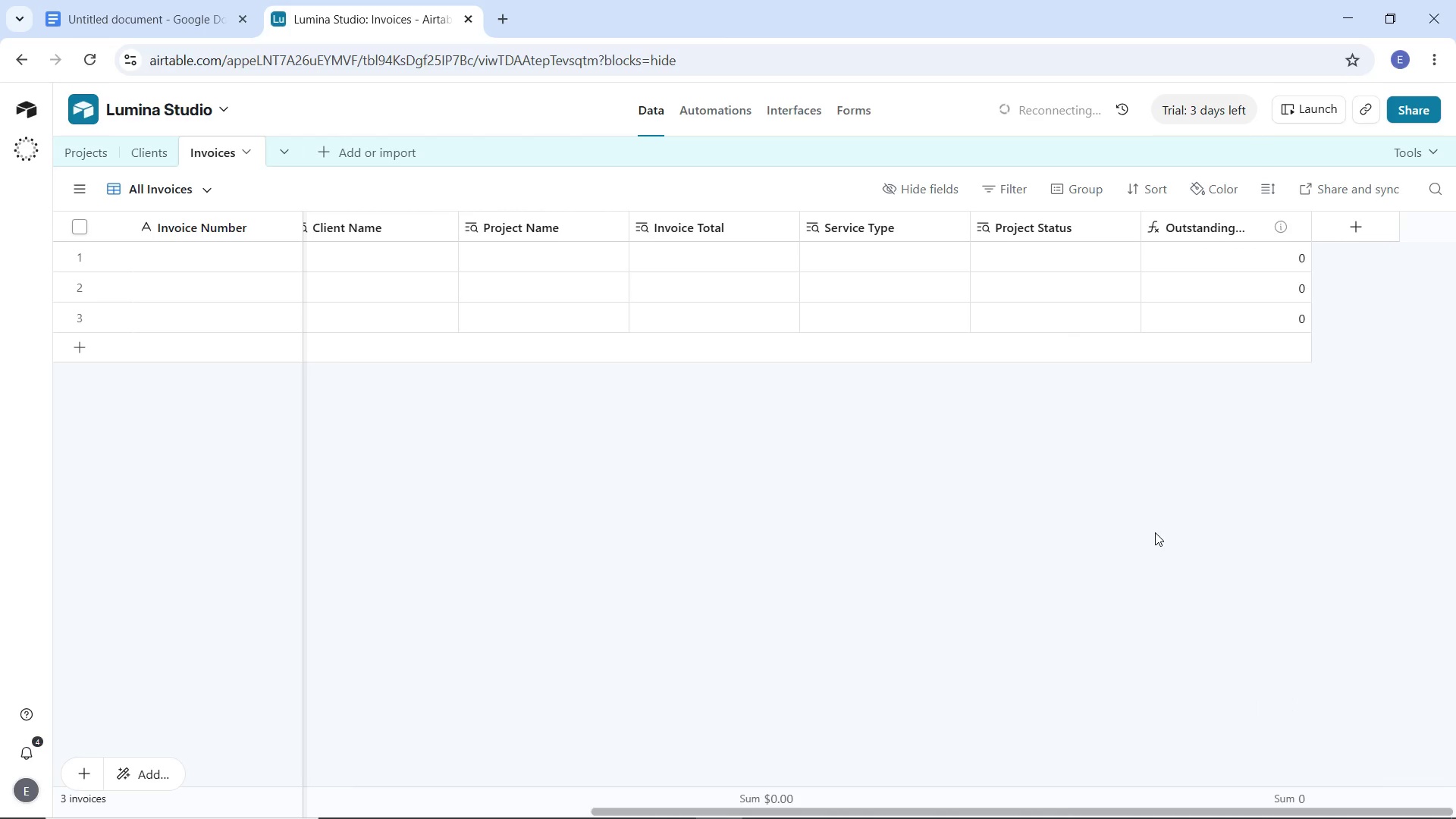 
left_click([1300, 225])
 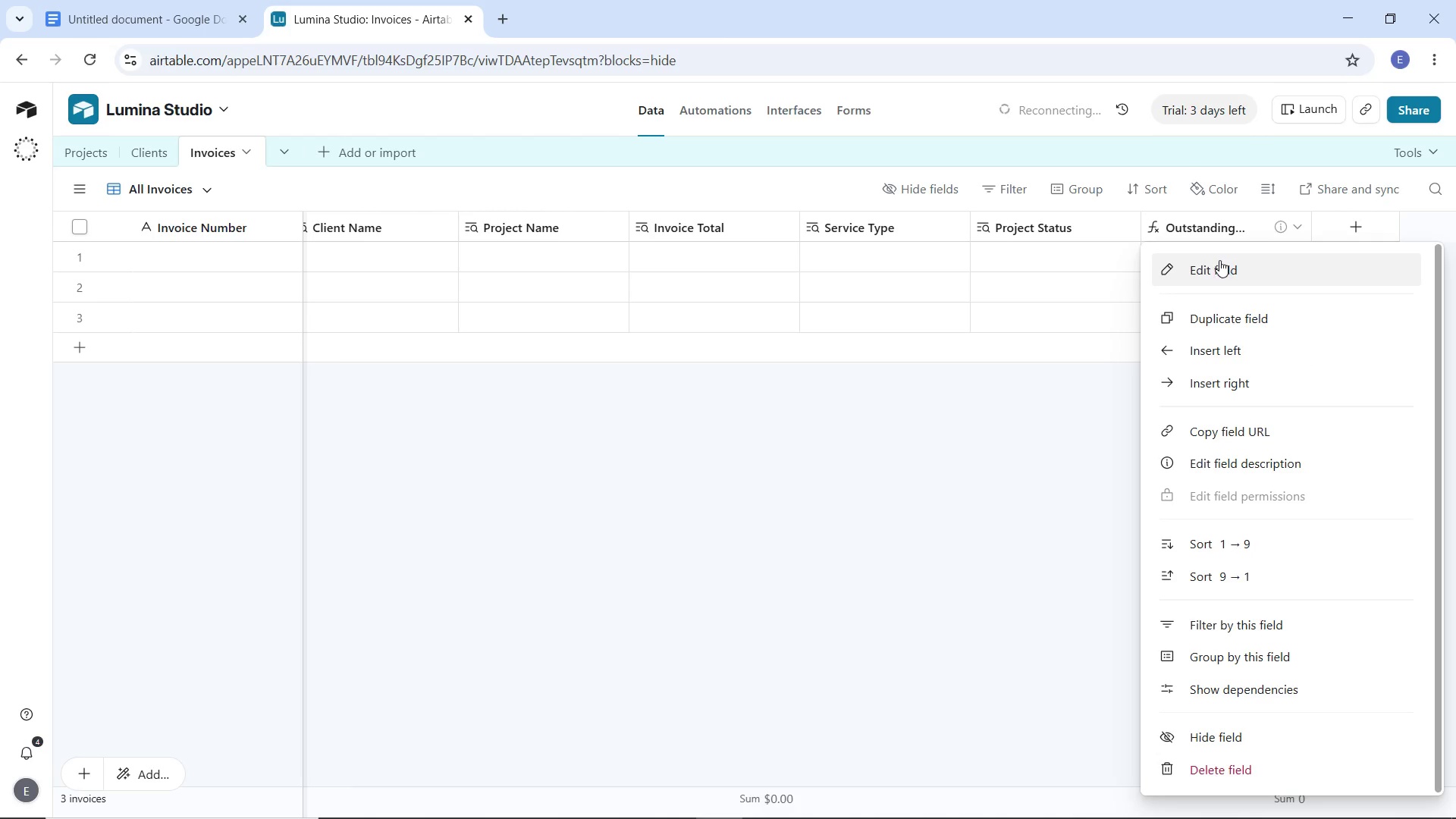 
left_click([1219, 261])
 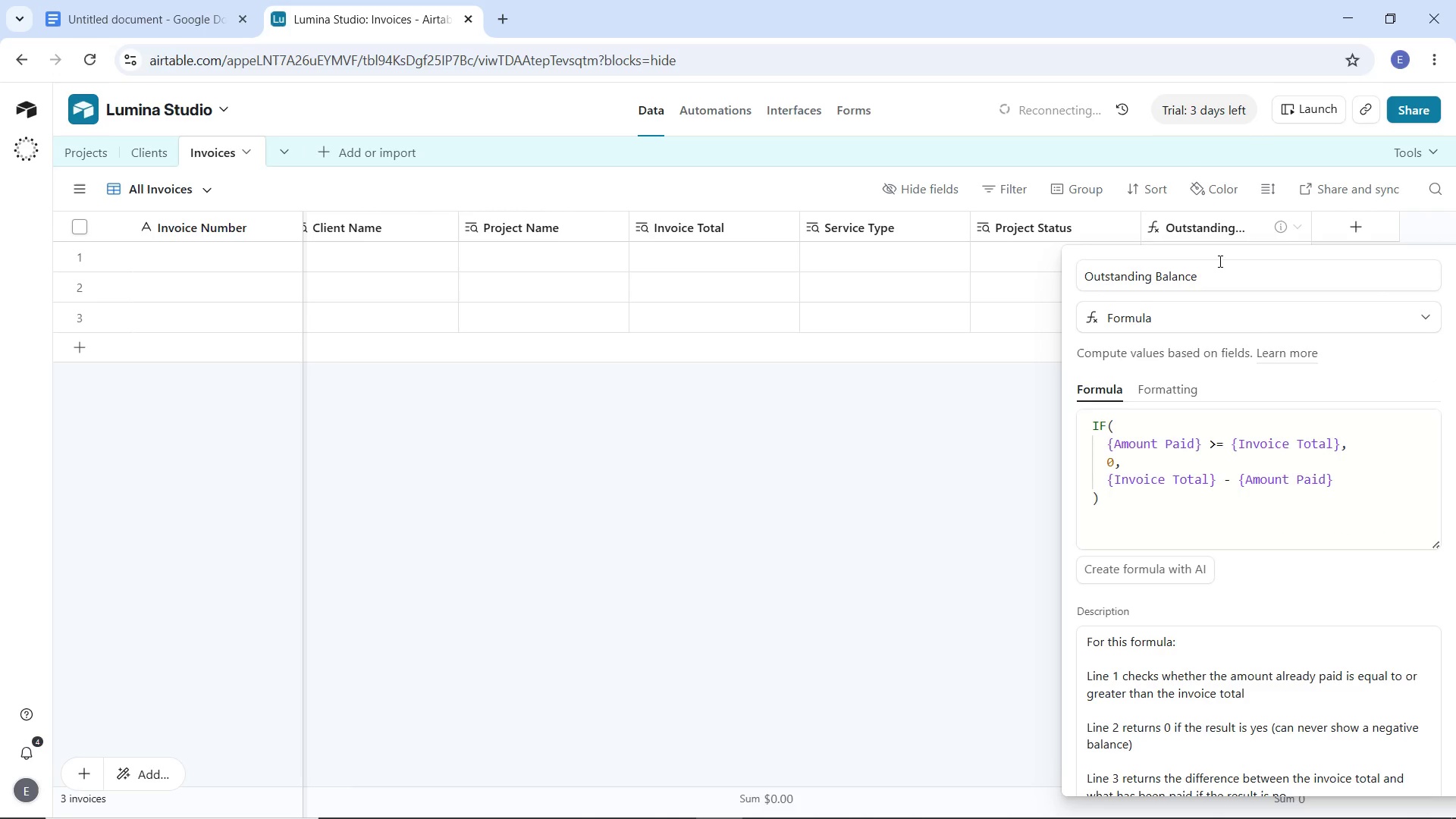 
wait(6.83)
 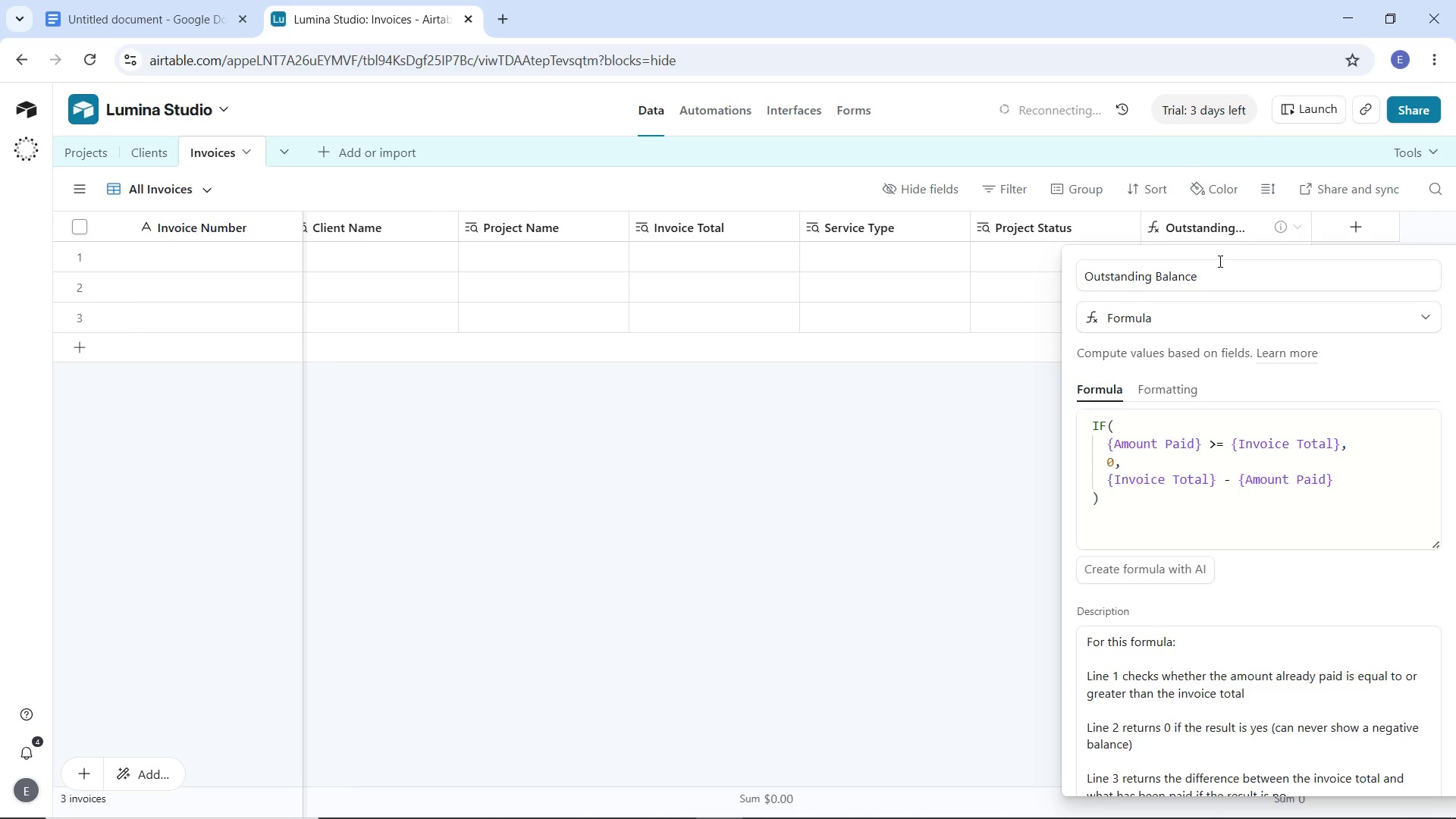 
scroll: coordinate [1304, 550], scroll_direction: down, amount: 4.0
 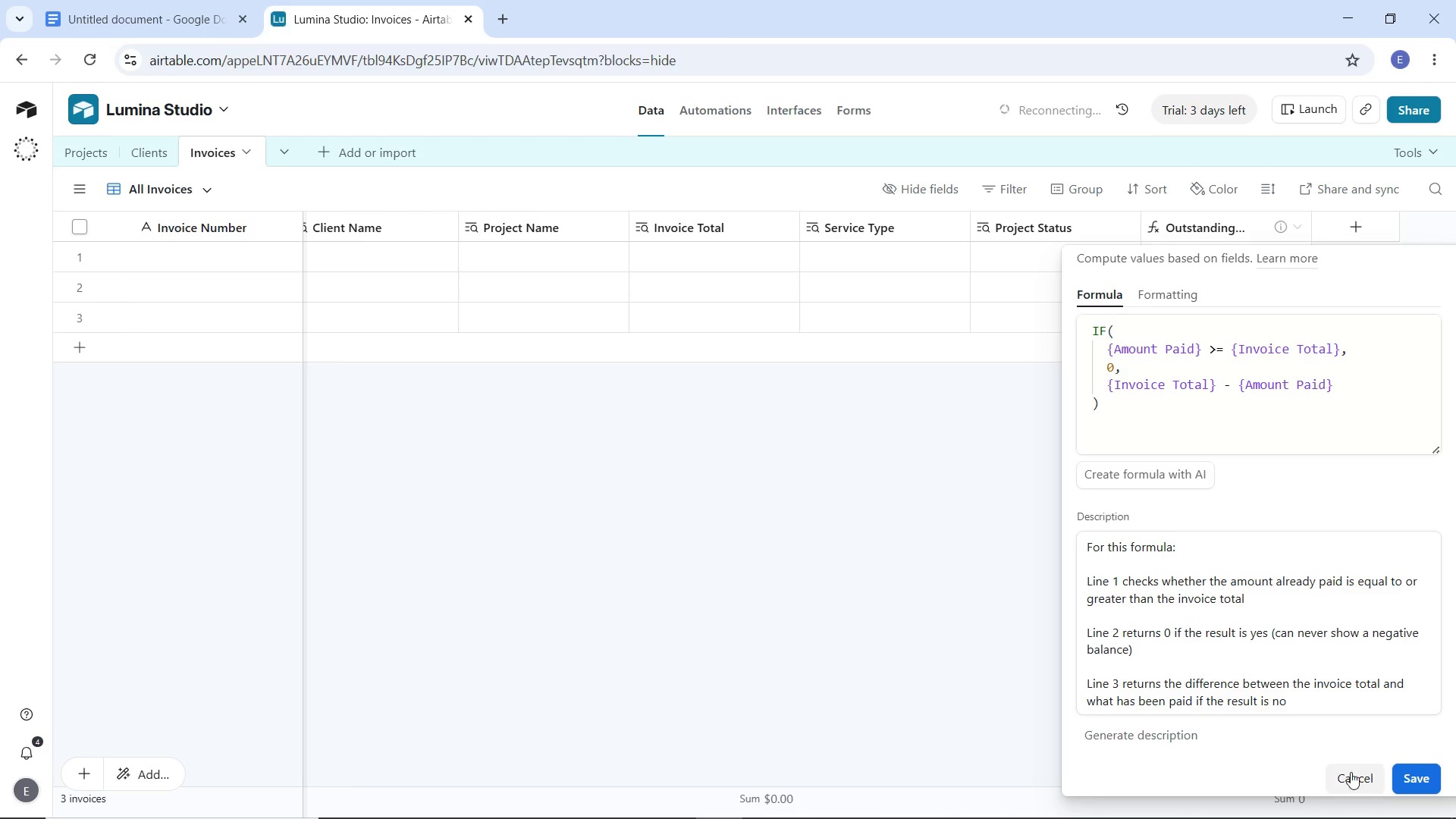 
left_click([1349, 774])
 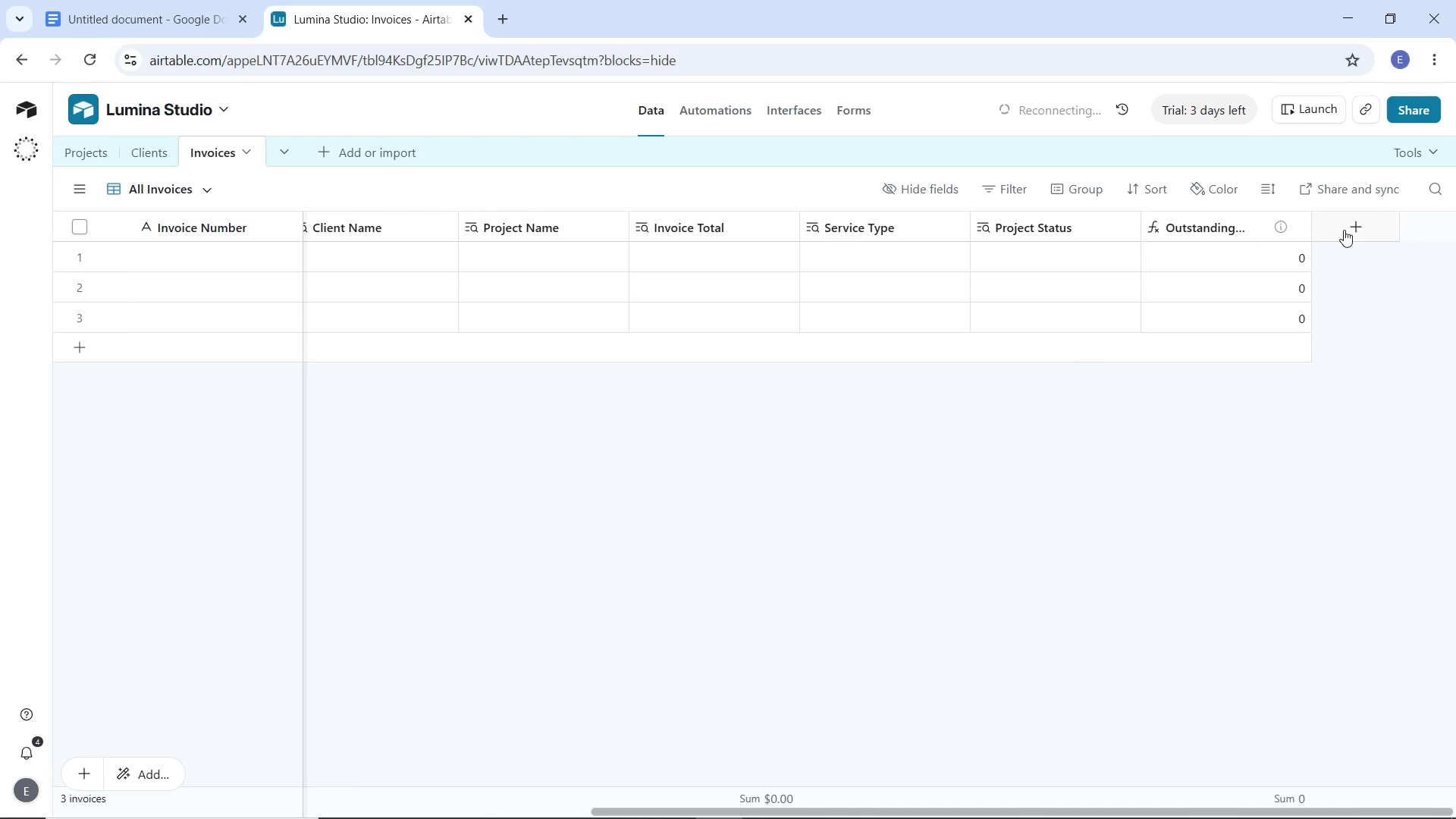 
left_click([1344, 229])
 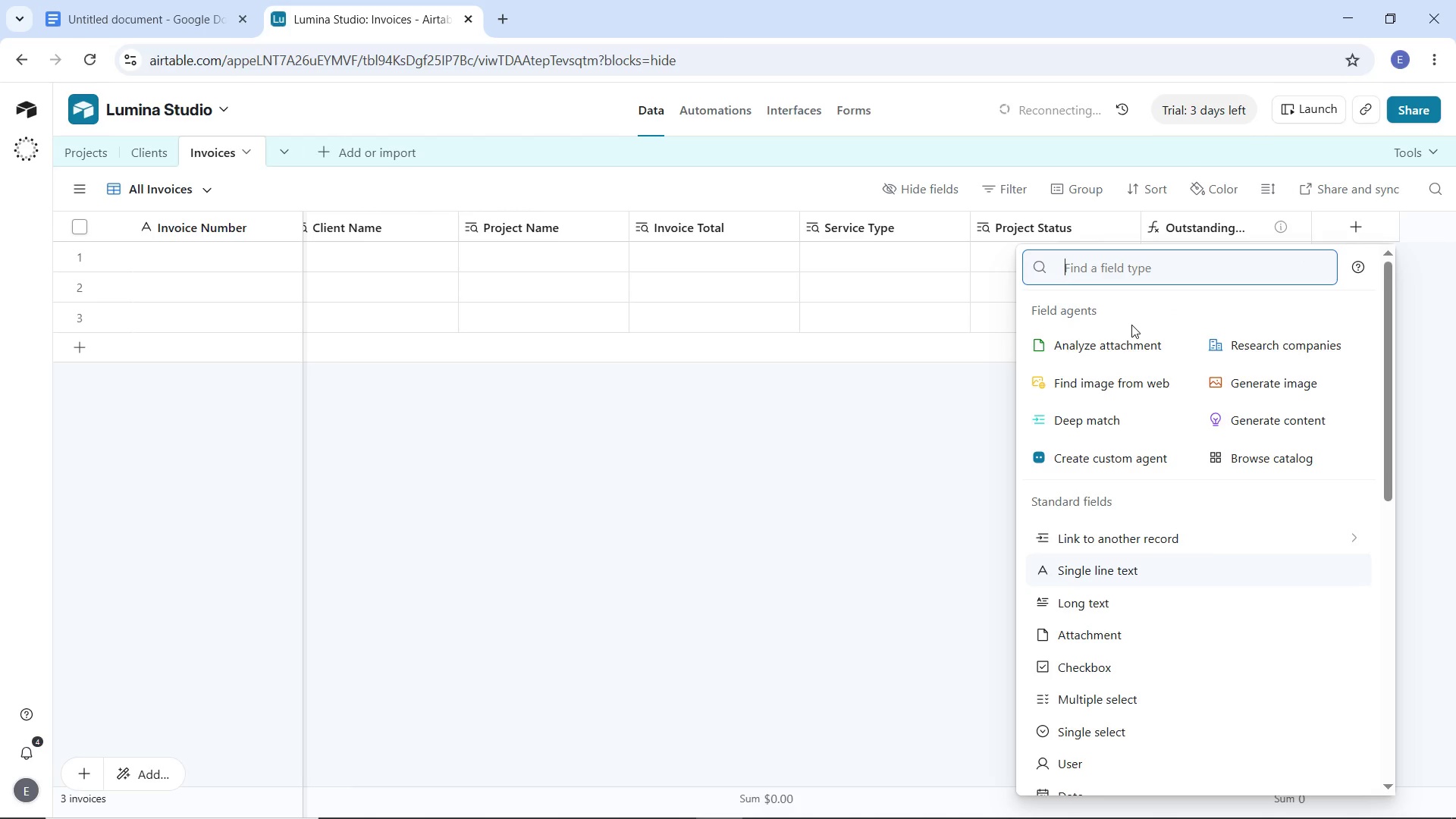 
type(form)
 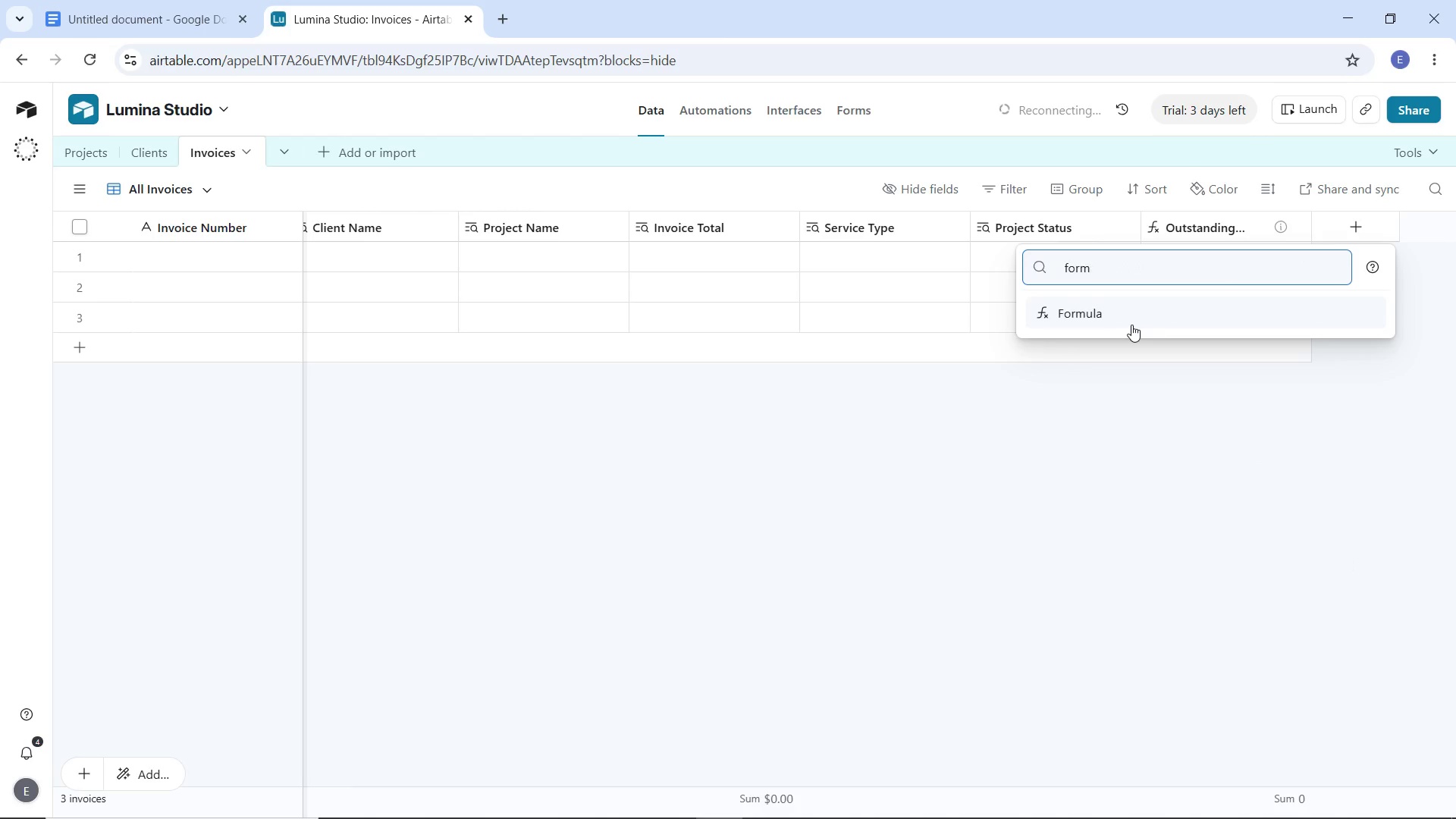 
left_click([1131, 325])
 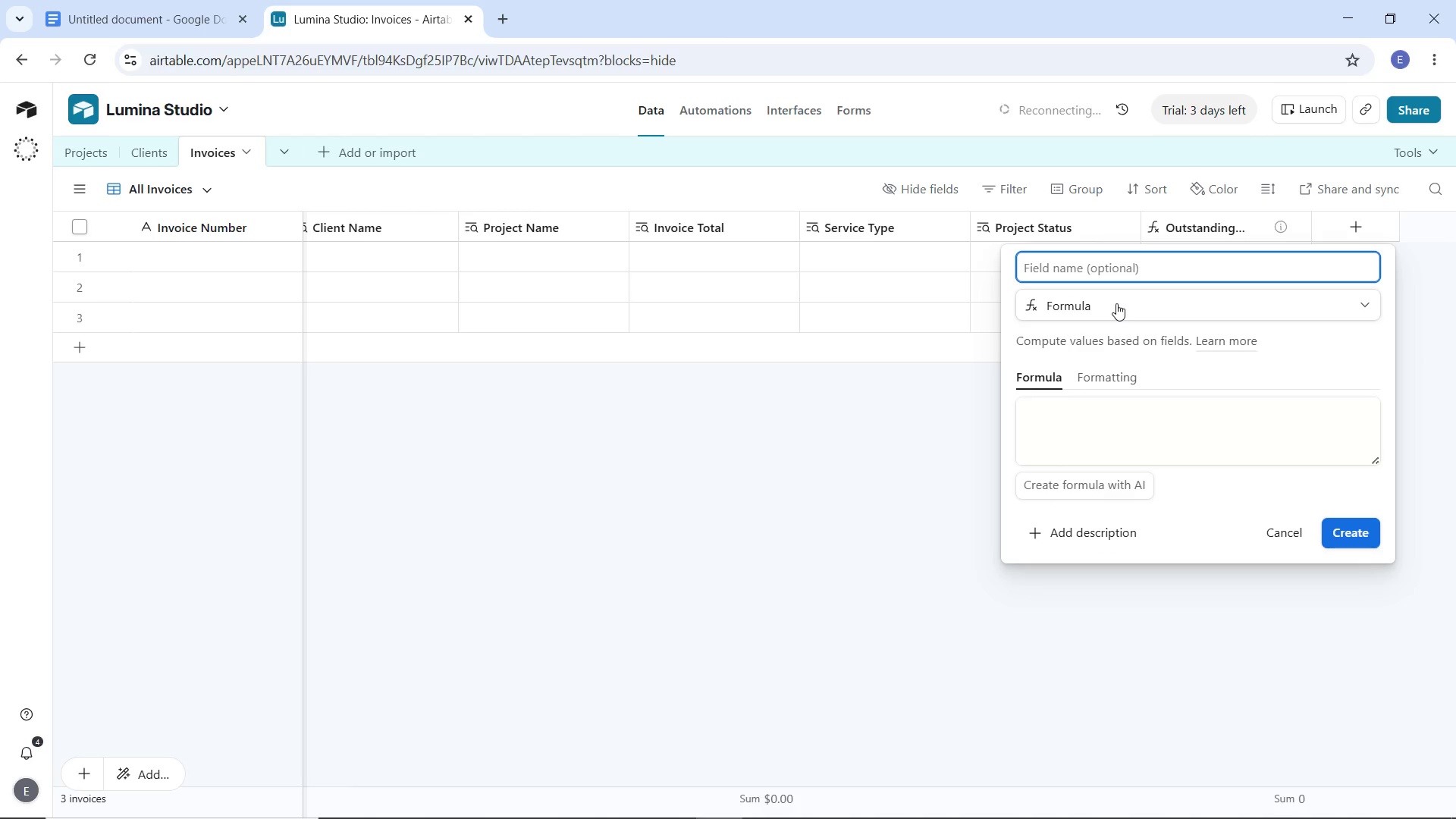 
wait(5.91)
 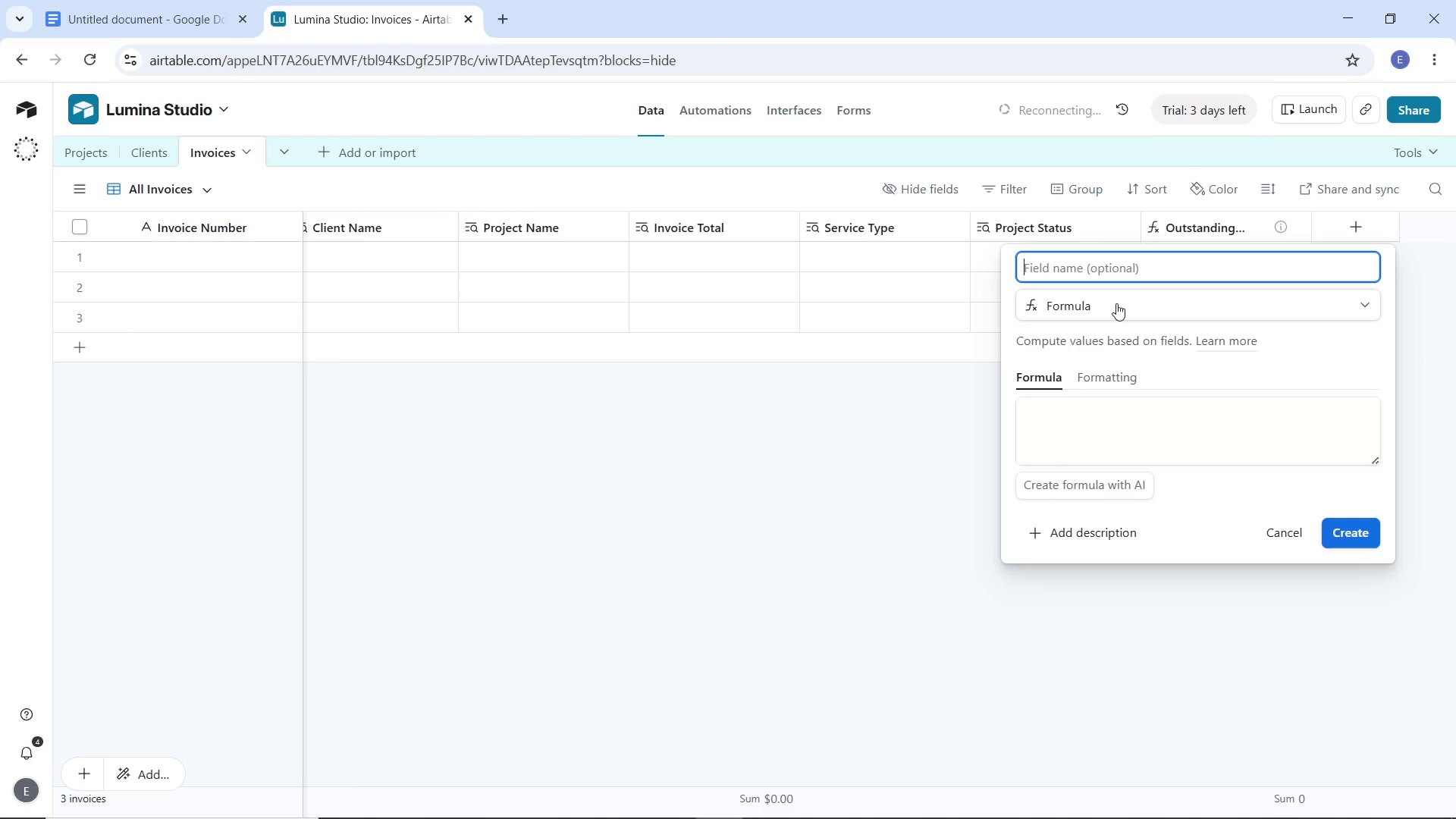 
type(Payment Status)
 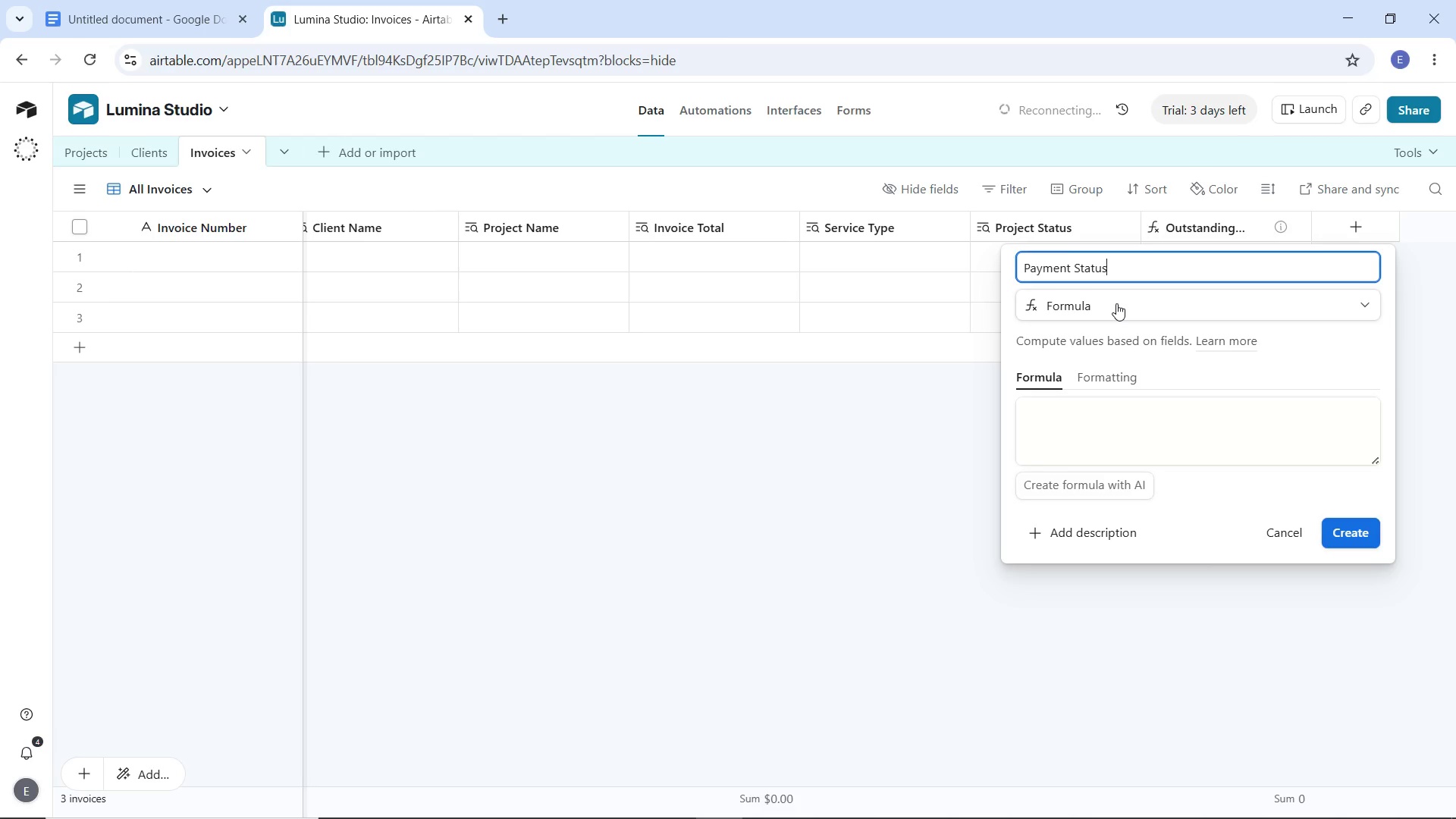 
wait(7.22)
 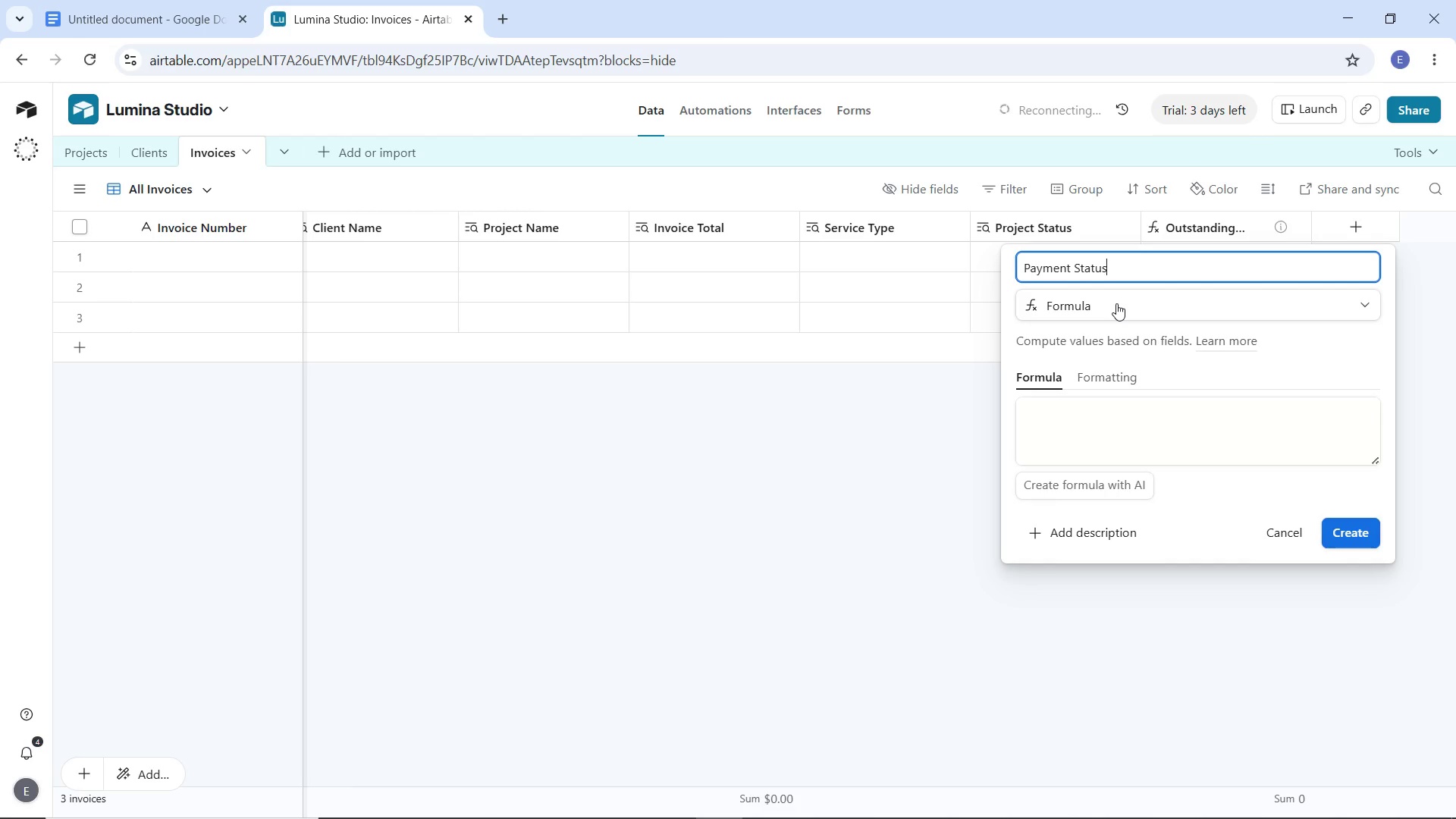 
left_click([1115, 416])
 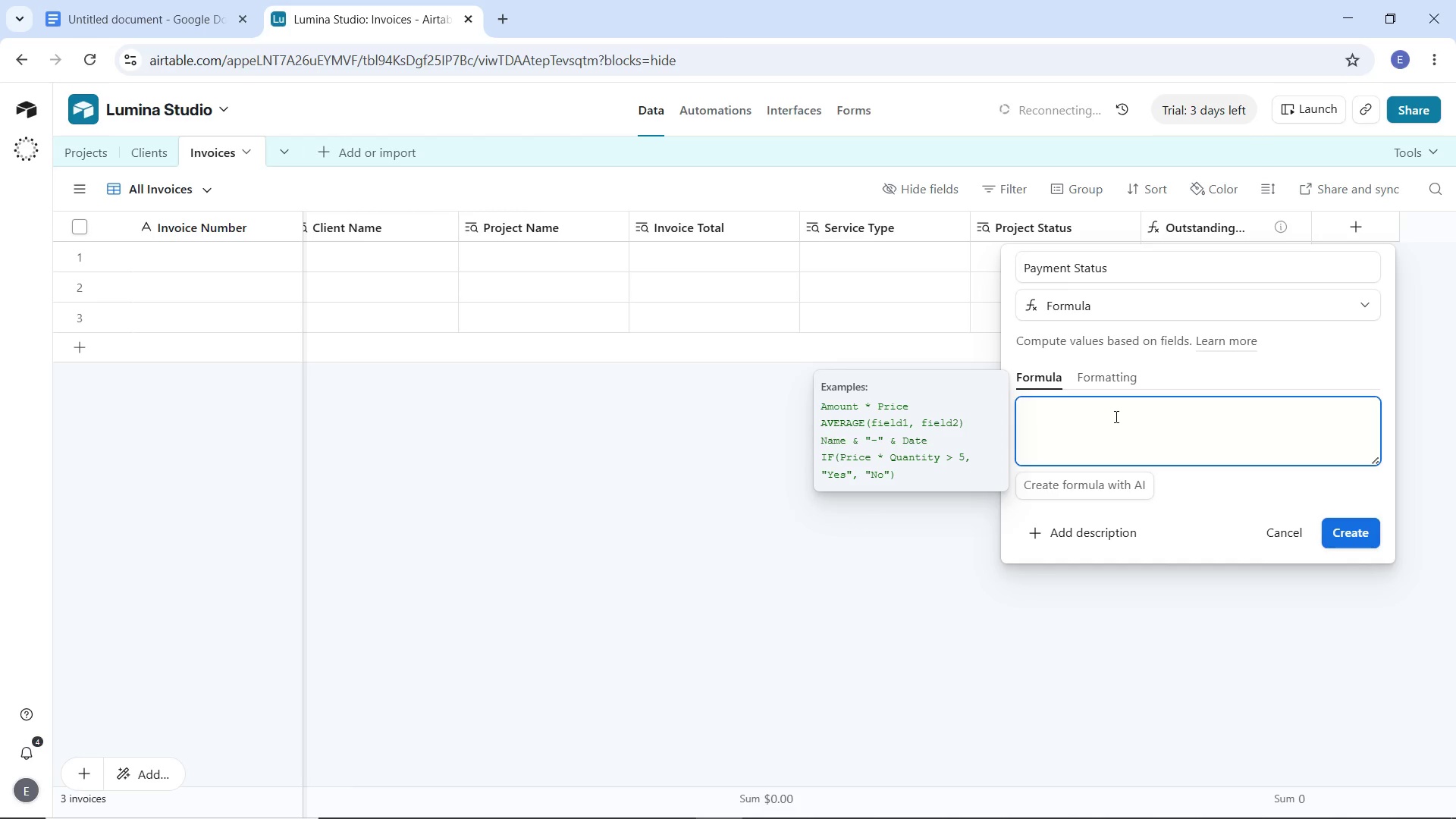 
wait(6.8)
 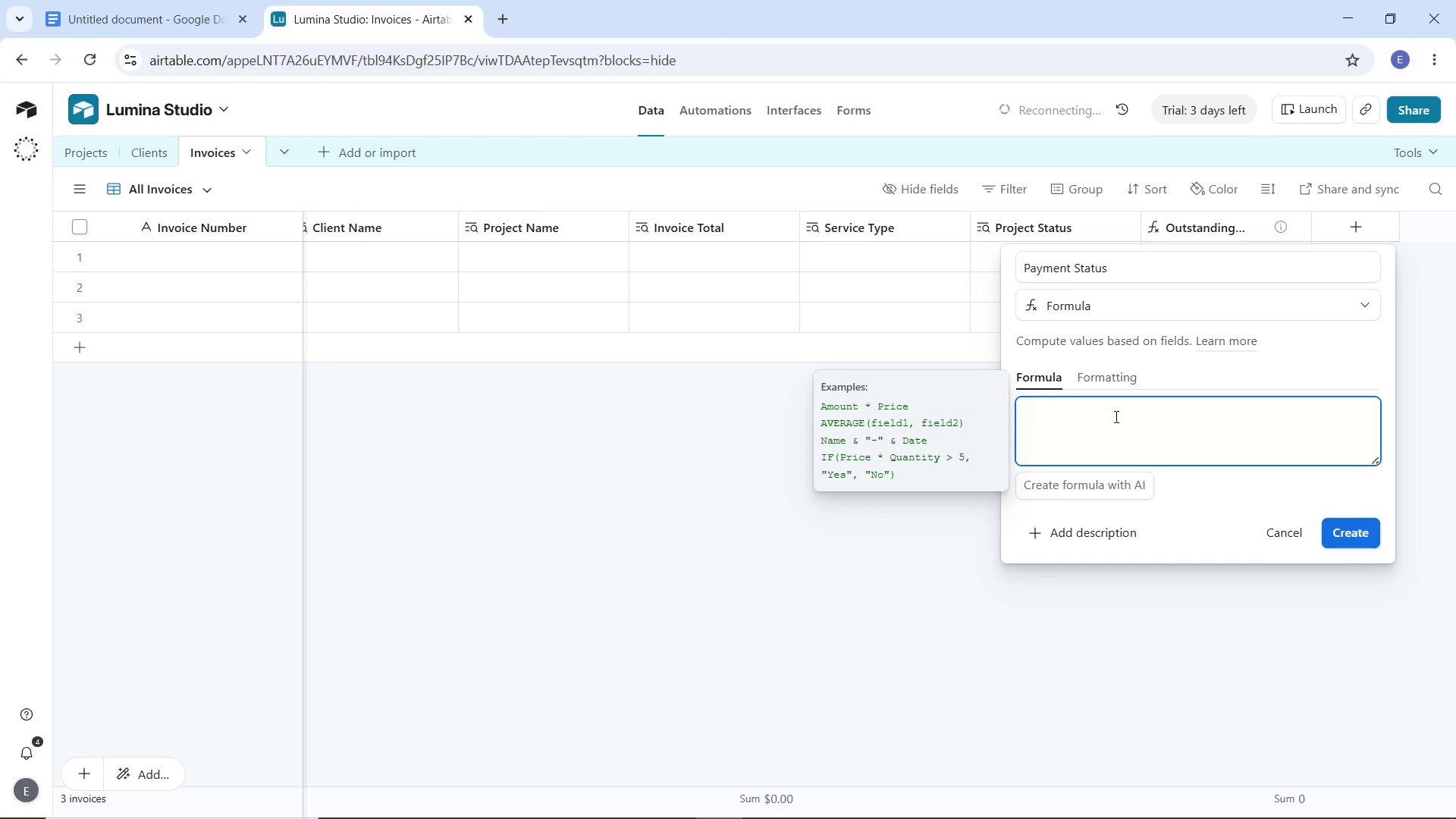 
type(IF()
 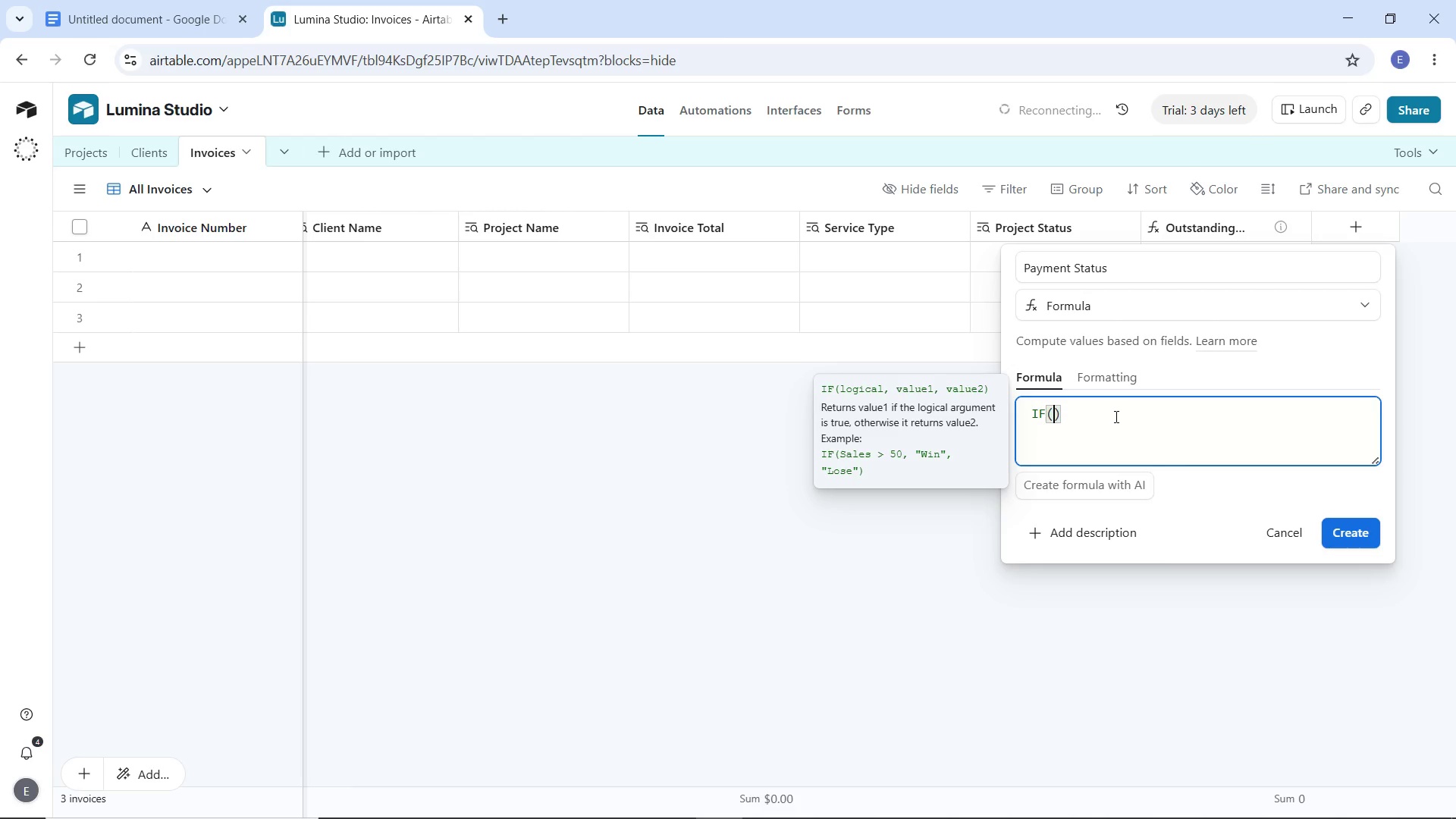 
wait(17.23)
 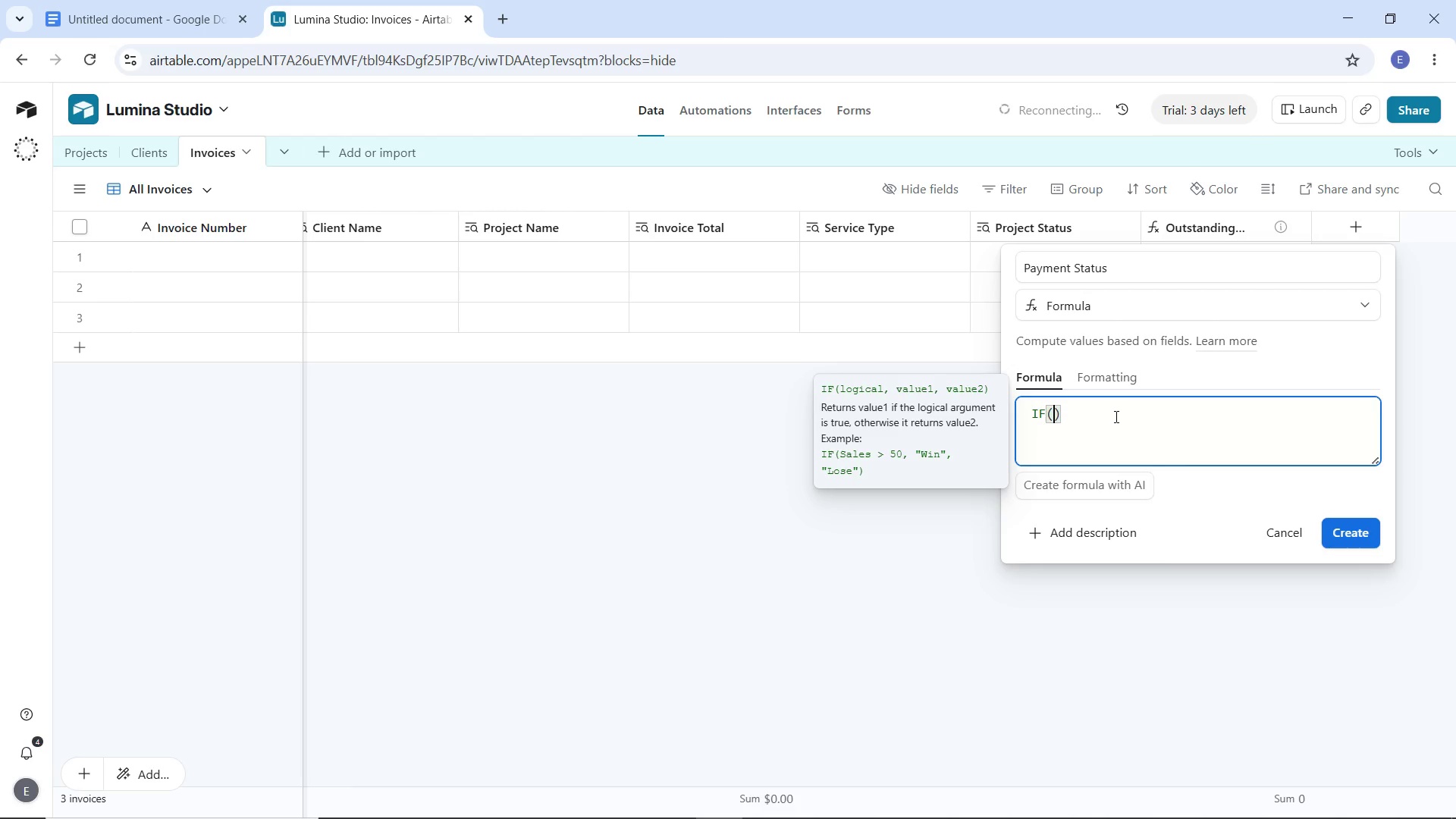 
key(Enter)
 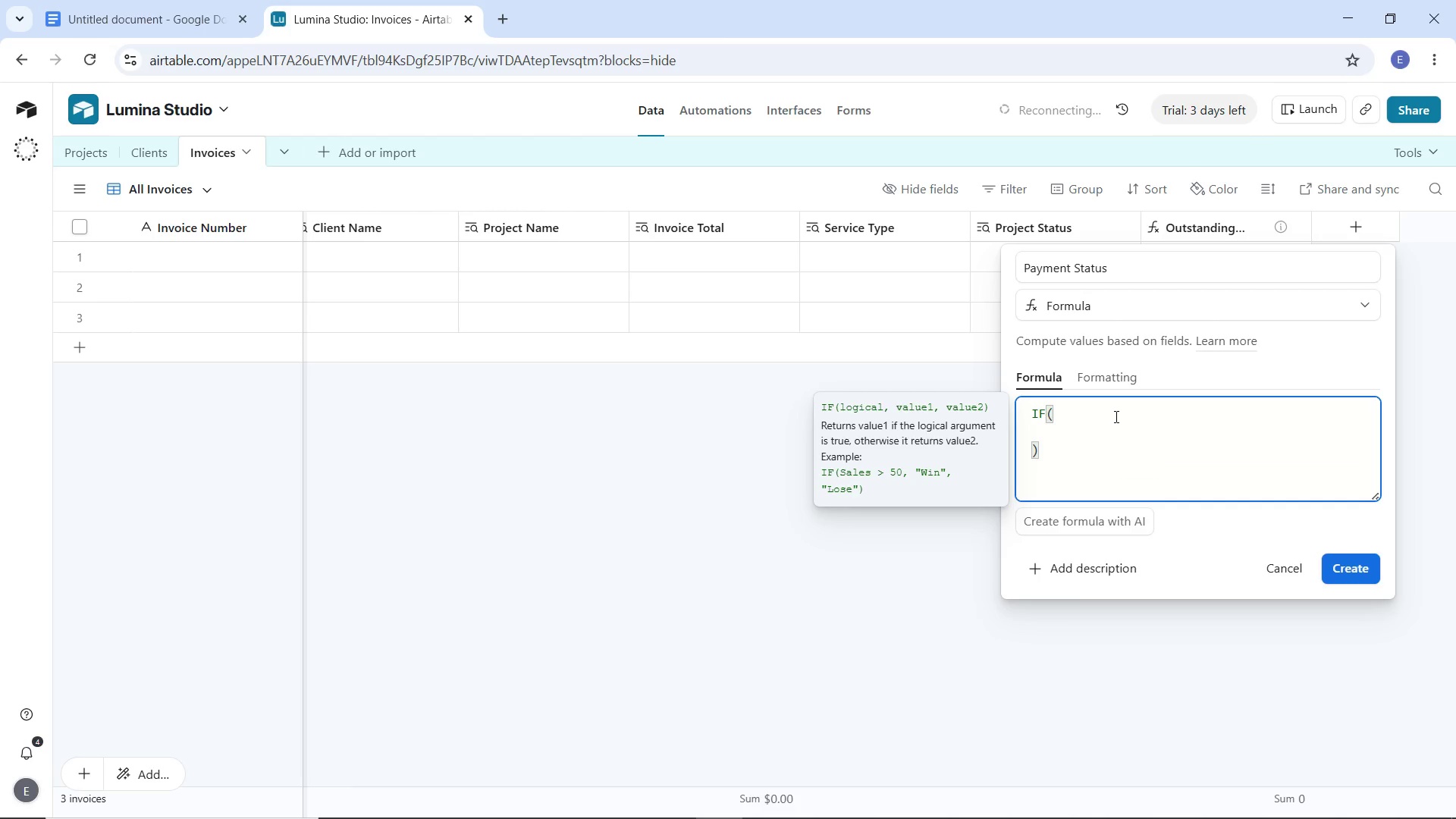 
type({Amount)
 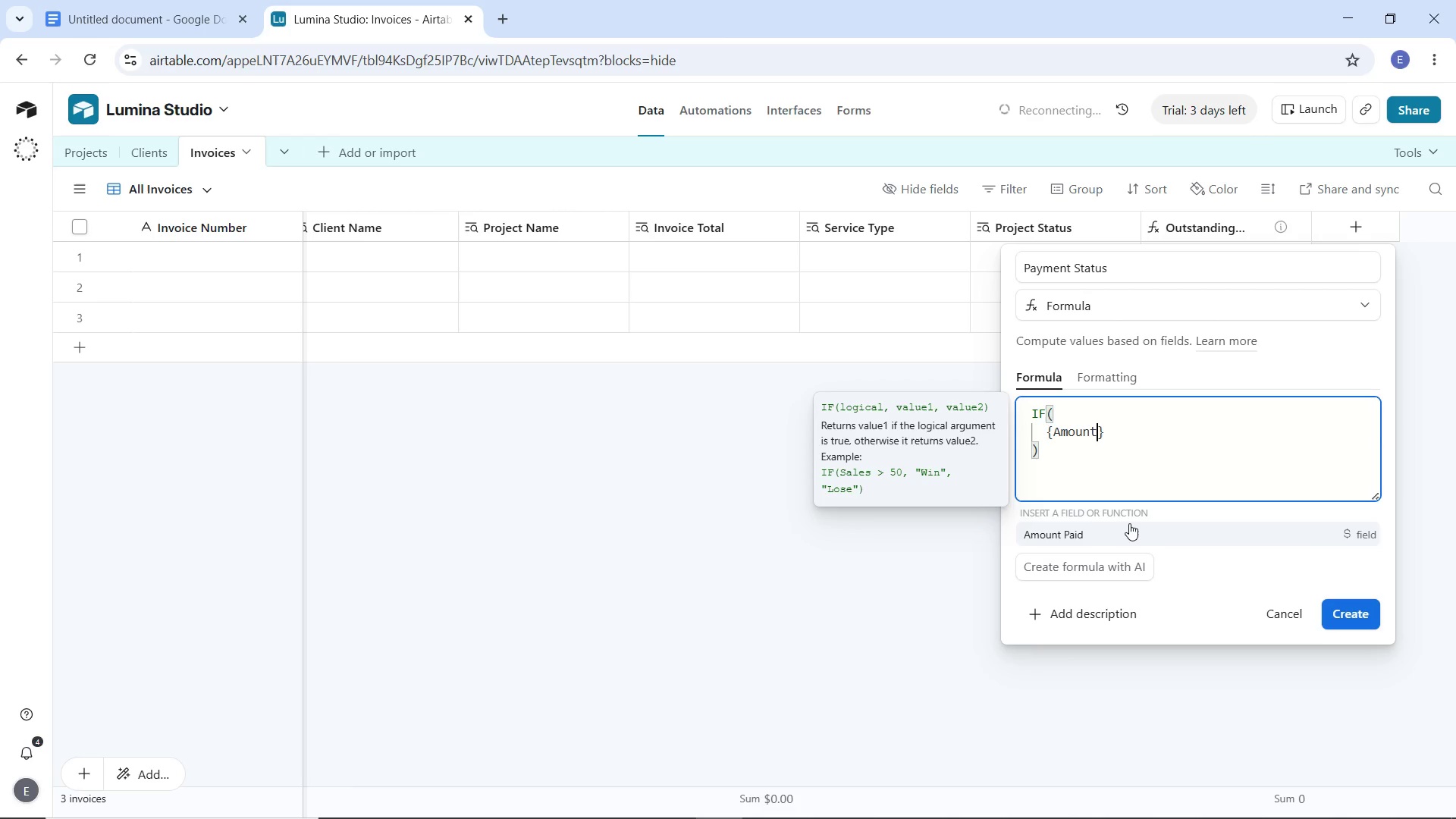 
left_click([1129, 530])
 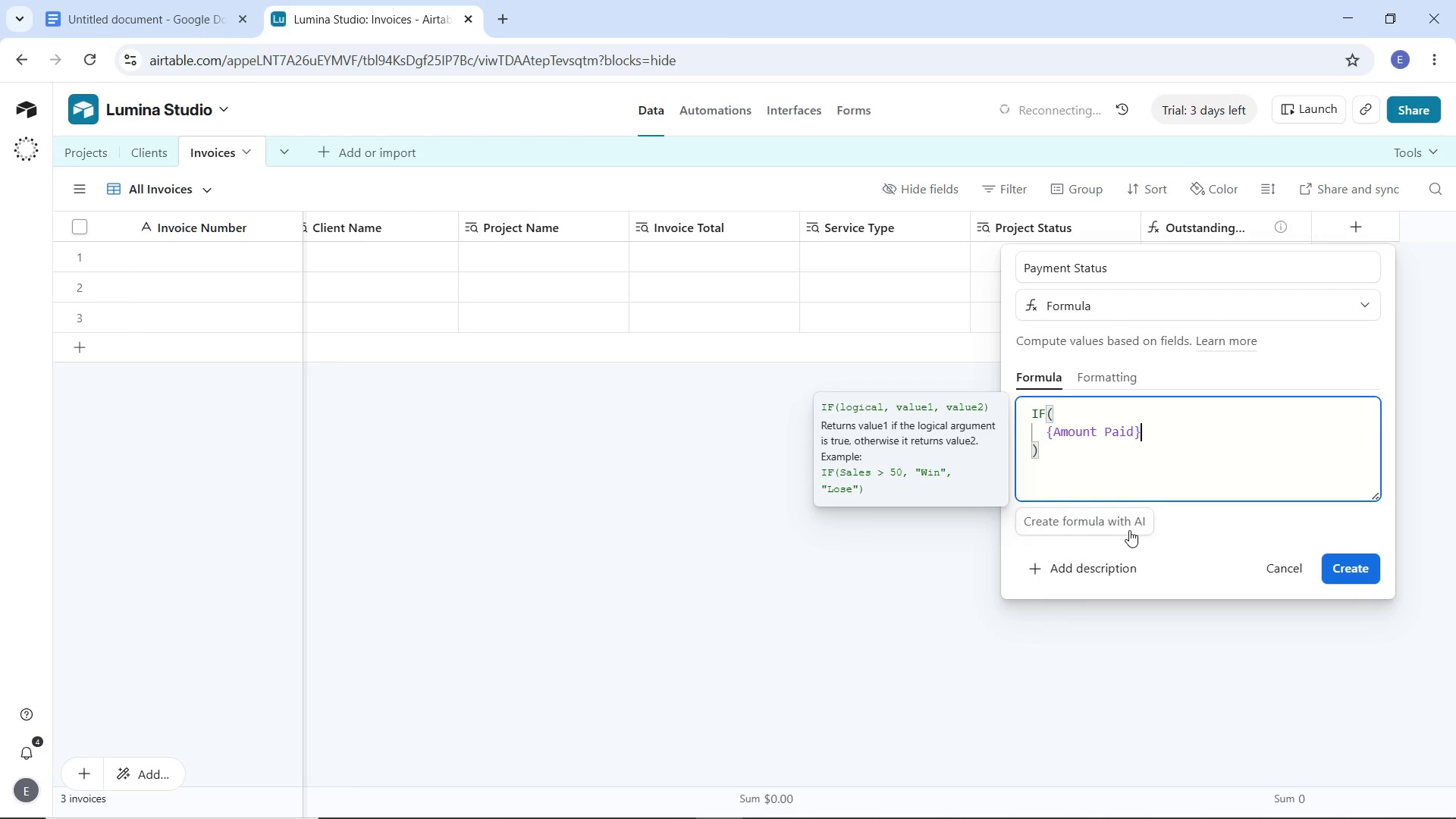 
key(Space)
 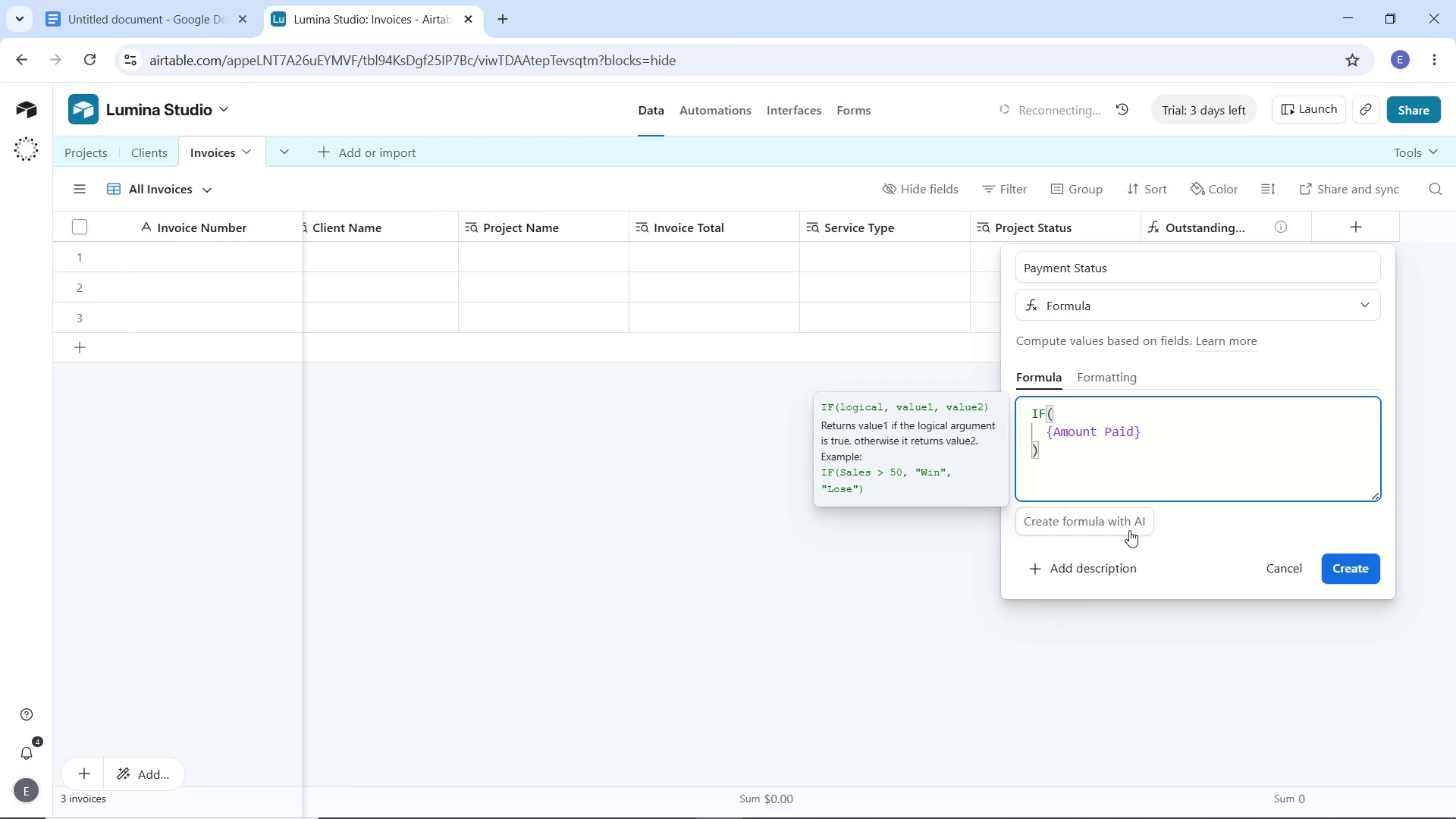 
key(Equal)
 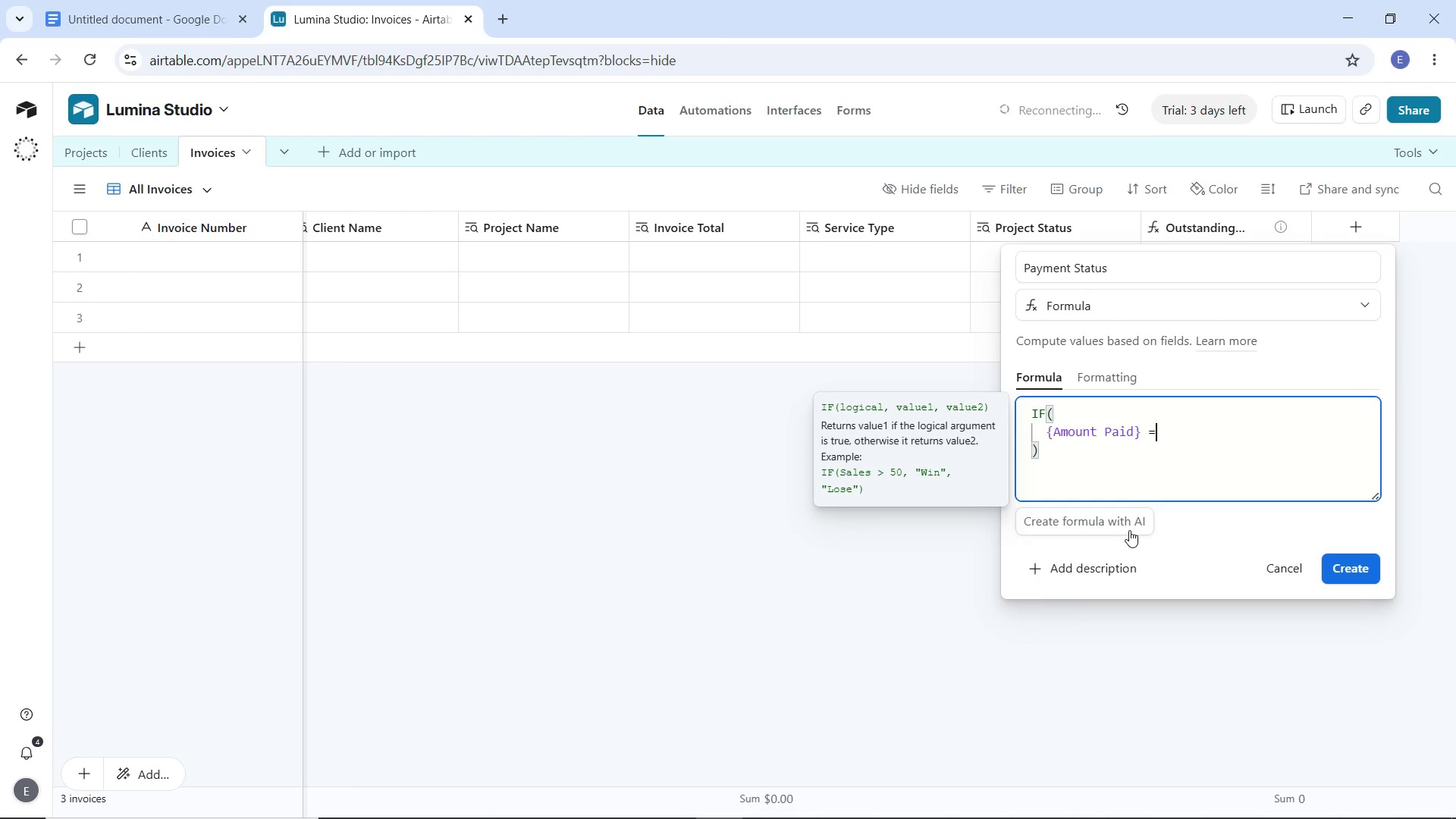 
key(Space)
 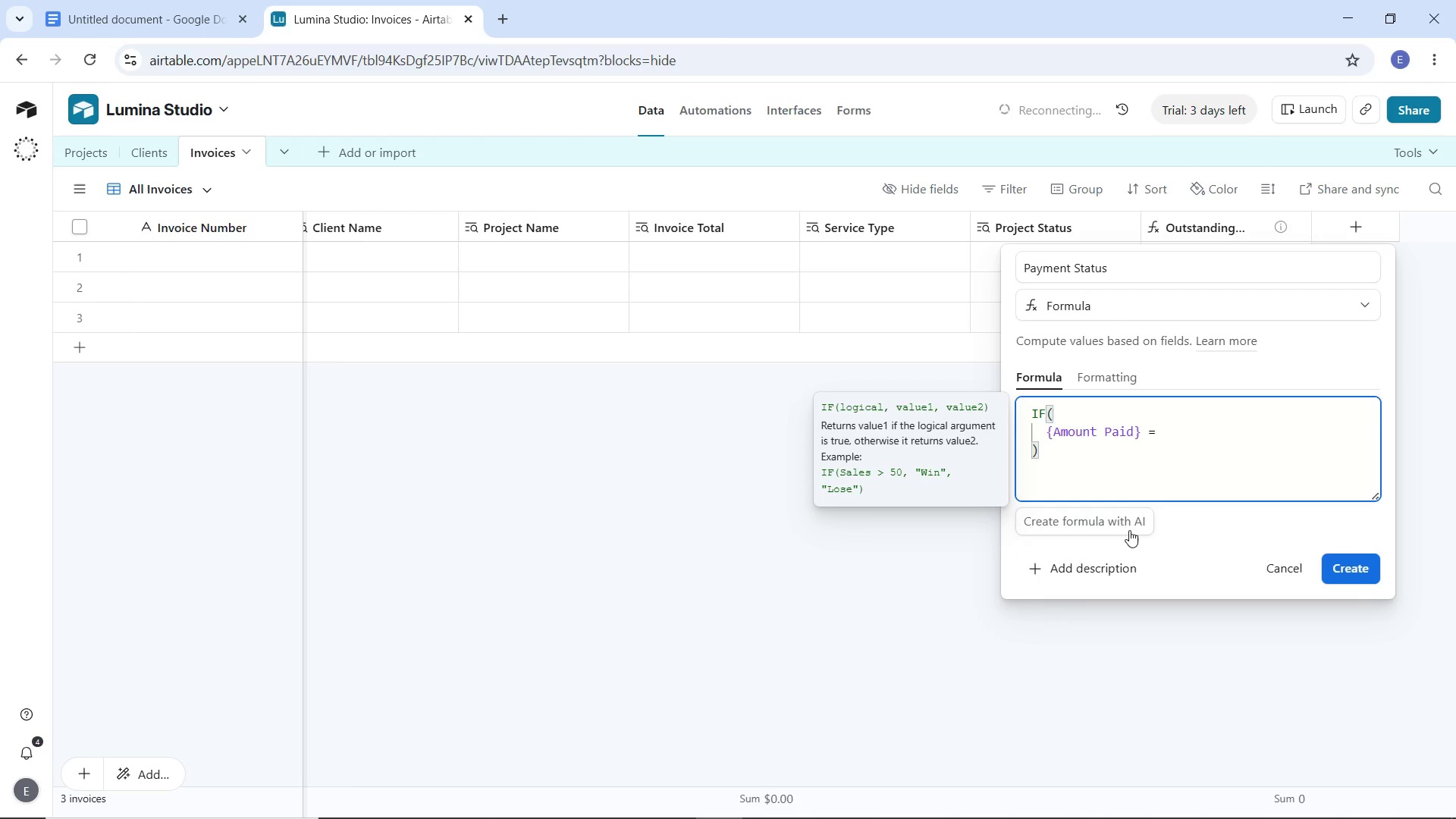 
key(0)
 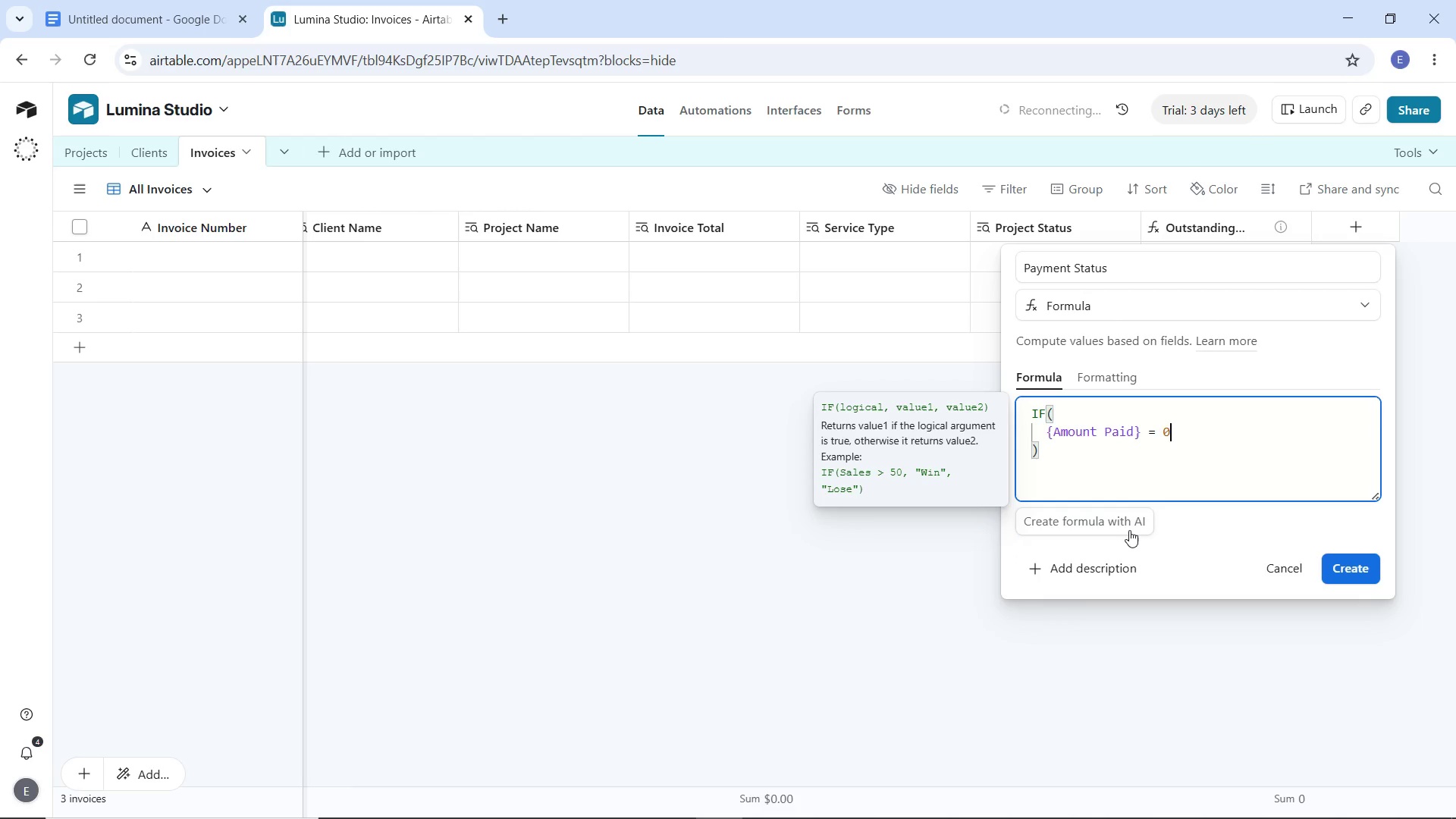 
key(Comma)
 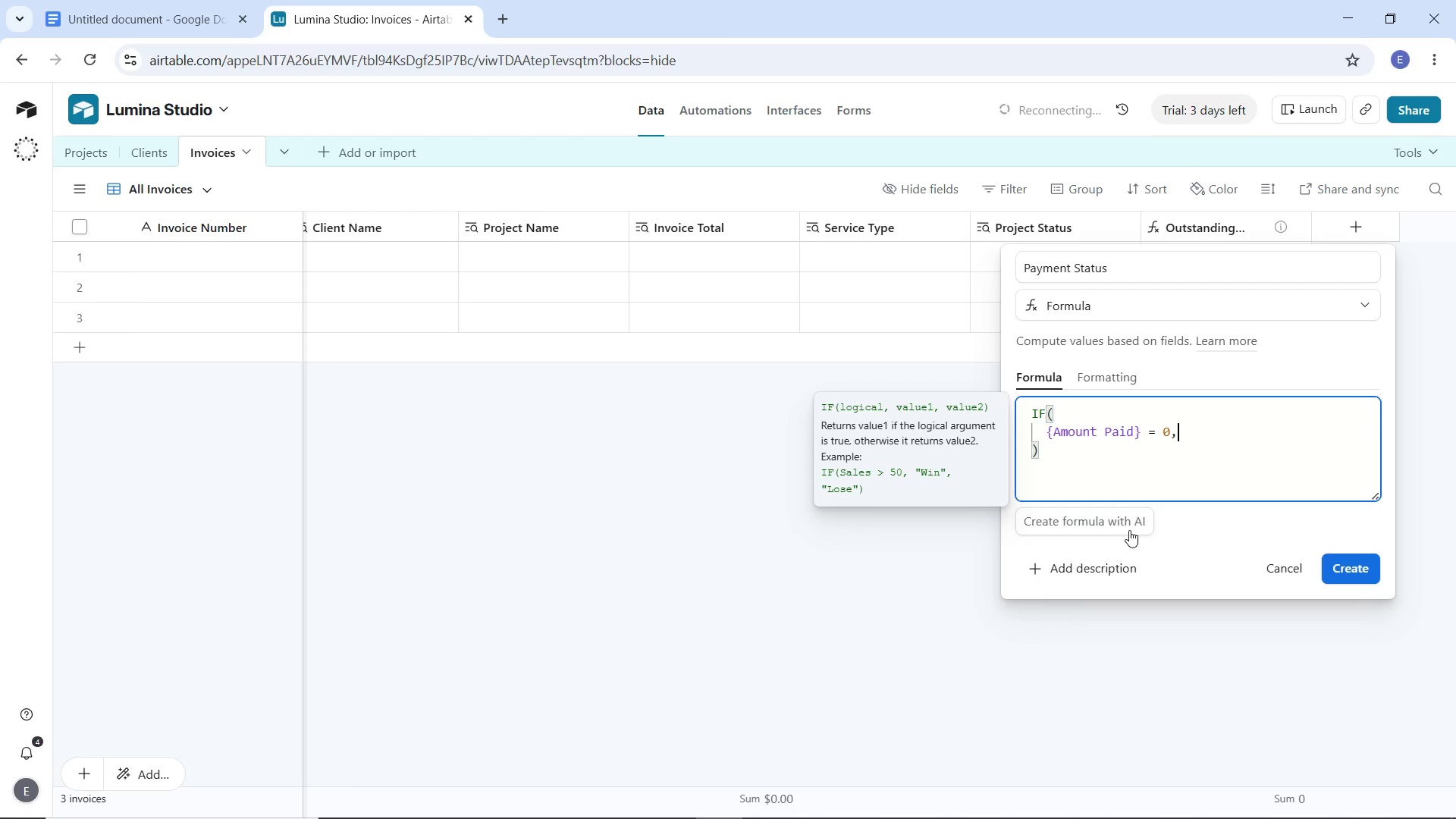 
key(Enter)
 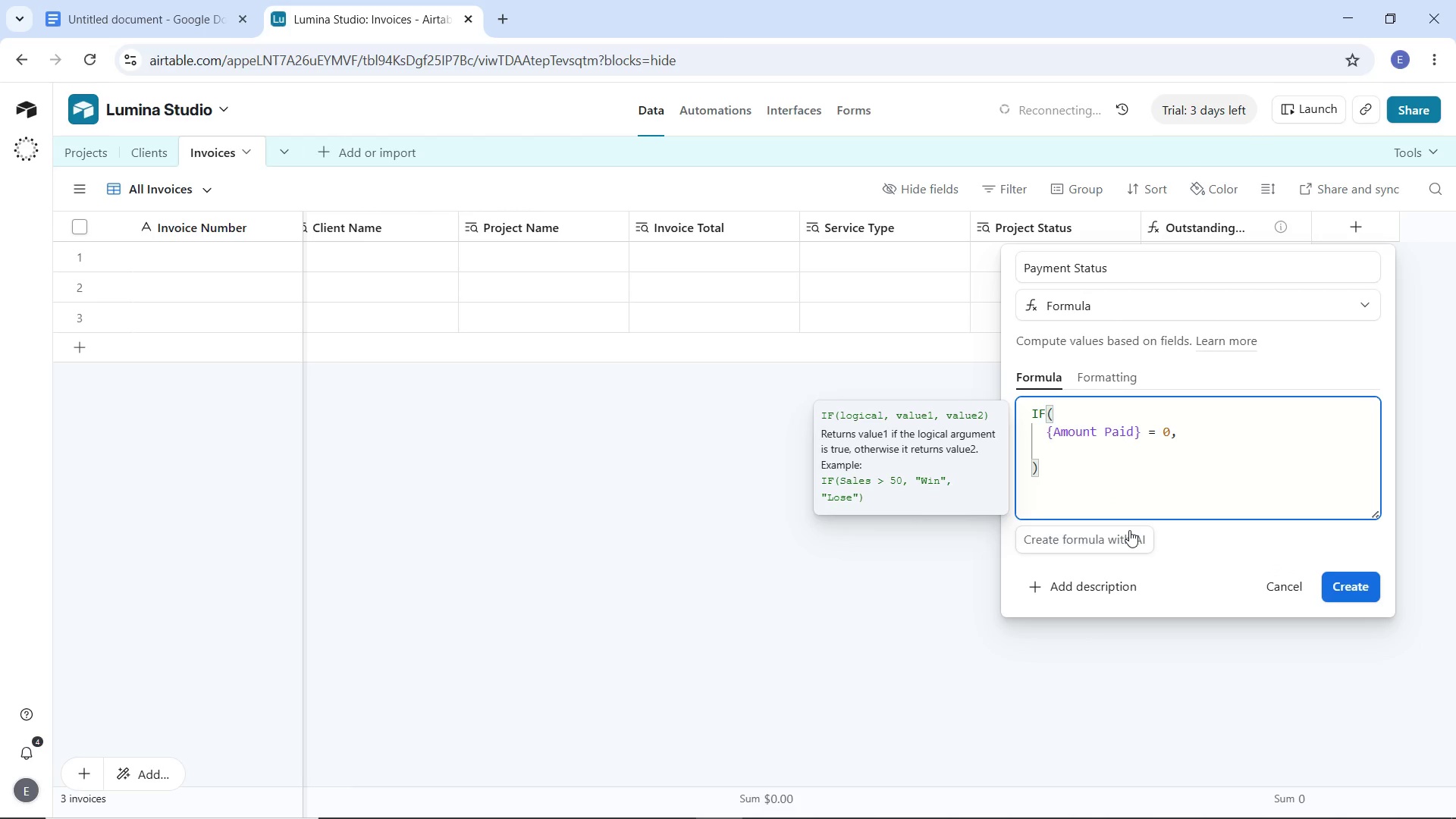 
key(Shift+Quote)
 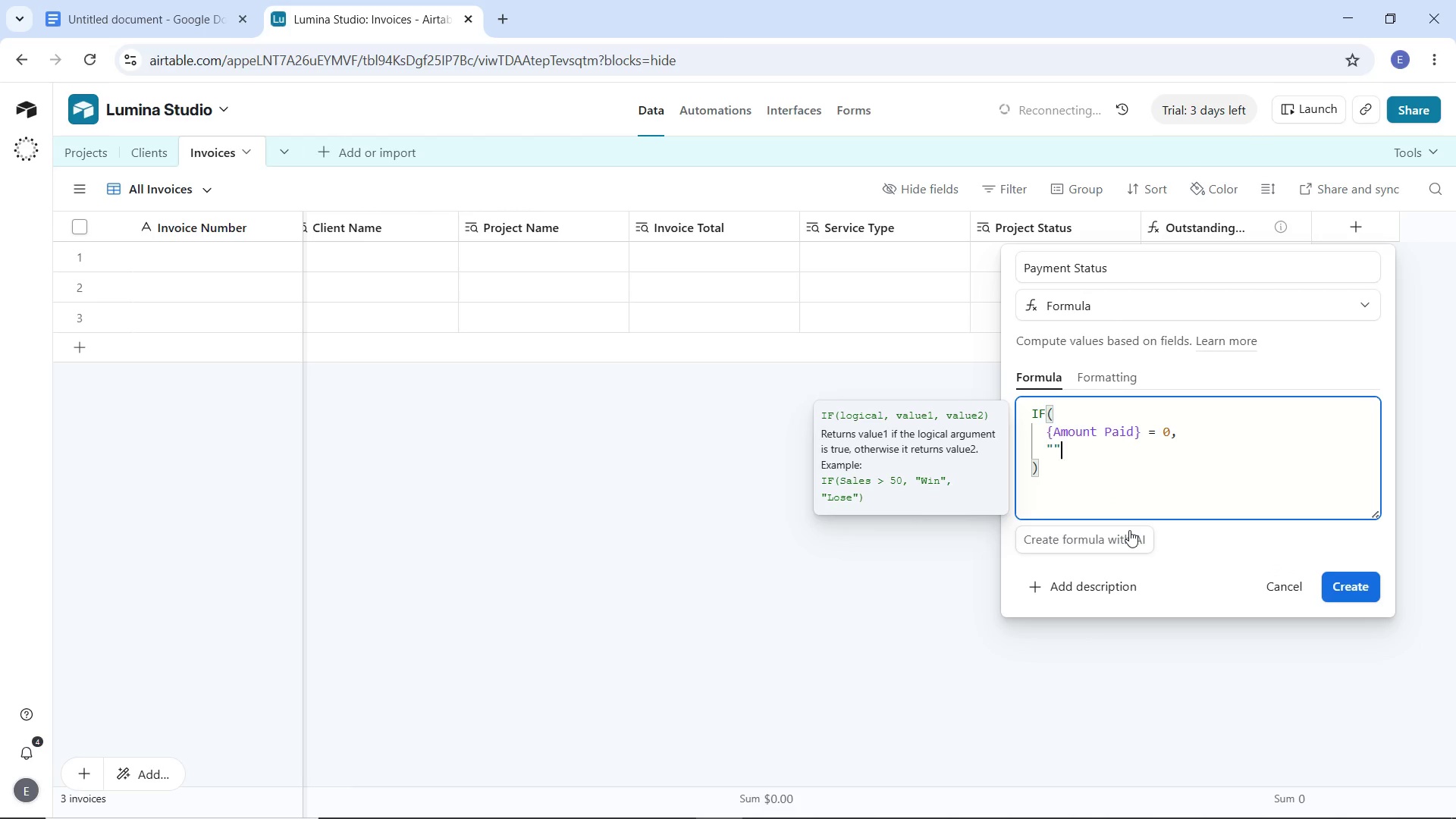 
key(Shift+Quote)
 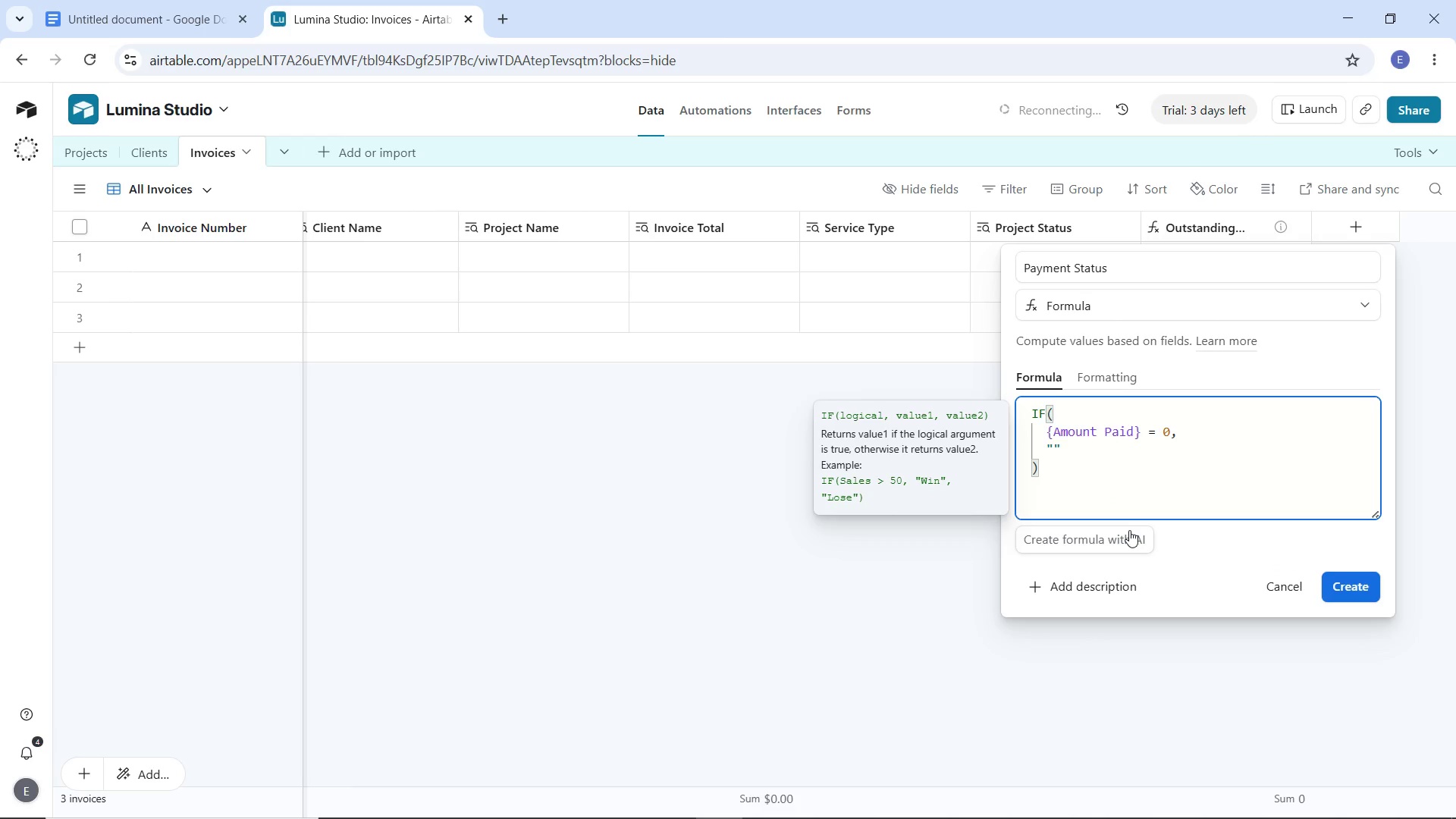 
key(ArrowLeft)
 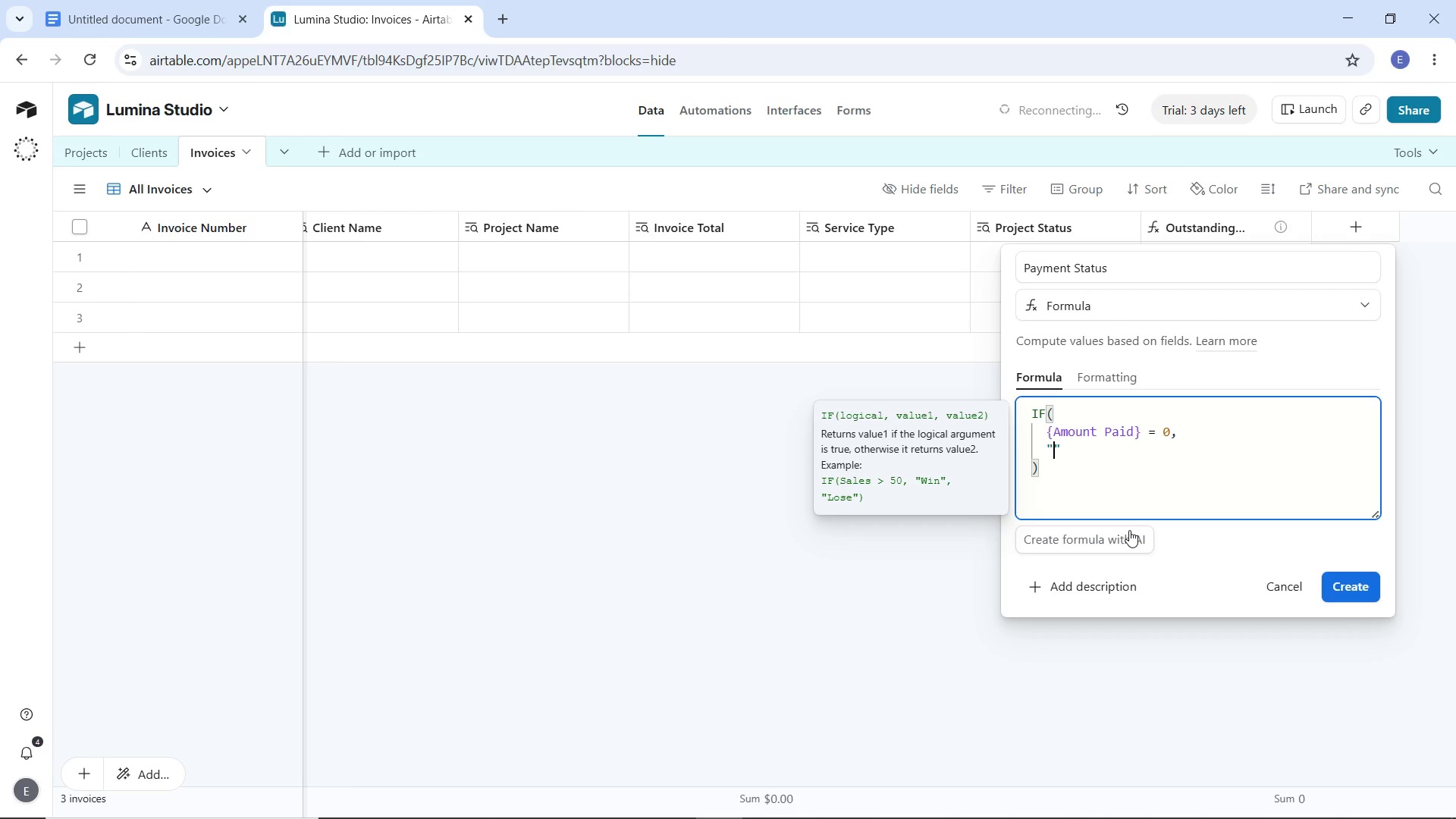 
type(I)
key(Backspace)
type(Unpaid)
 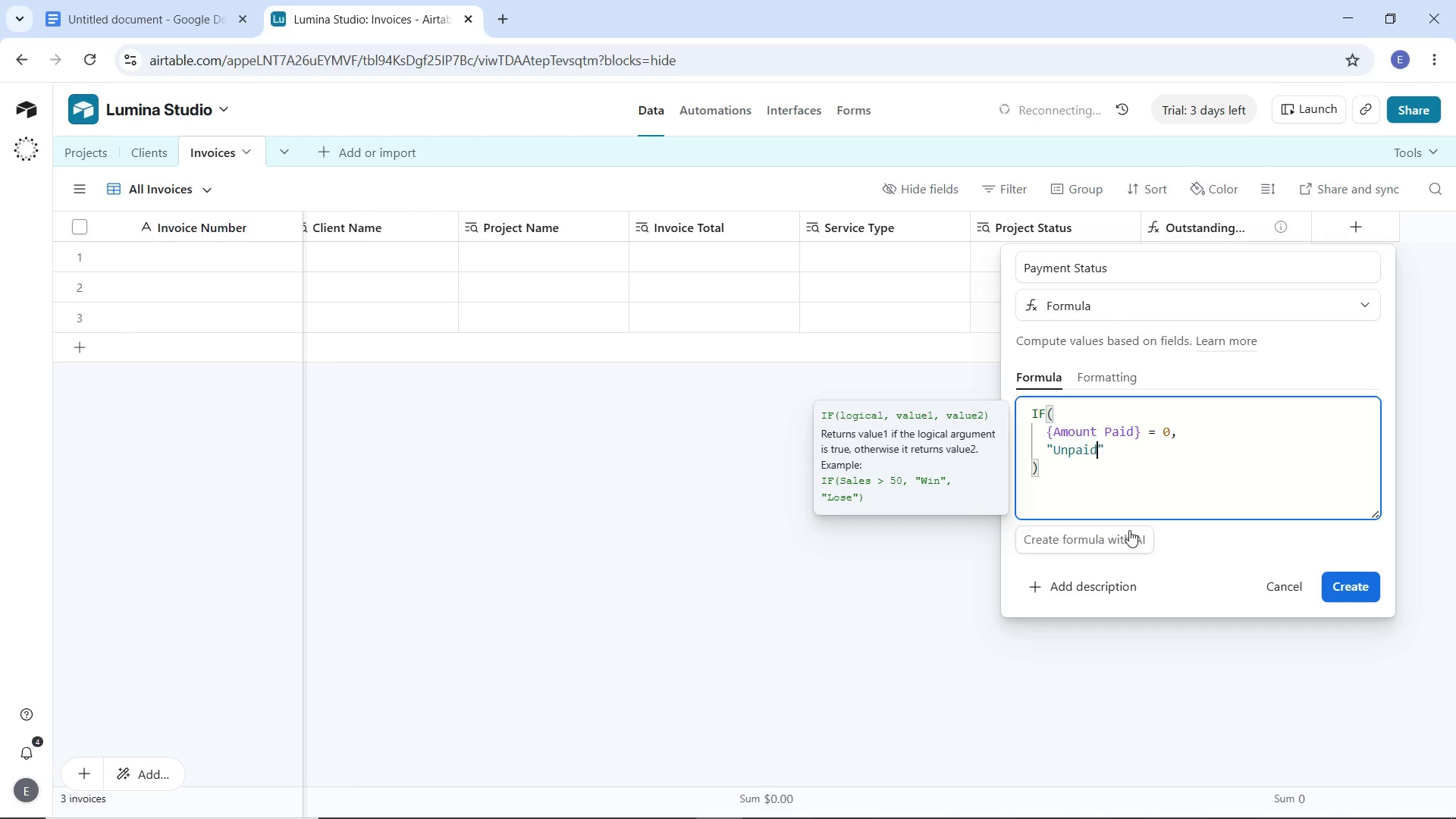 
key(ArrowRight)
 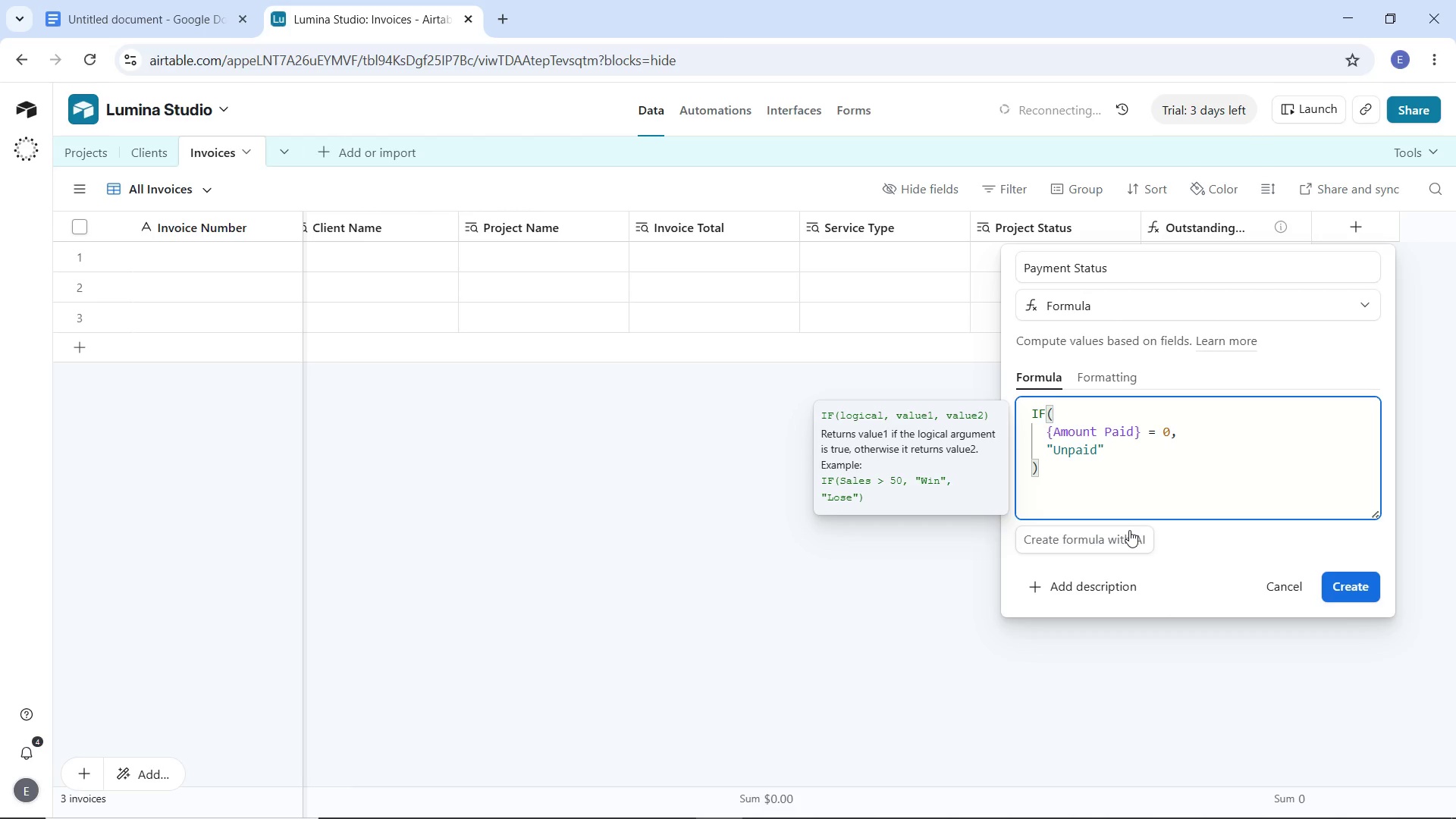 
key(Period)
 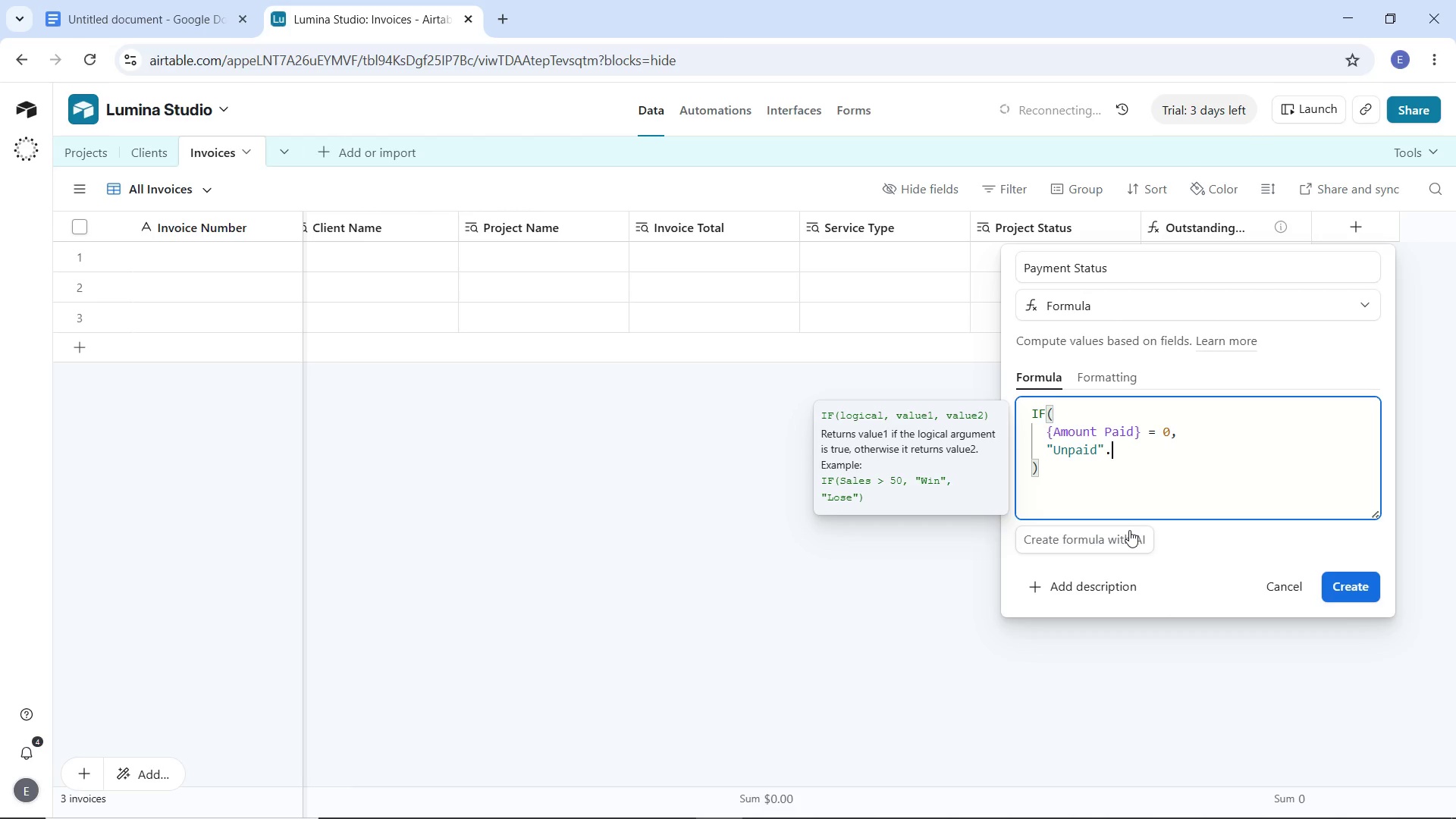 
key(Backspace)
 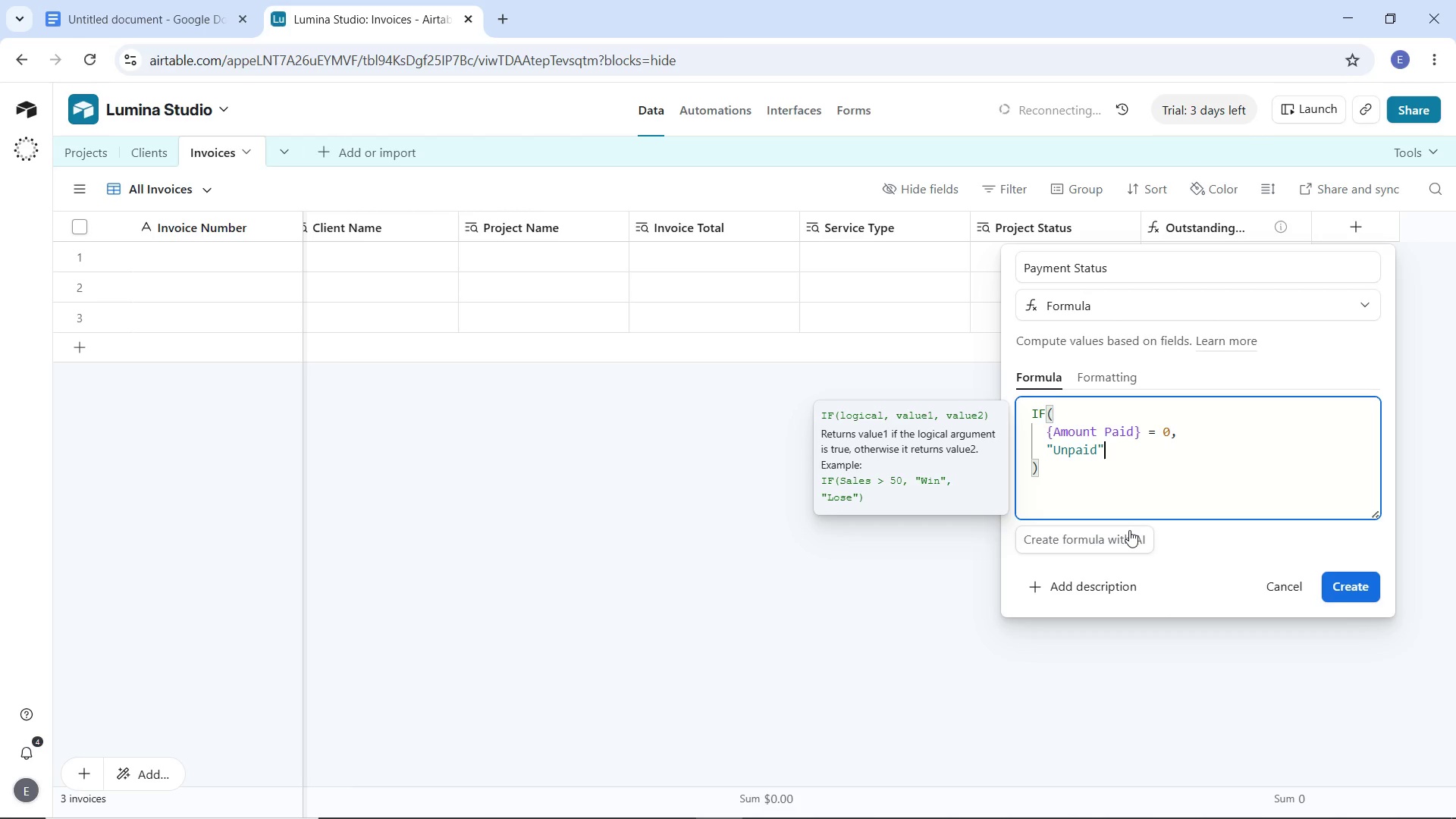 
key(Comma)
 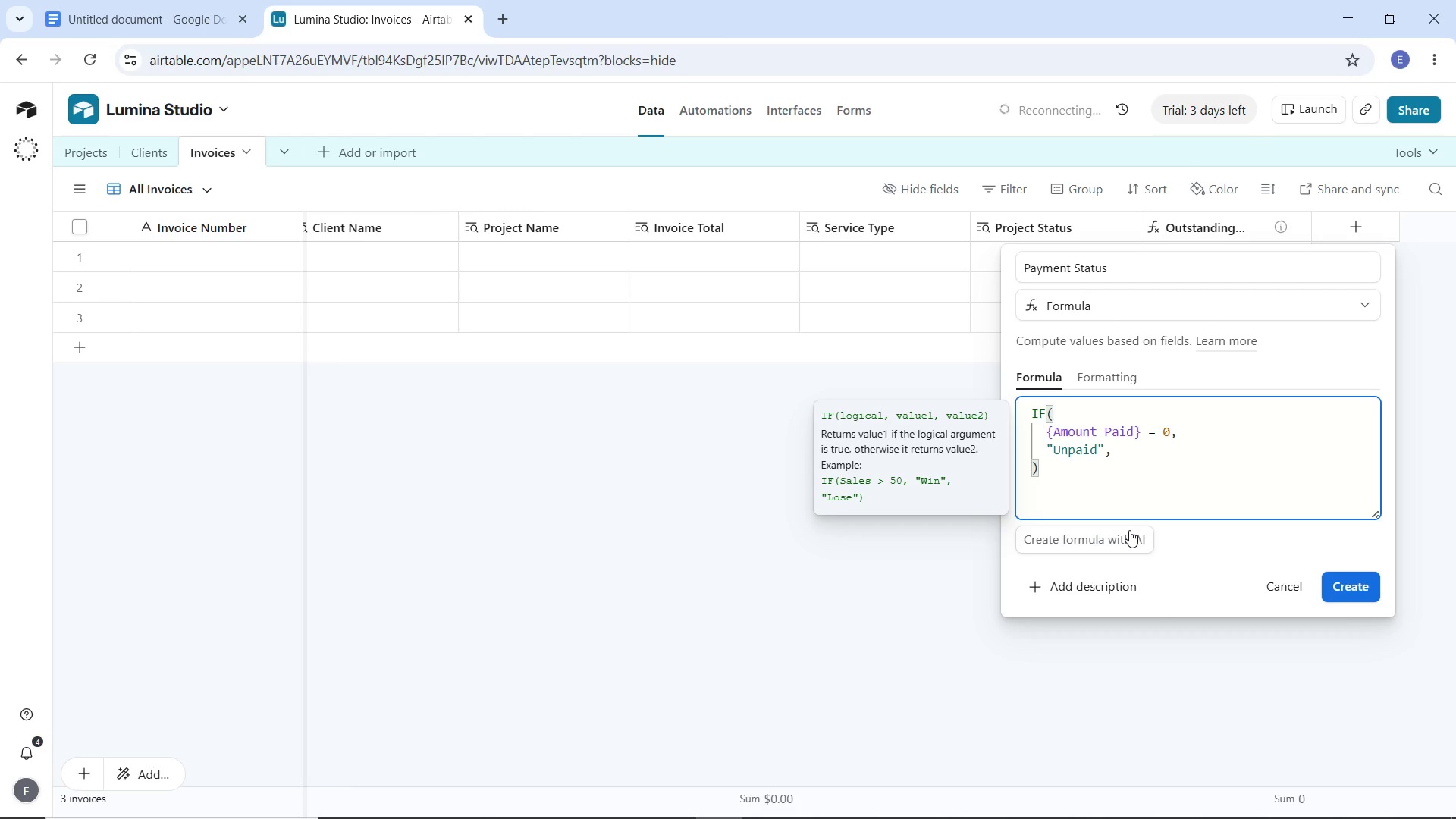 
key(Enter)
 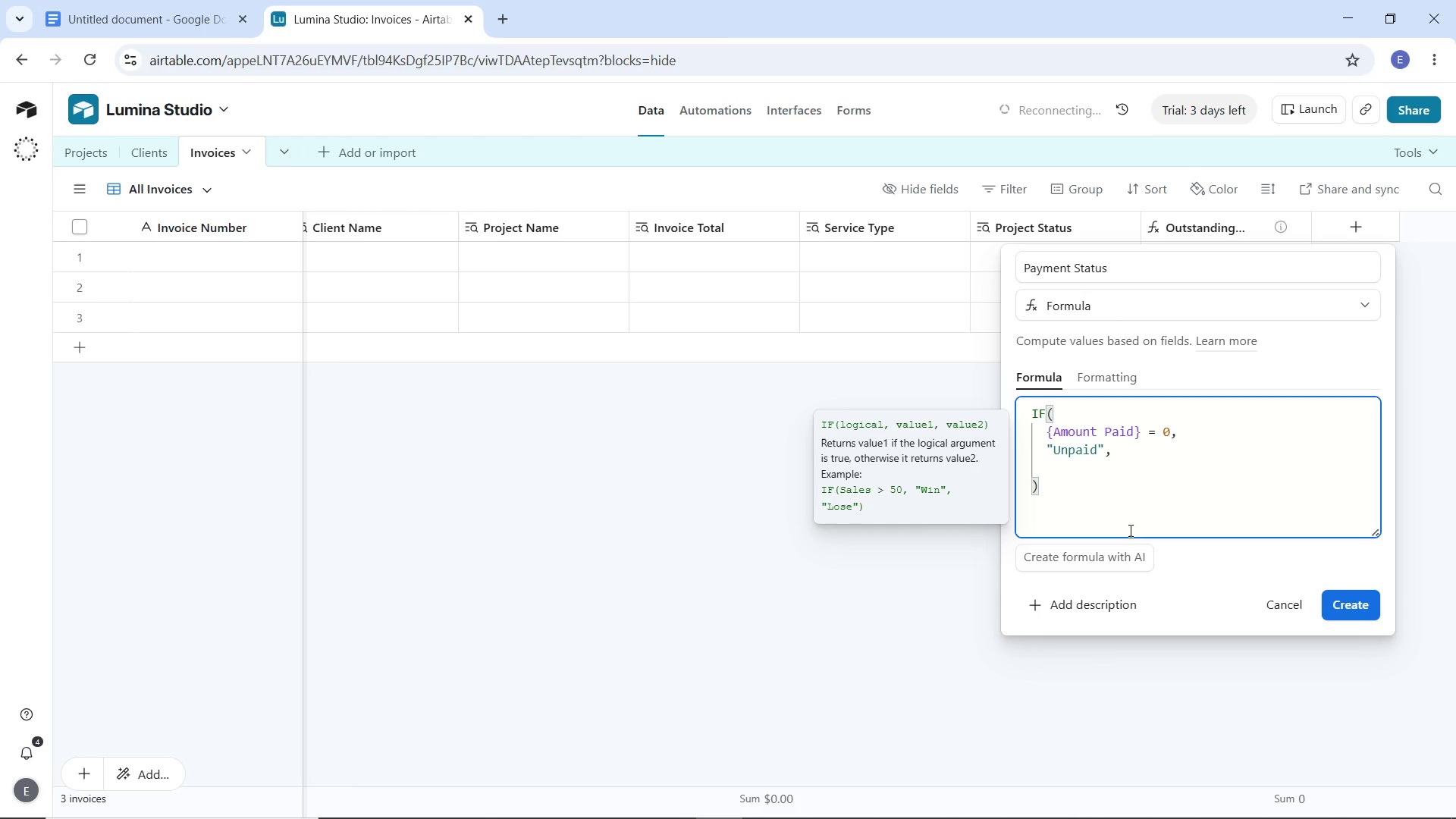 
type(IF()
 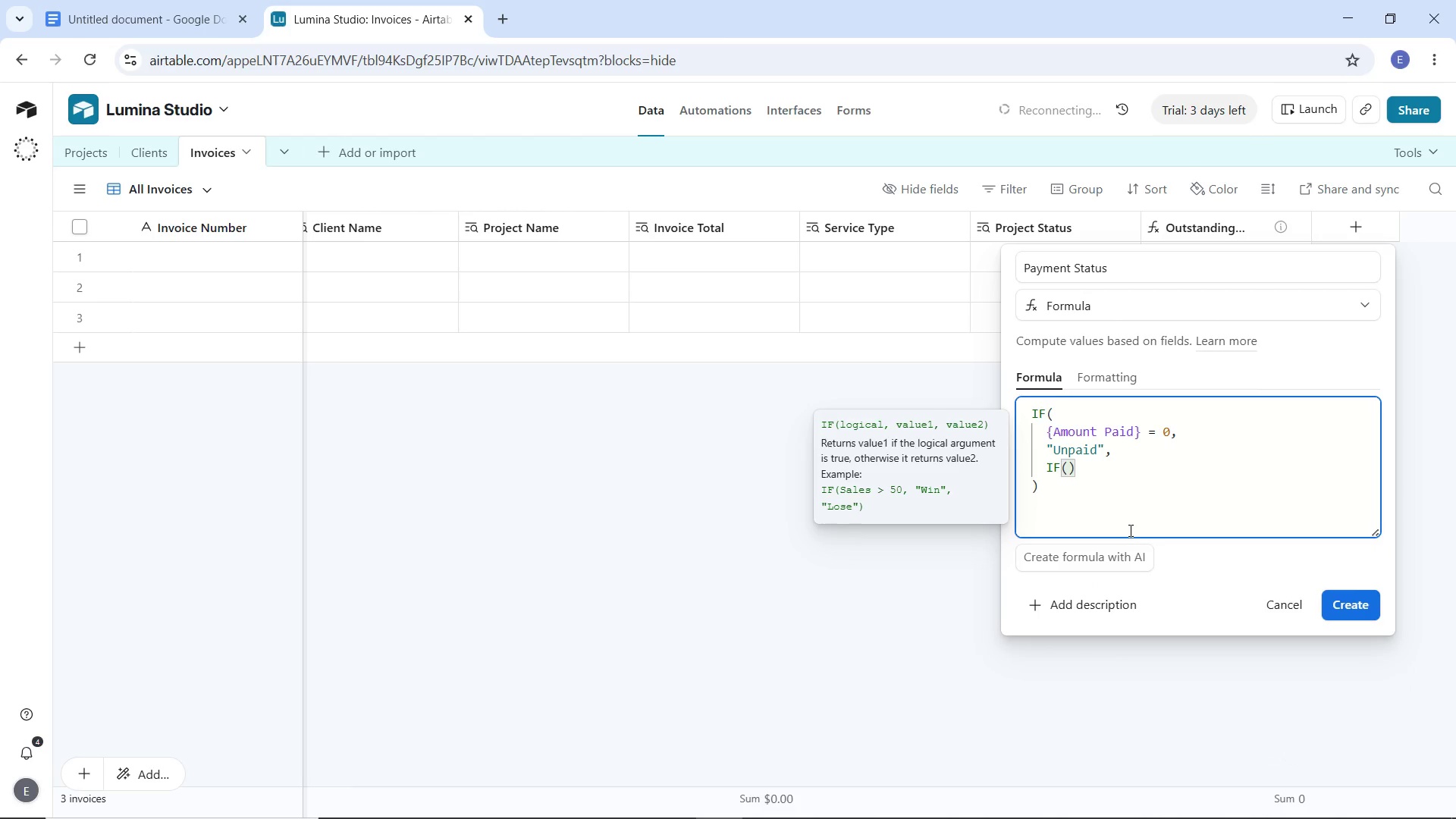 
key(Enter)
 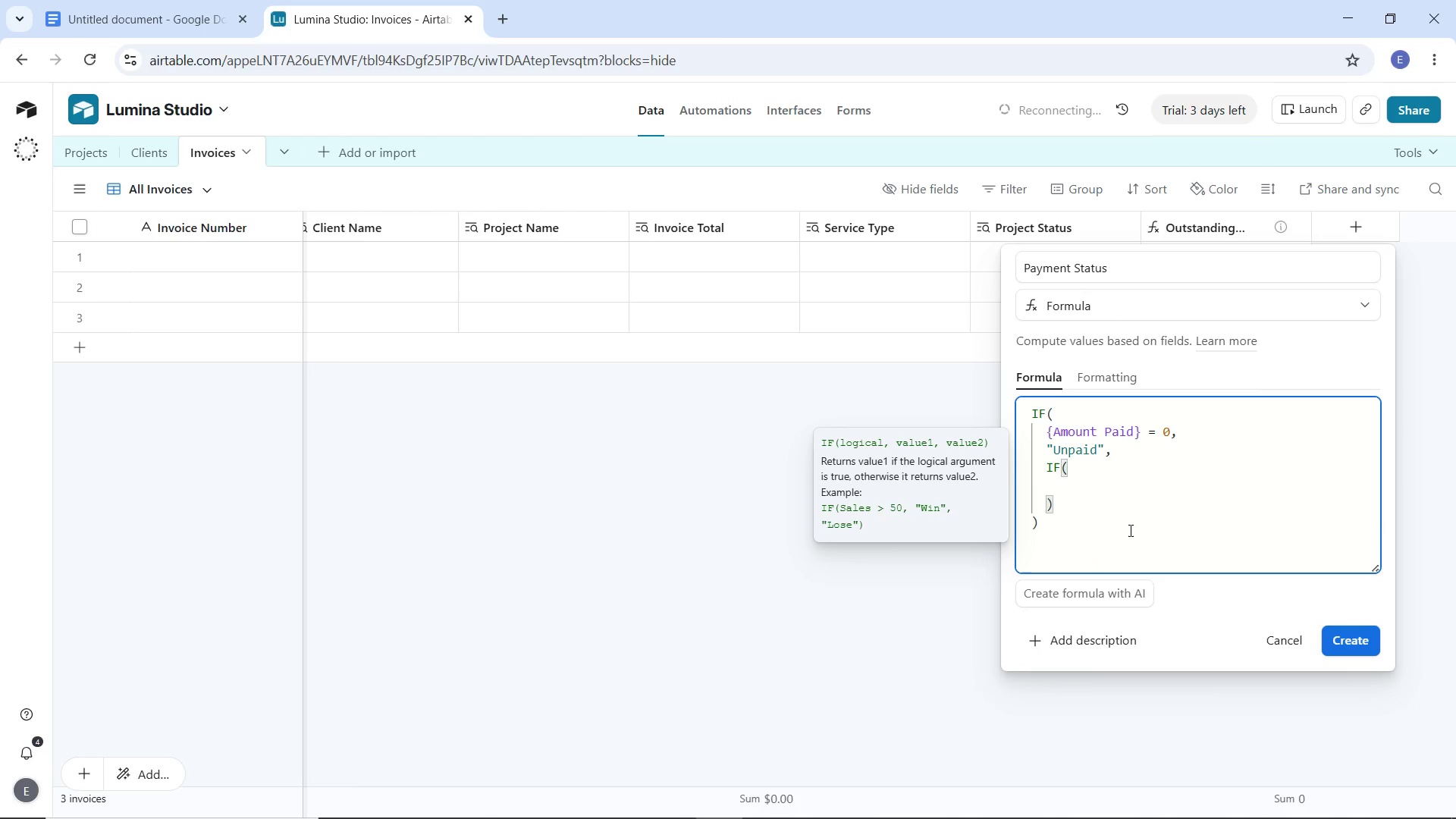 
type({Out)
 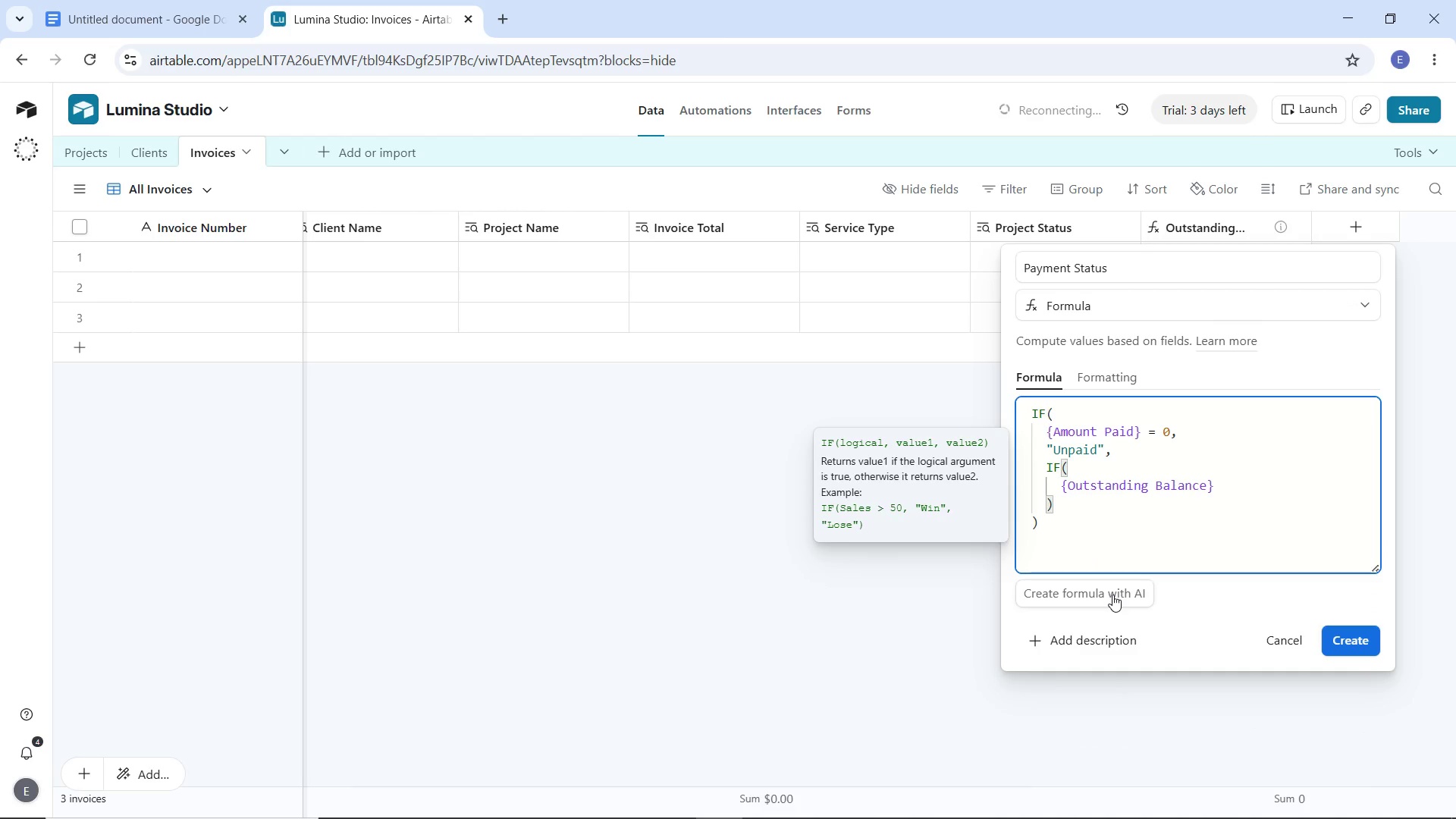 
key(Space)
 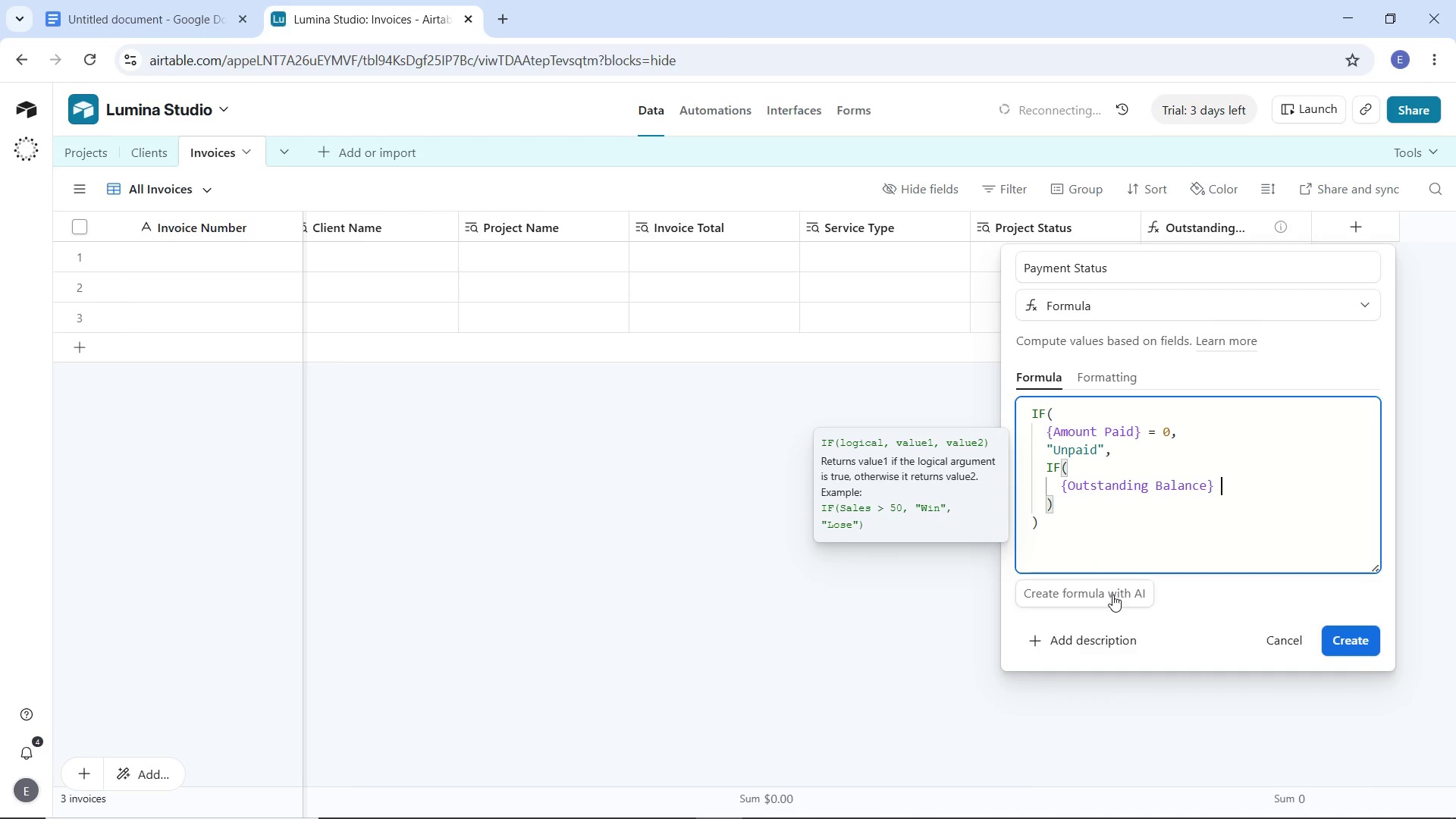 
key(Equal)
 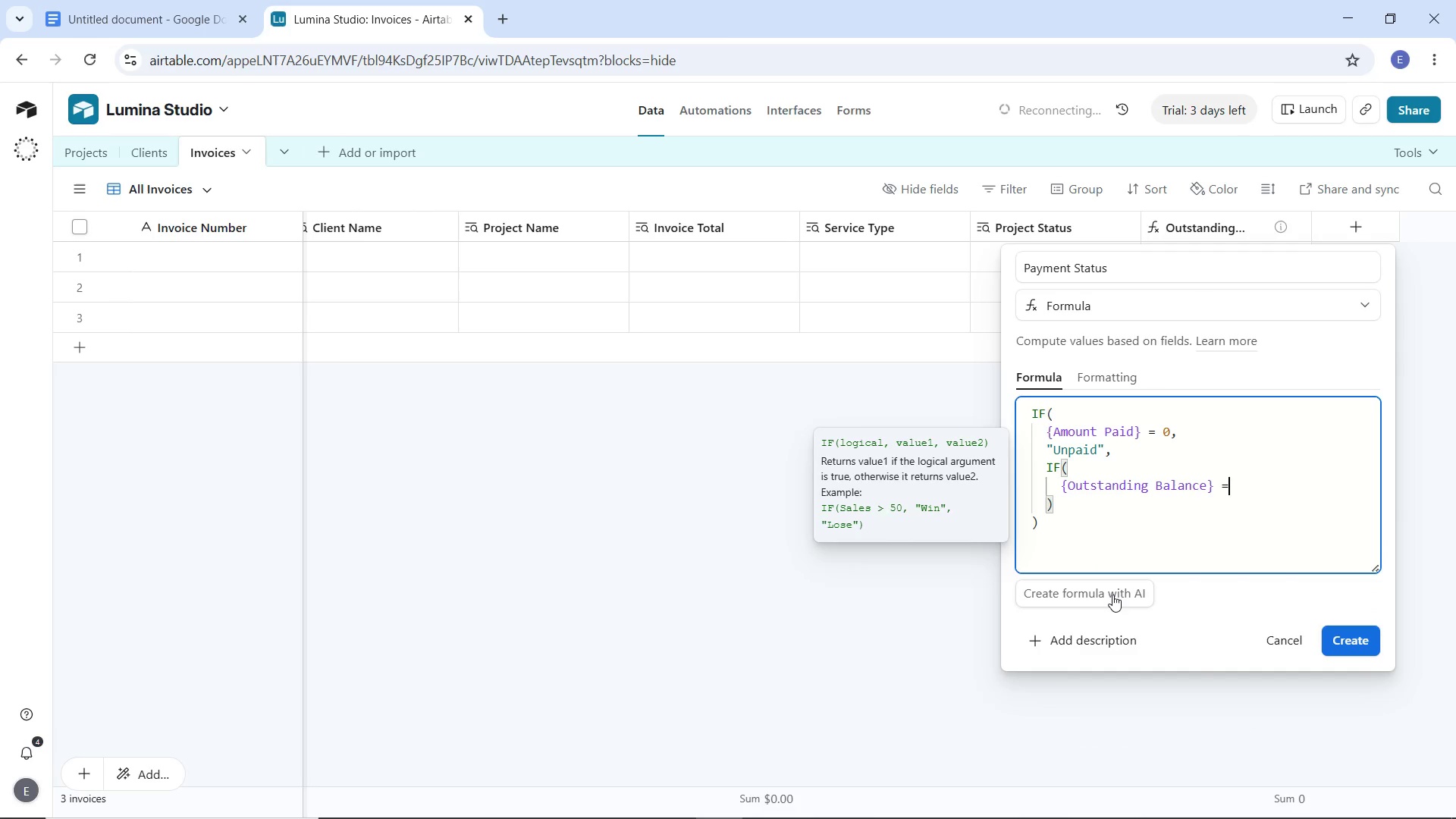 
key(Space)
 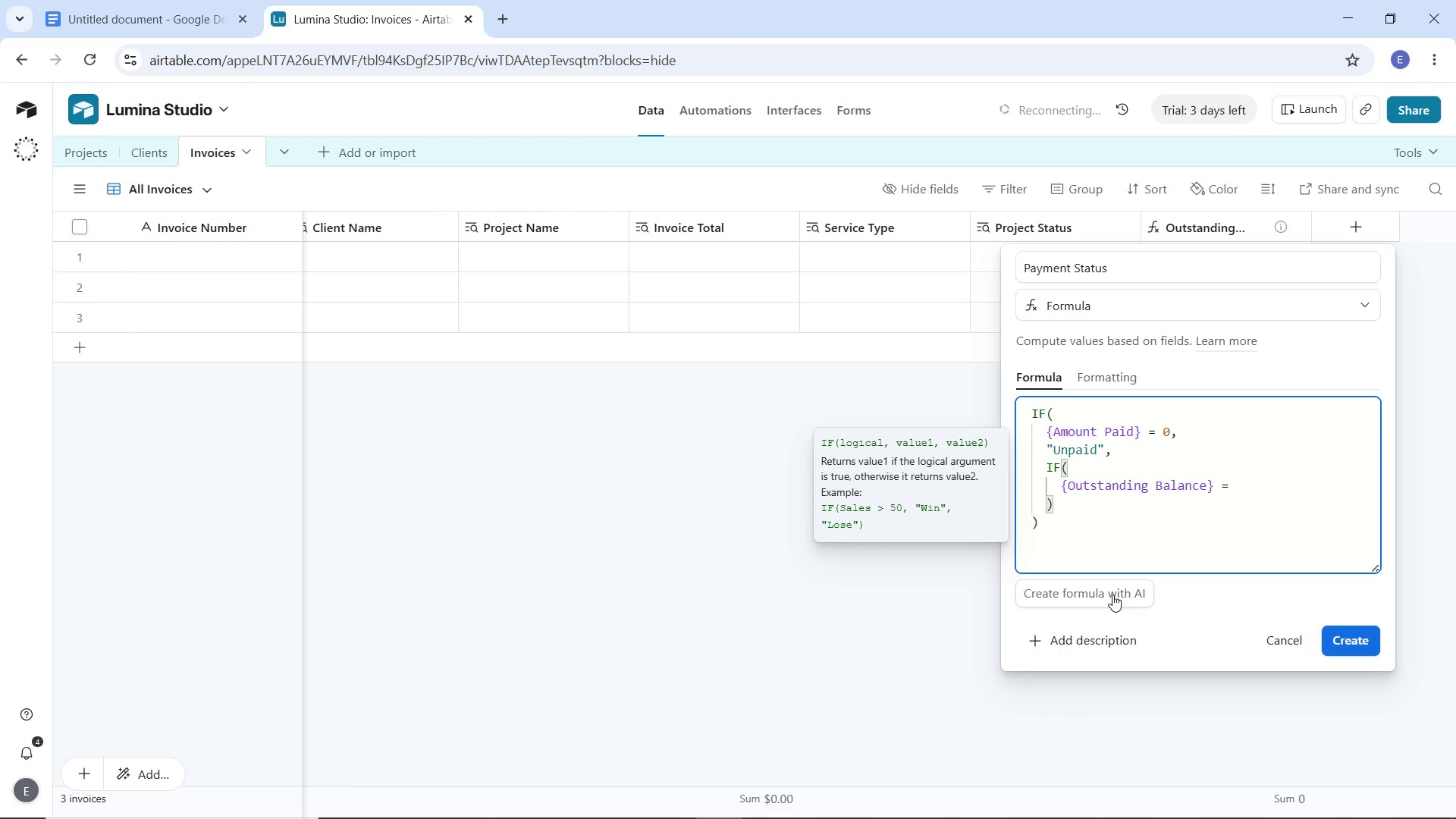 
key(0)
 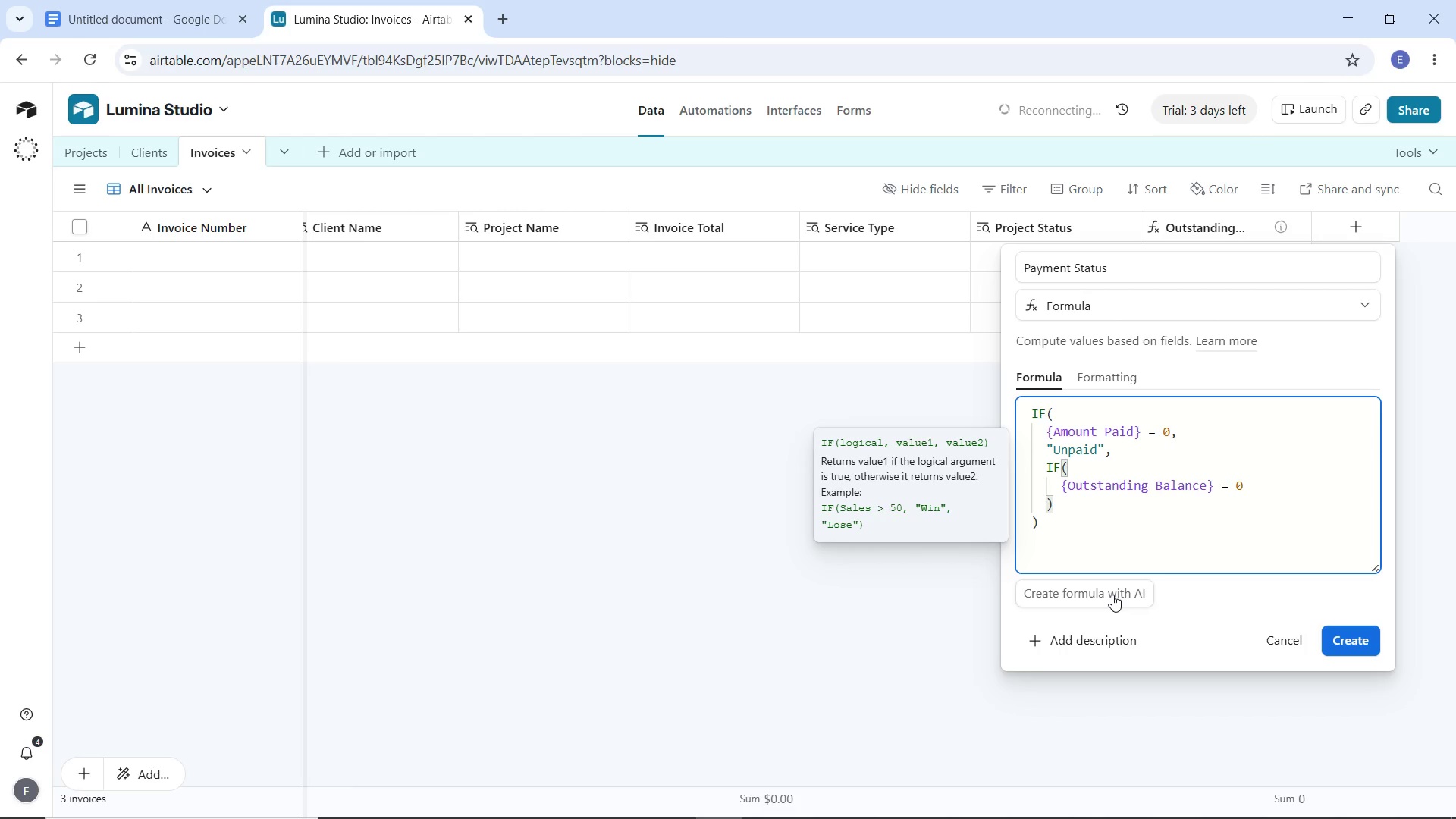 
key(Comma)
 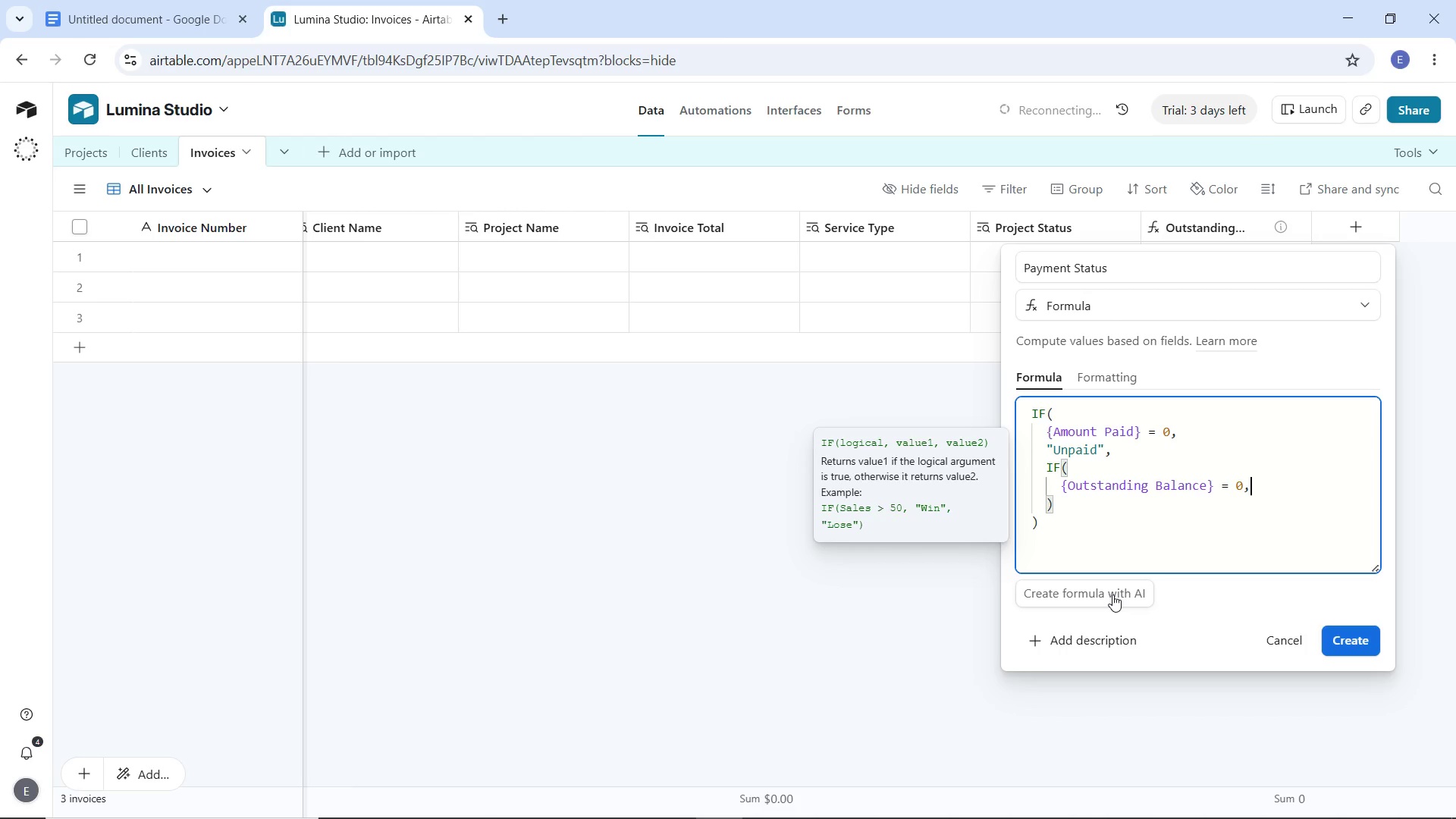 
key(Enter)
 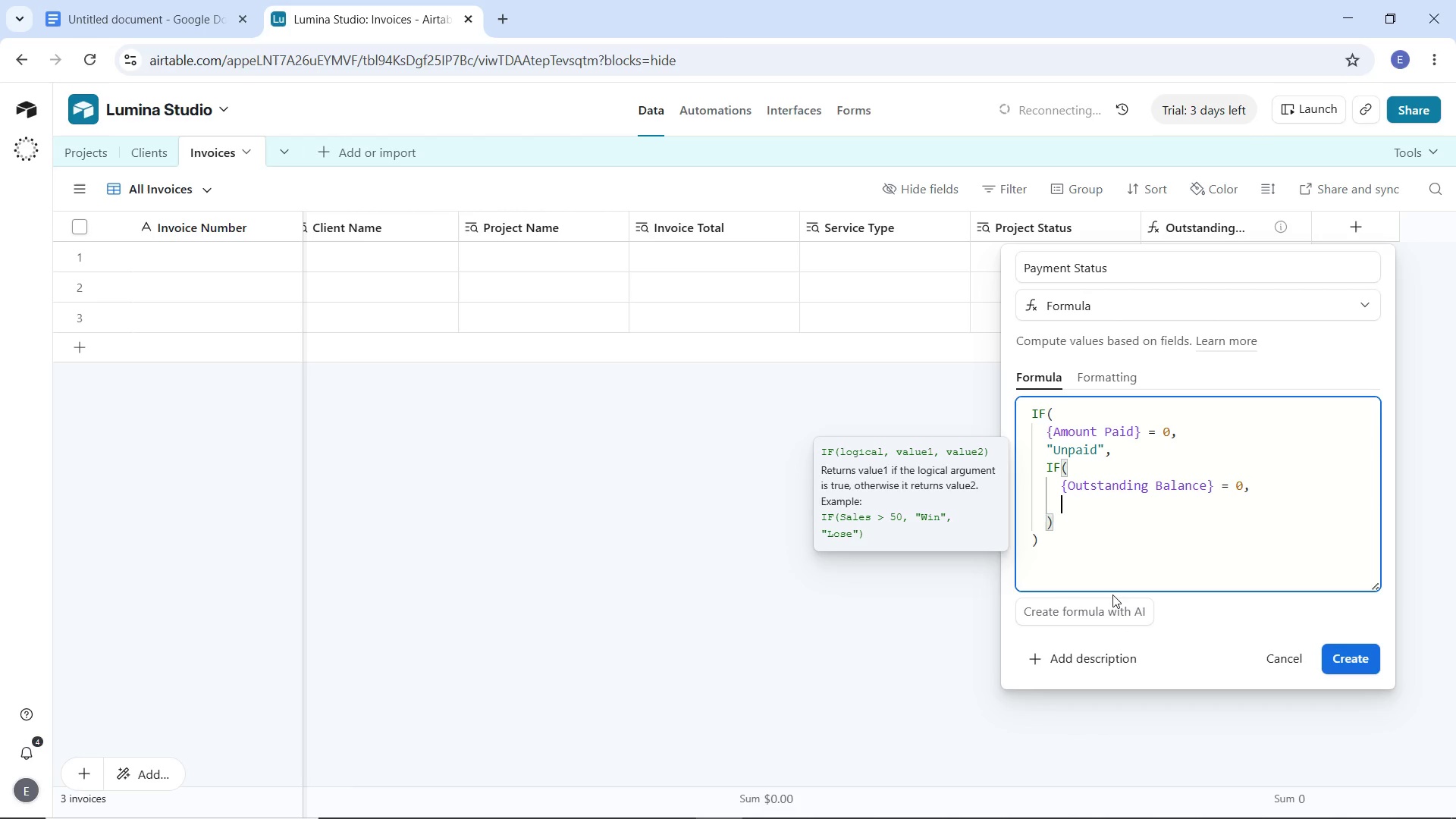 
key(Shift+Quote)
 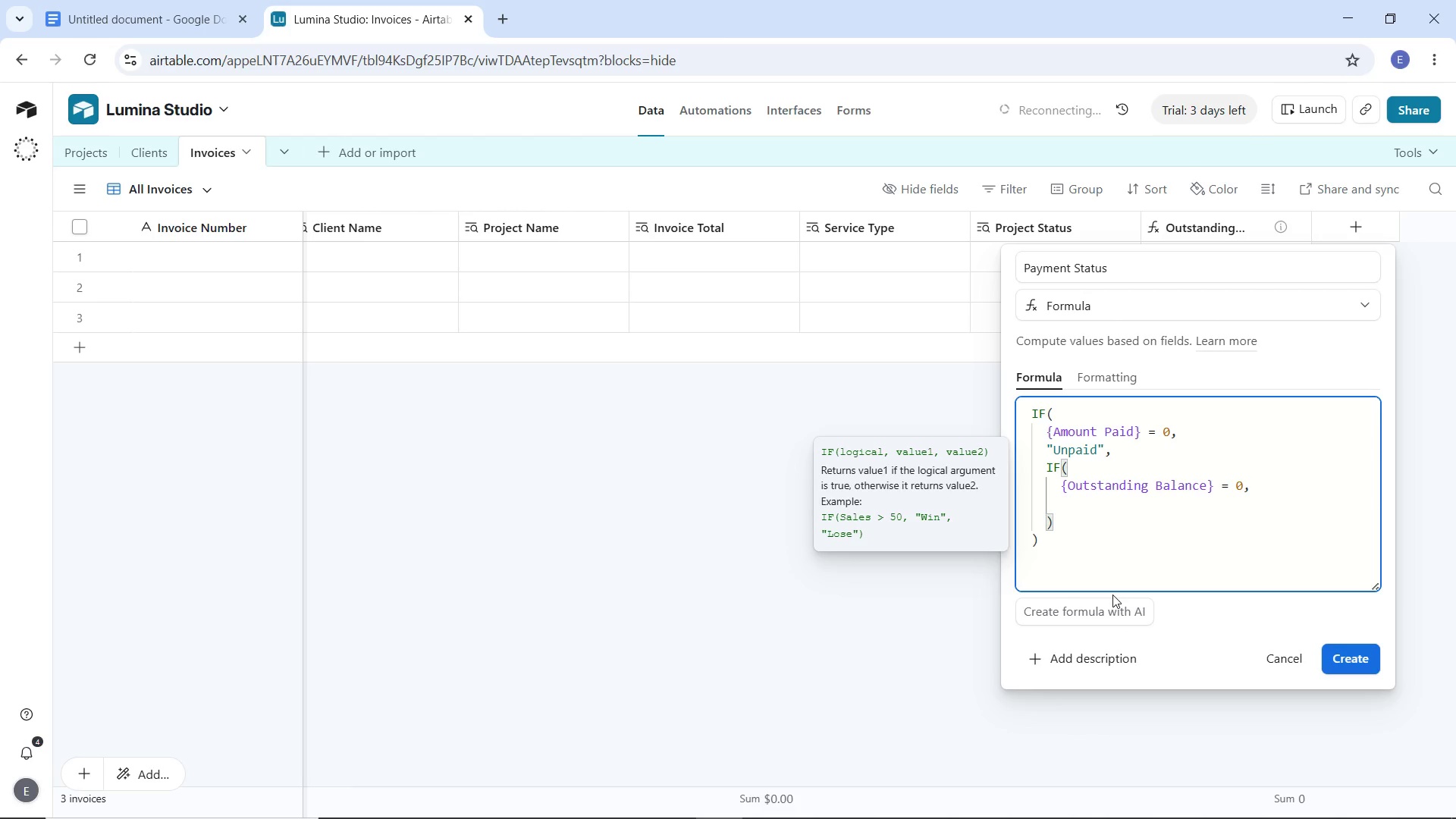 
key(Shift+Quote)
 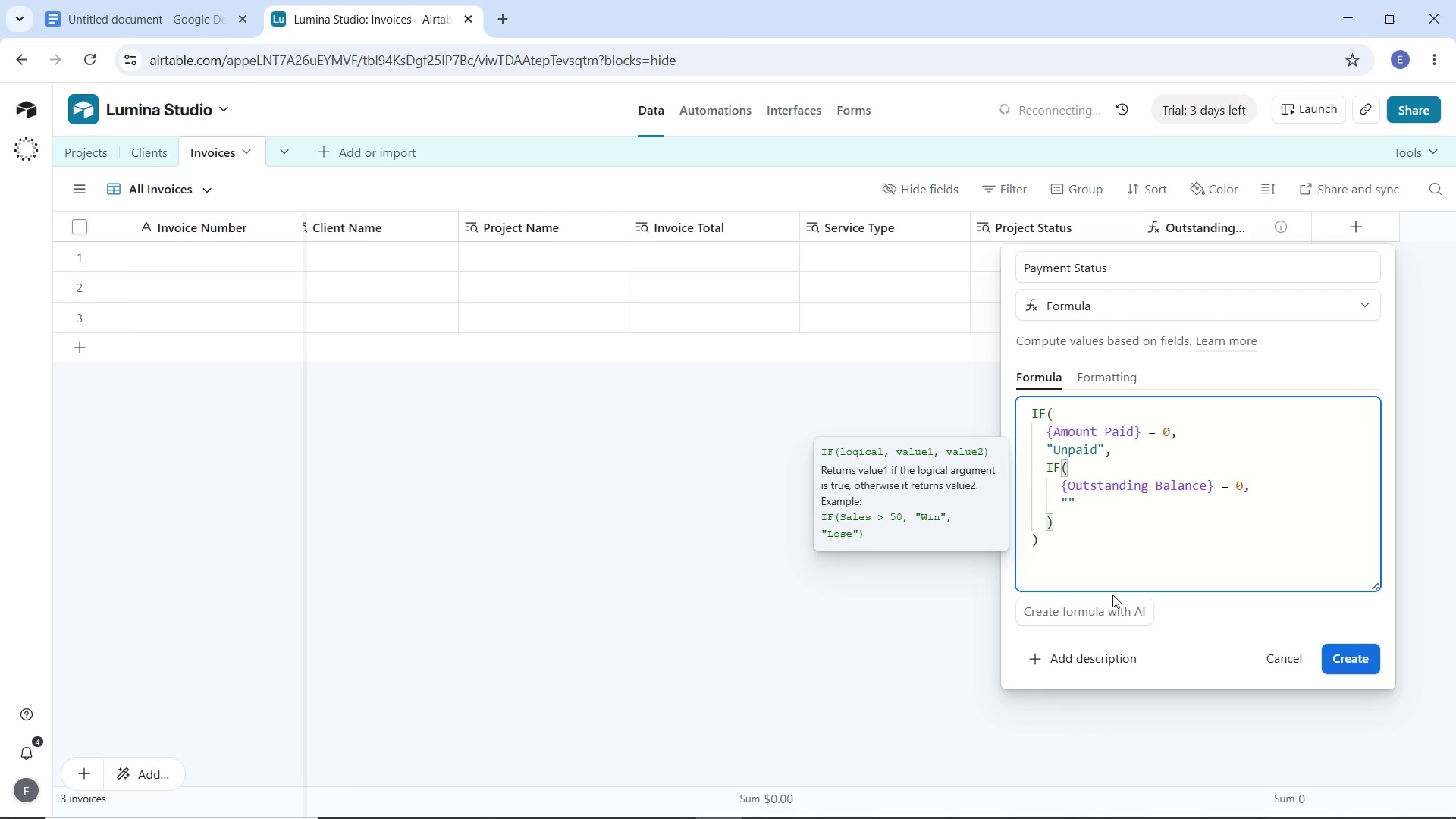 
key(ArrowLeft)
 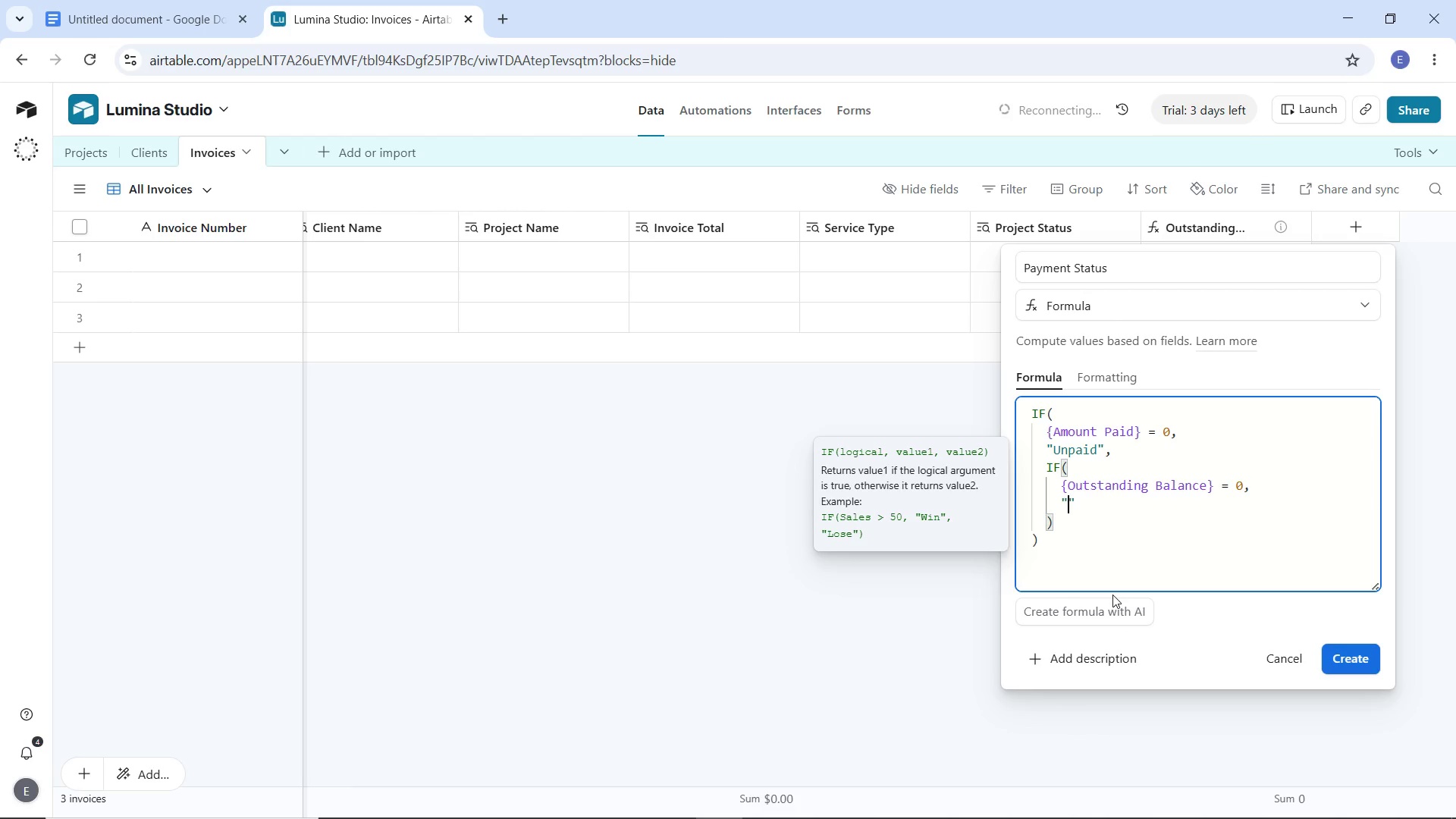 
type(Paid in Full)
 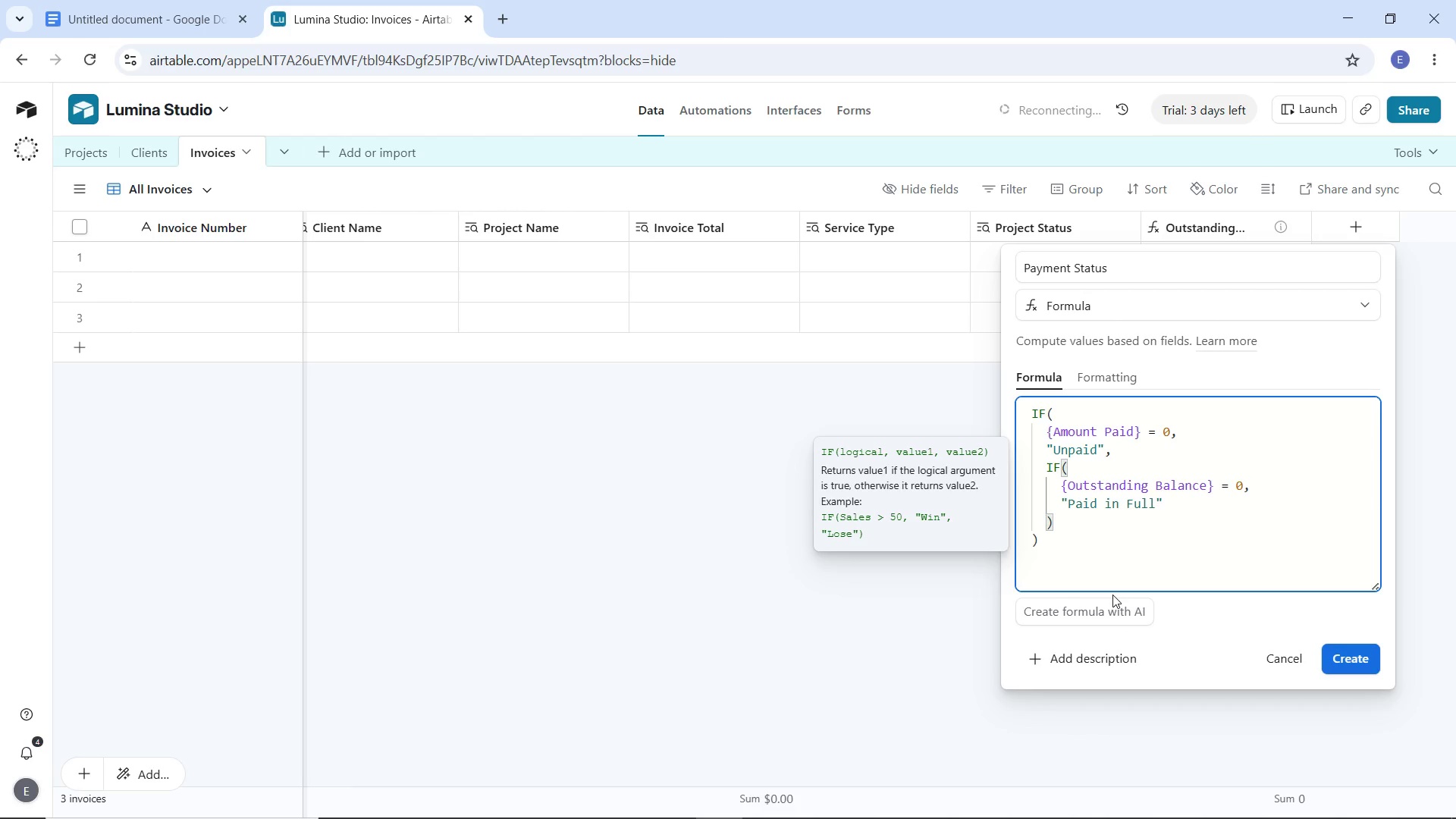 
key(ArrowRight)
 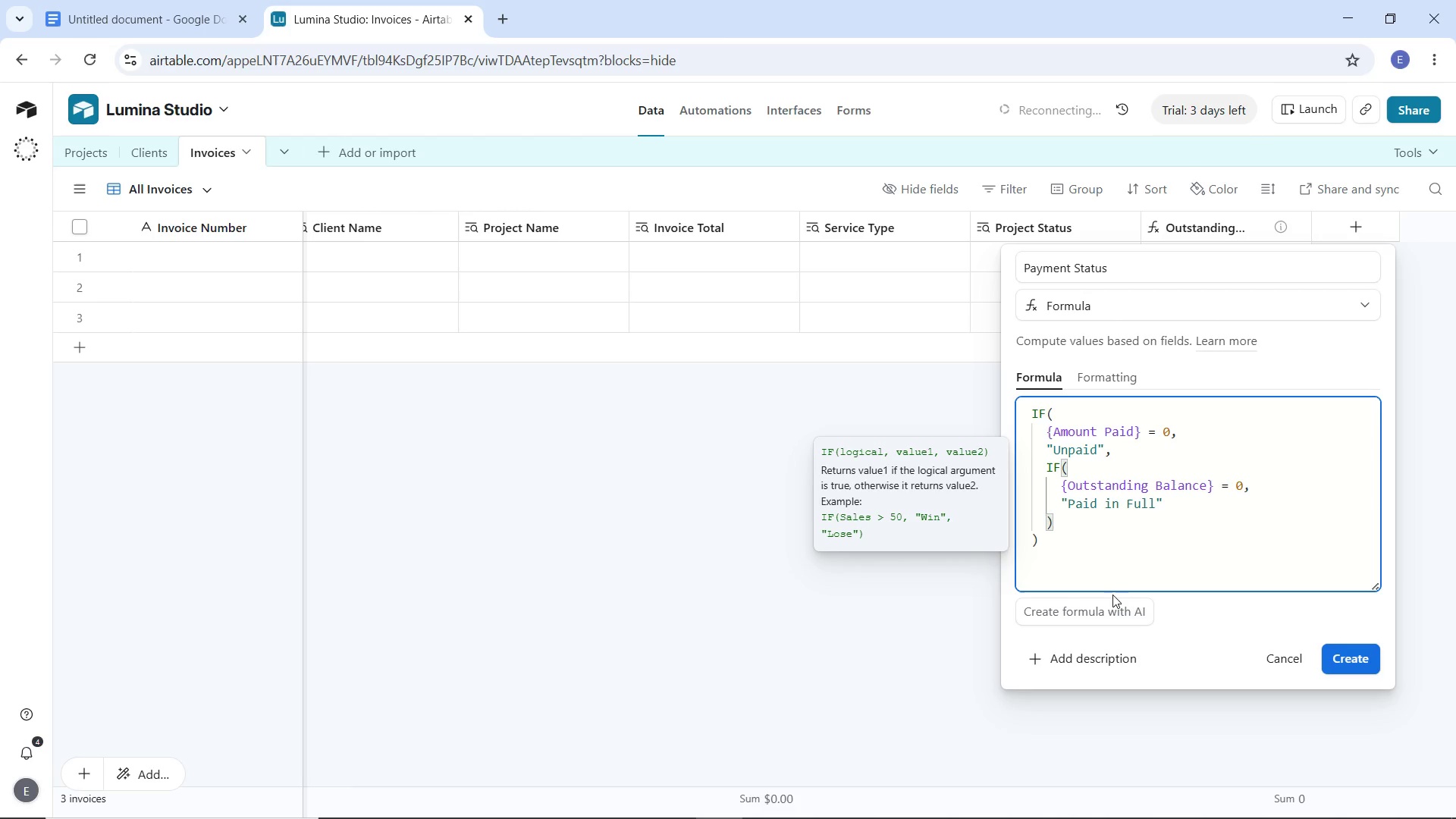 
key(Comma)
 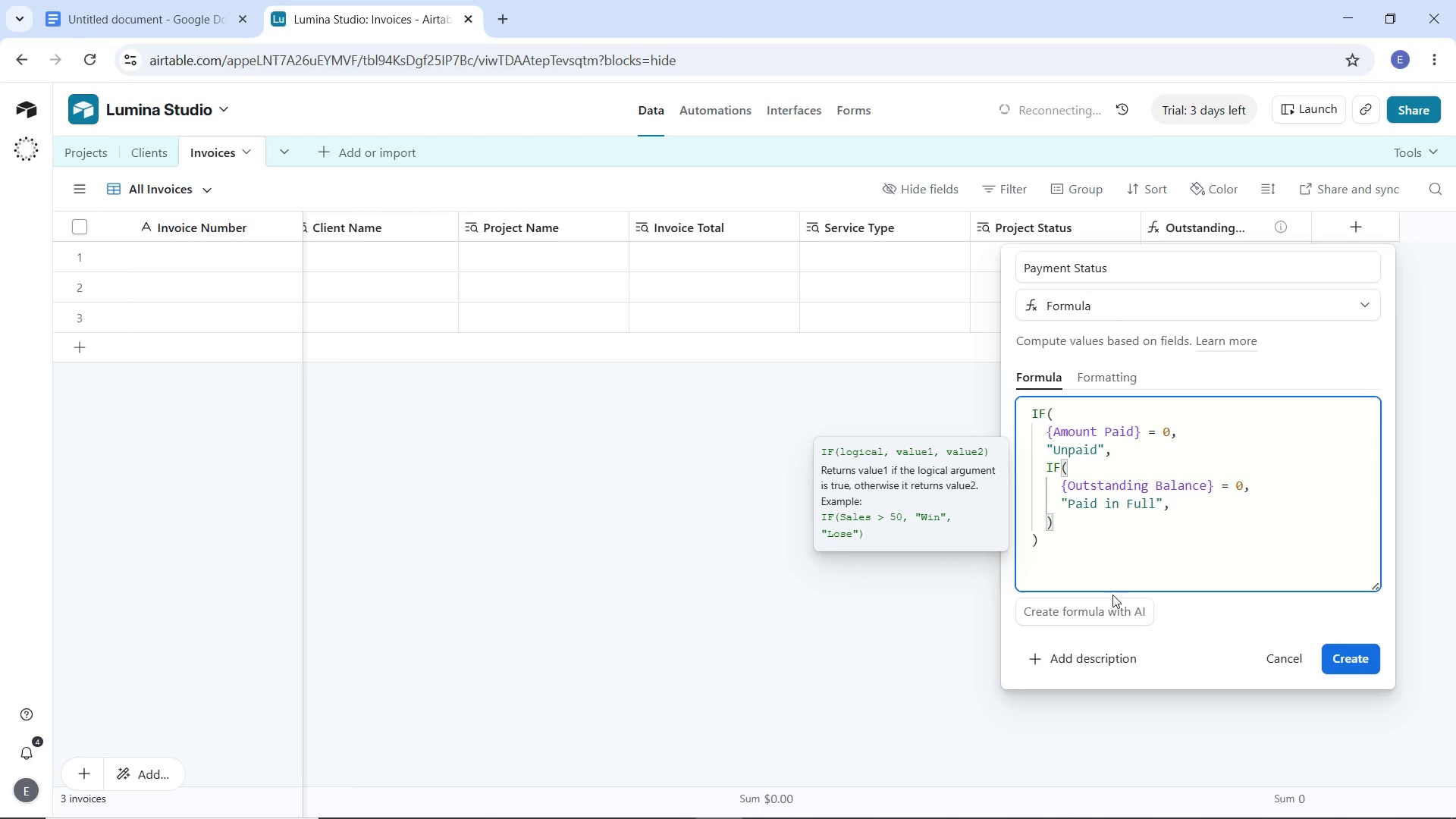 
key(Enter)
 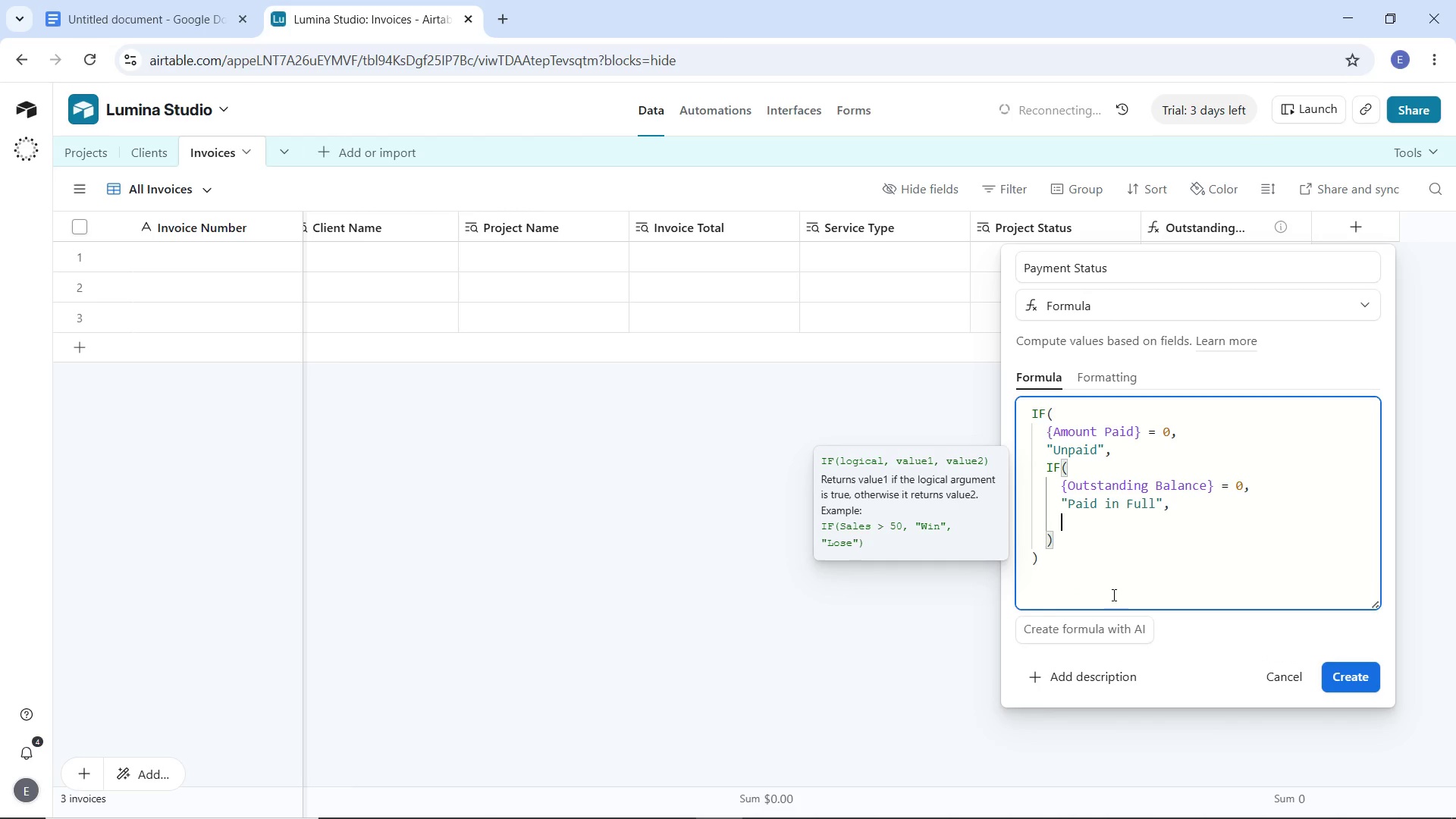 
key(Shift+Quote)
 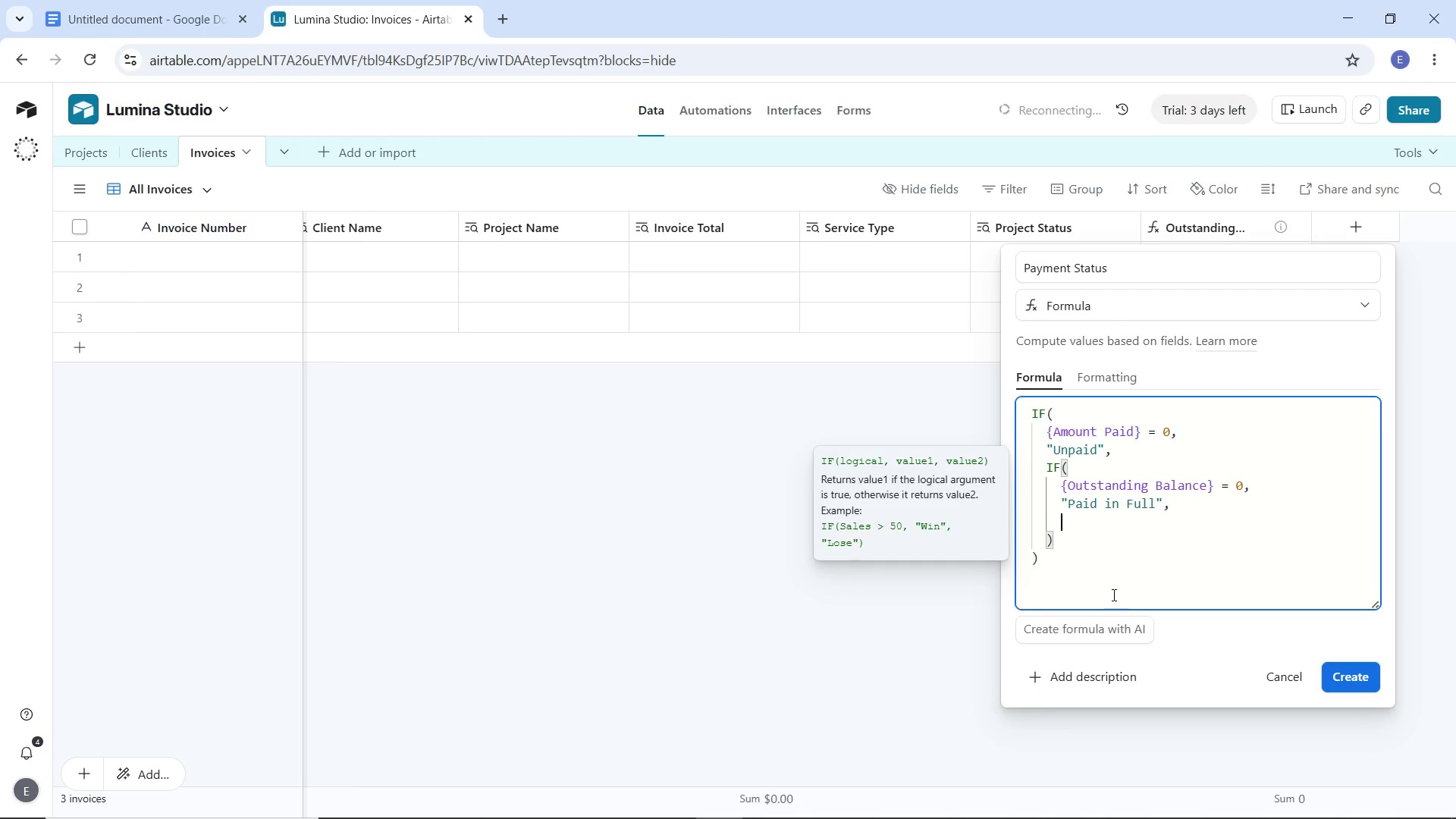 
key(Shift+Quote)
 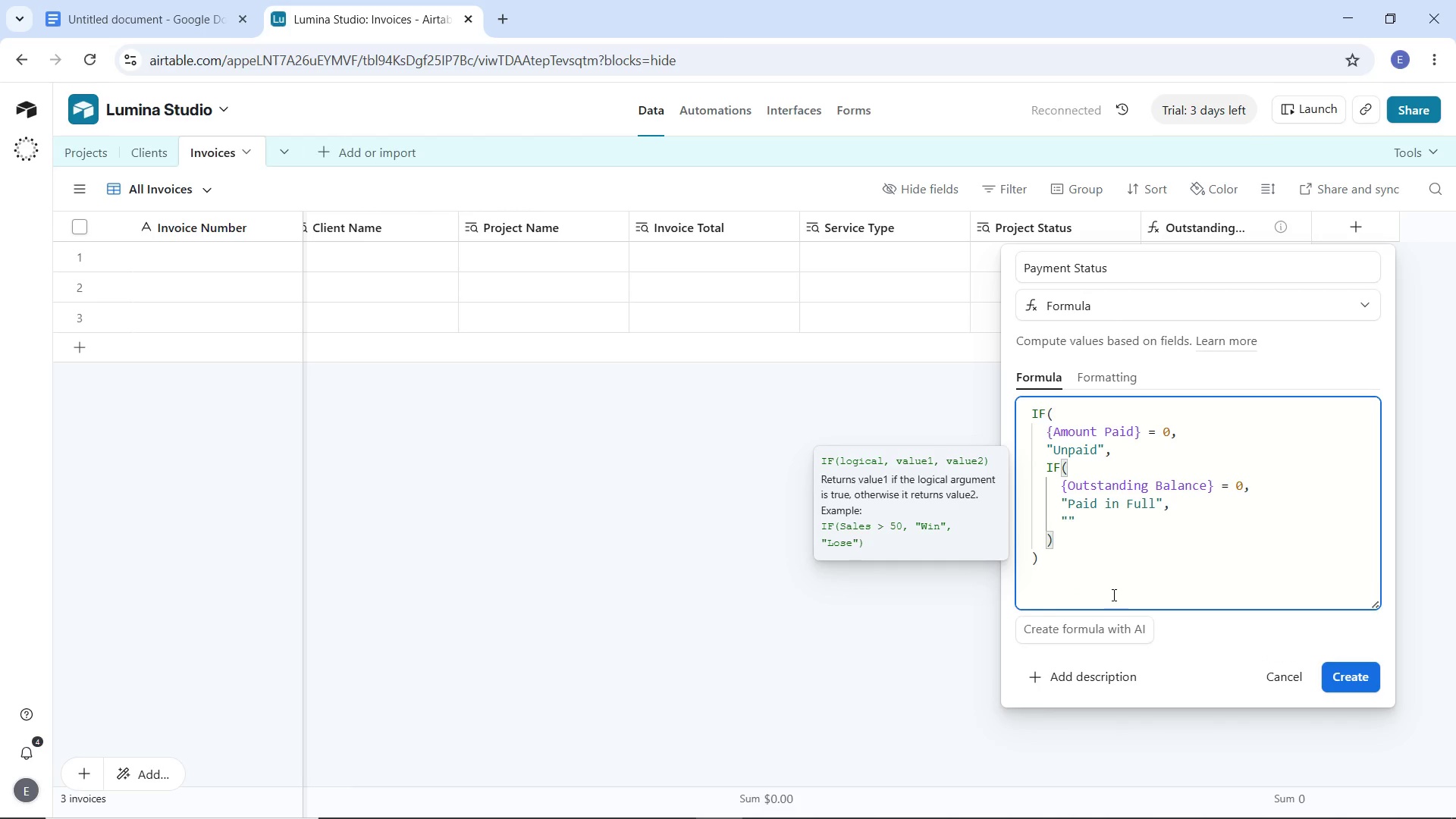 
key(ArrowLeft)
 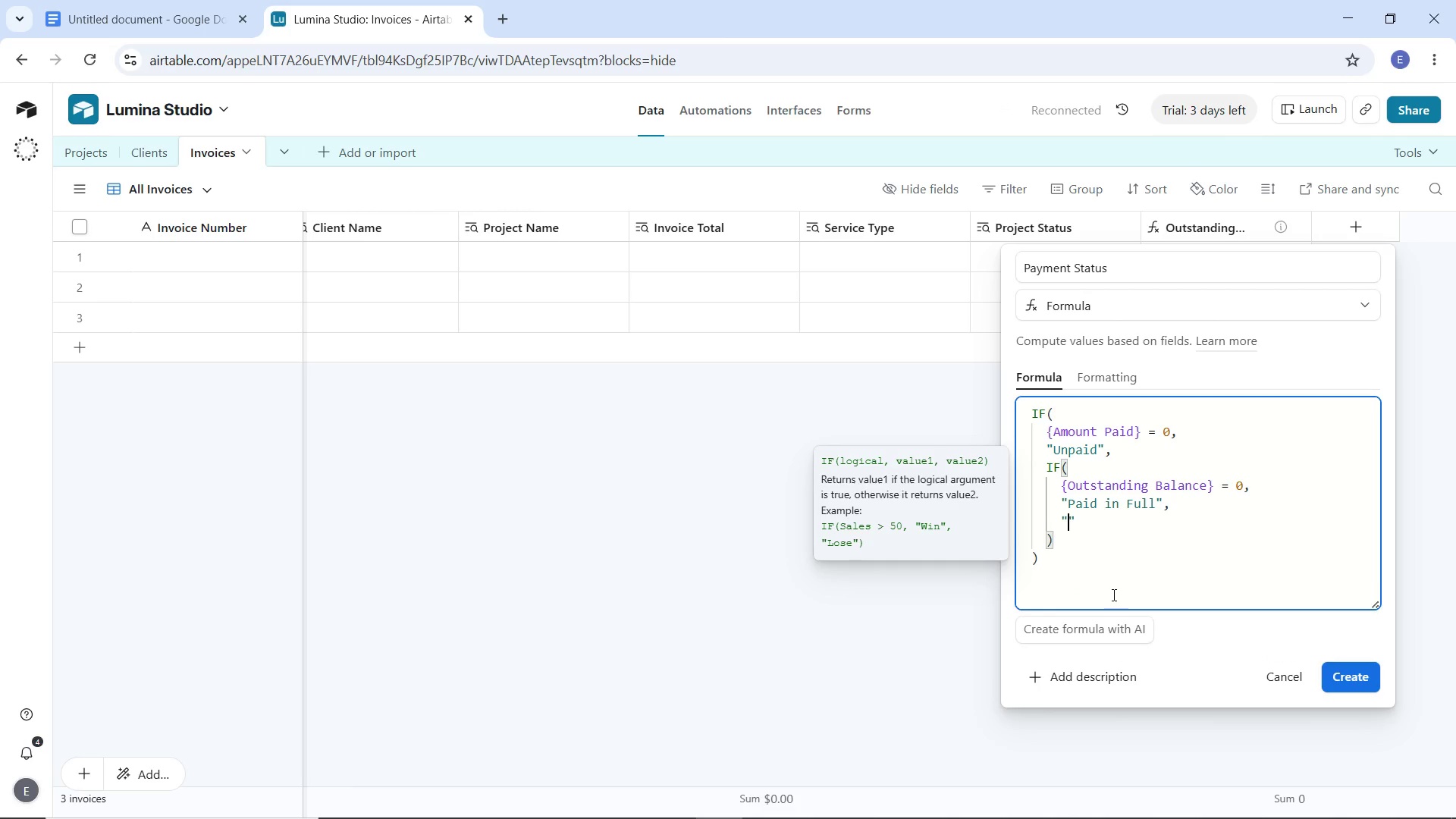 
type(Partial Payment)
 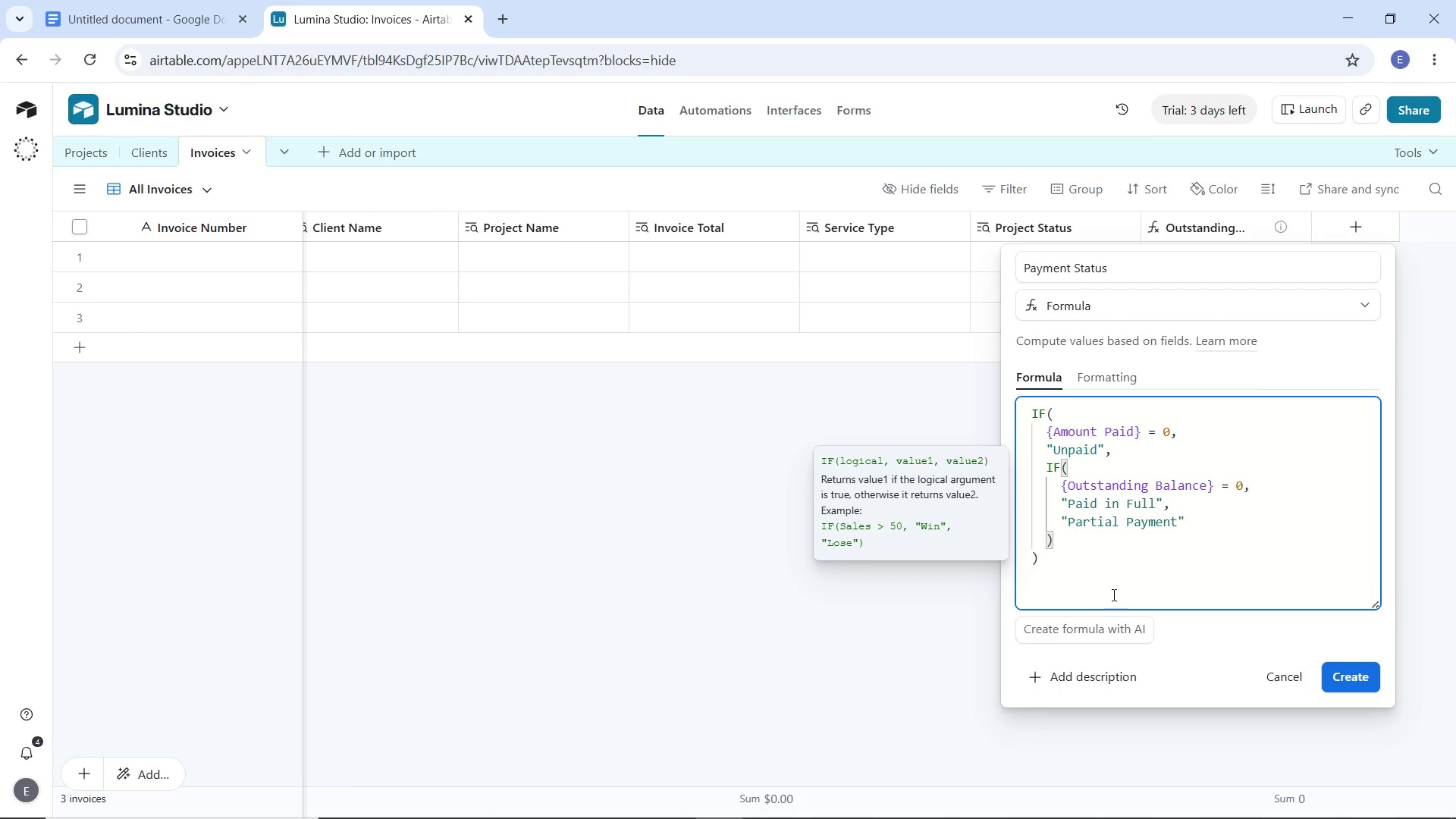 
key(ArrowRight)
 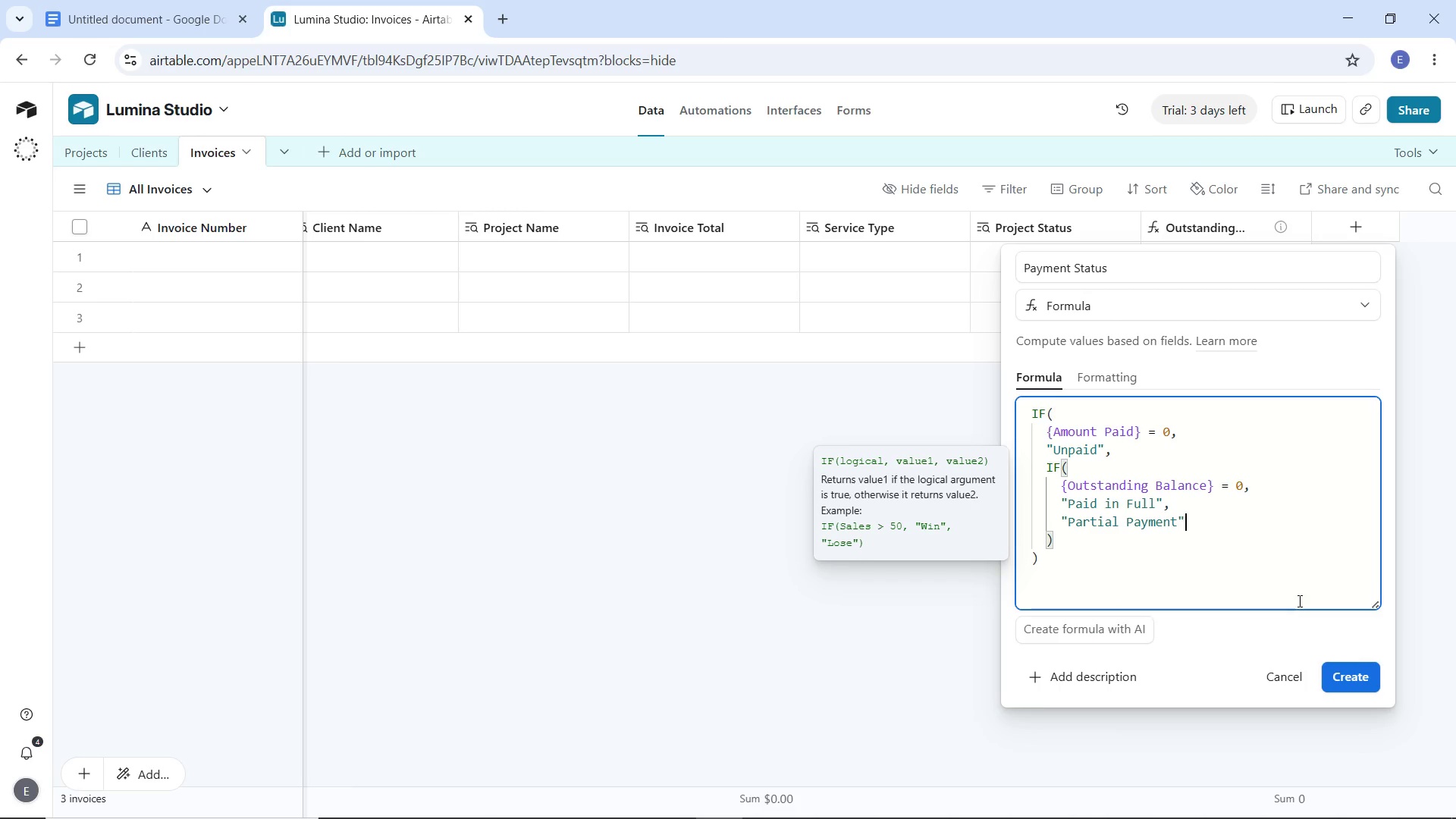 
left_click([1340, 682])
 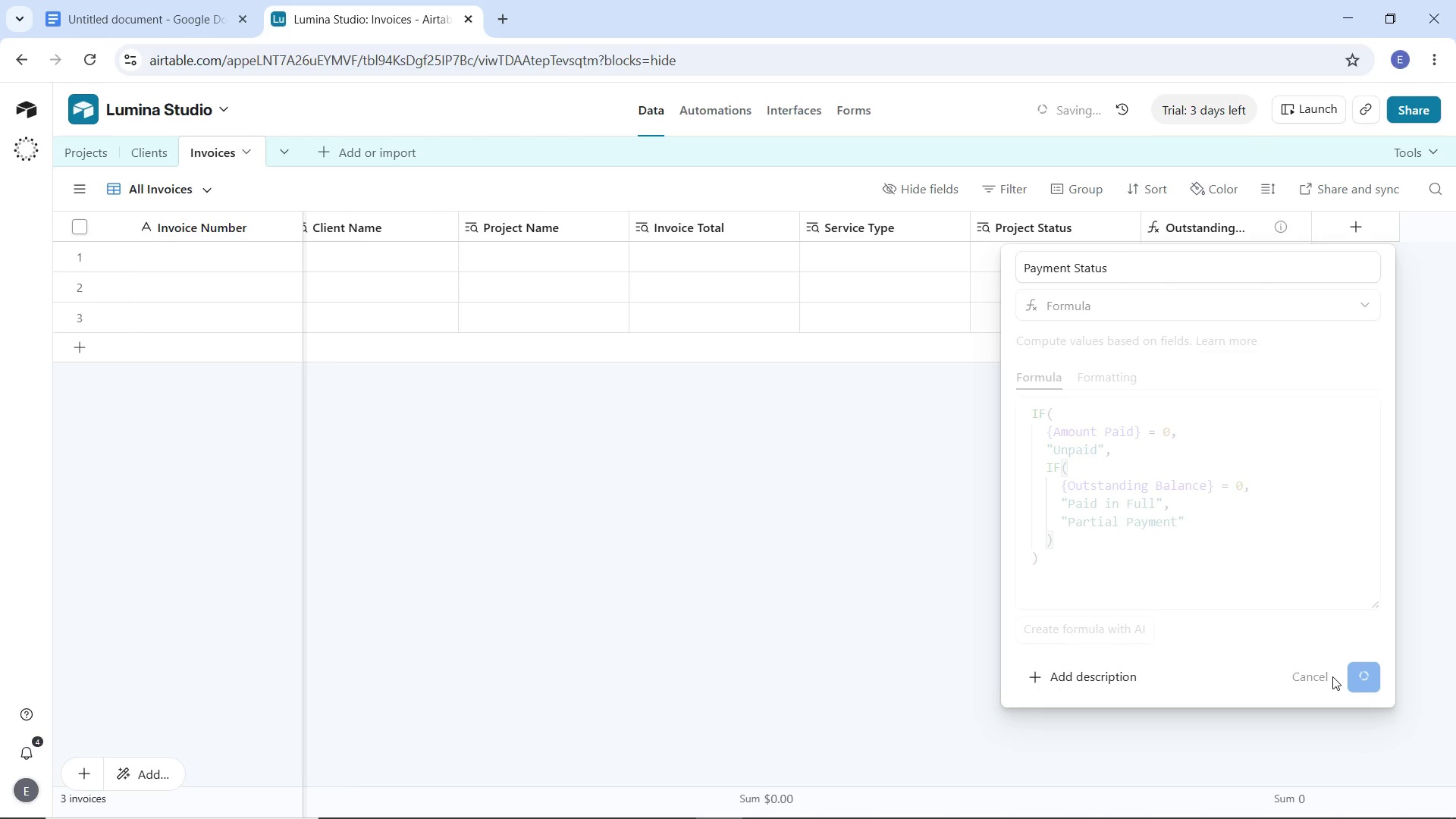 
wait(9.51)
 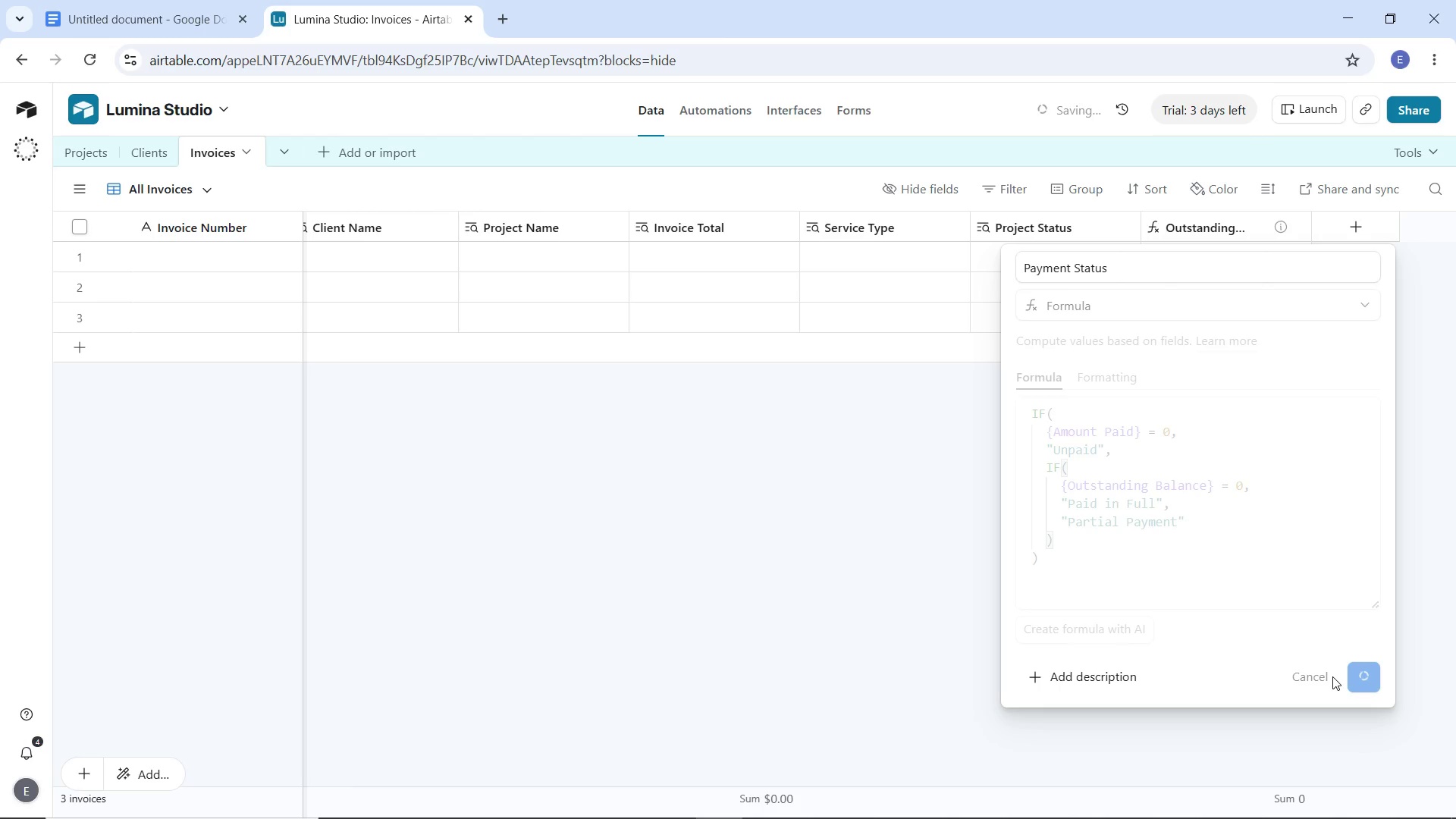 
left_click([1420, 231])
 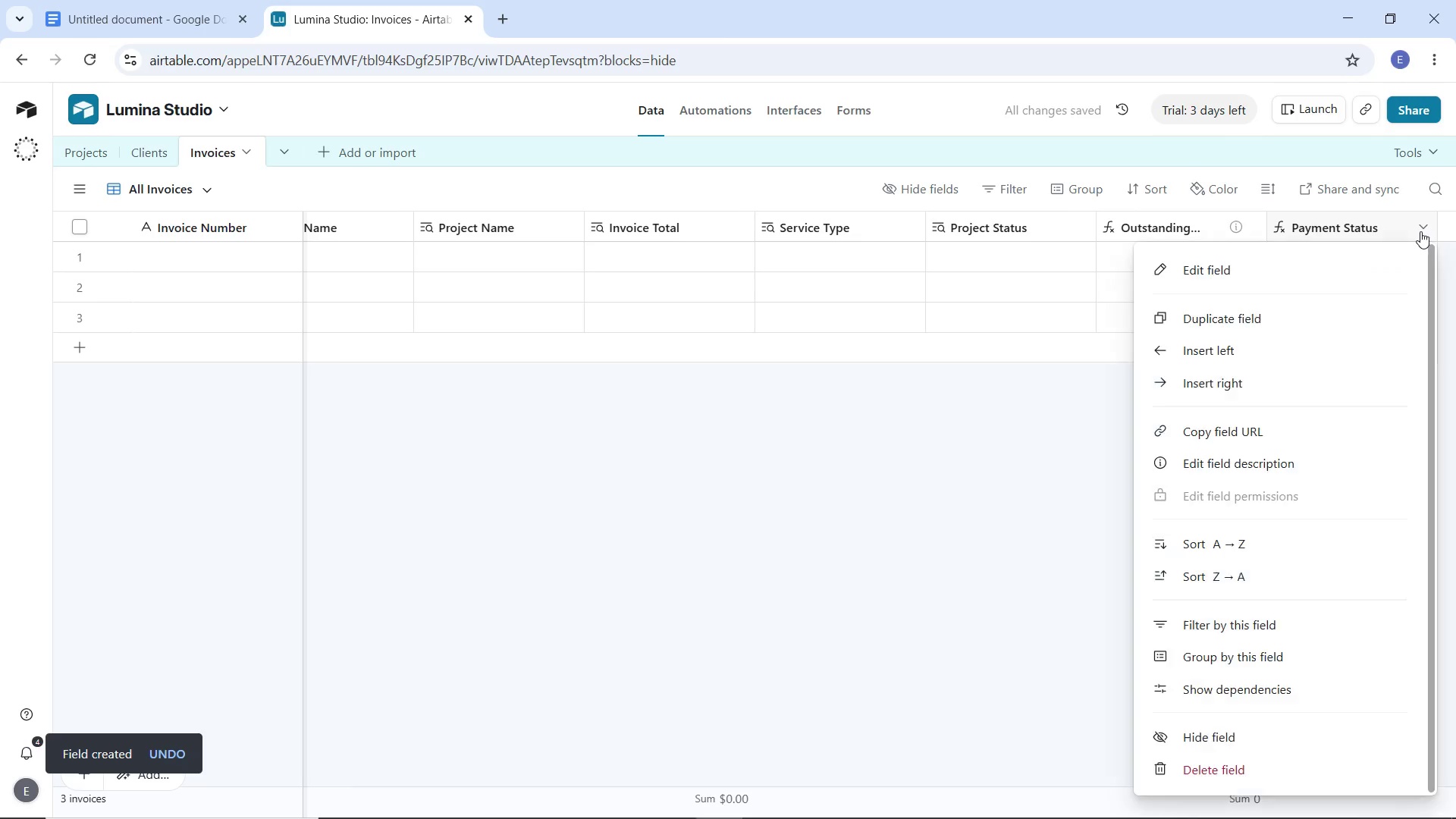 
scroll: coordinate [1420, 231], scroll_direction: down, amount: 1.0
 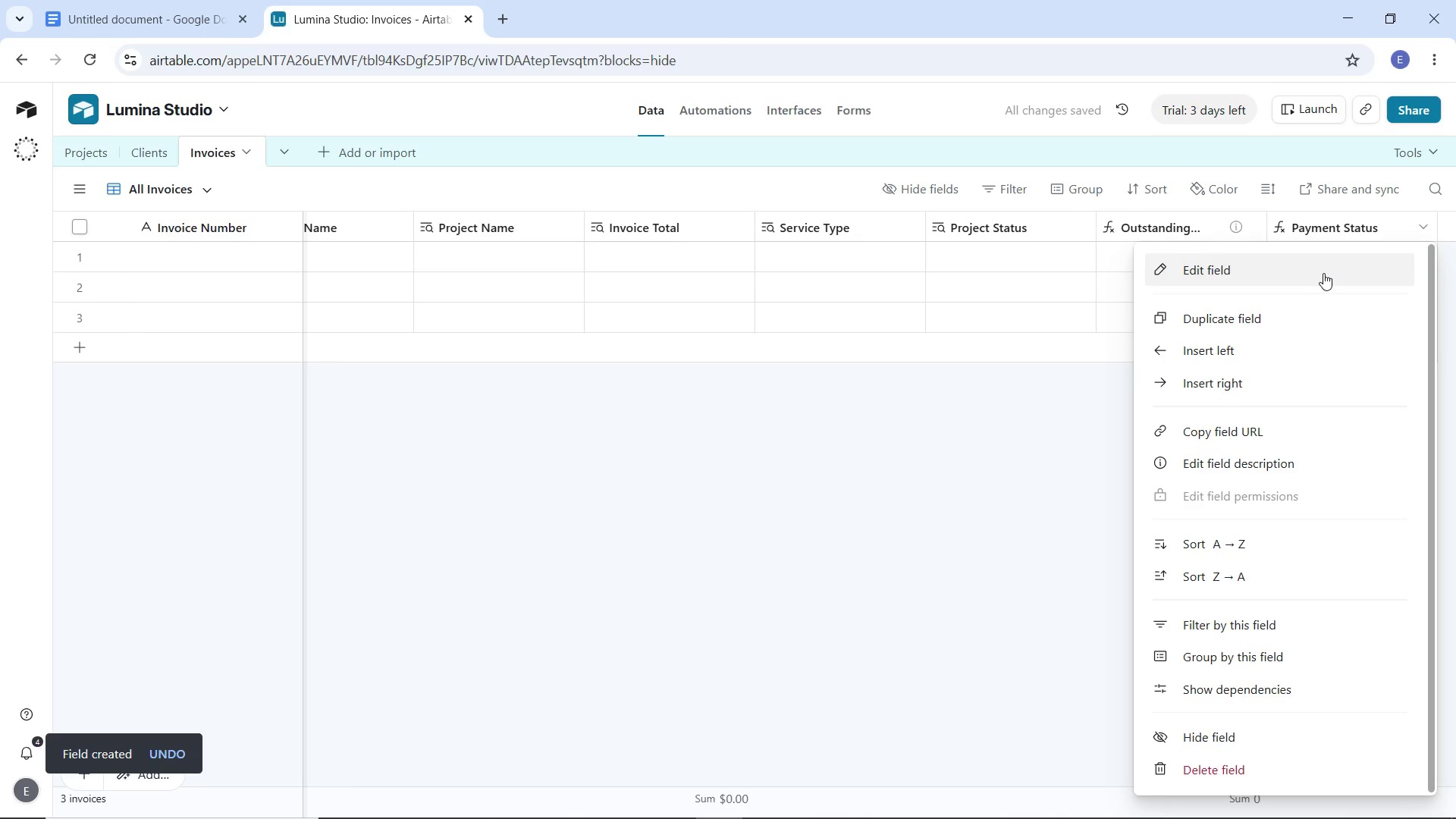 
left_click([1323, 273])
 